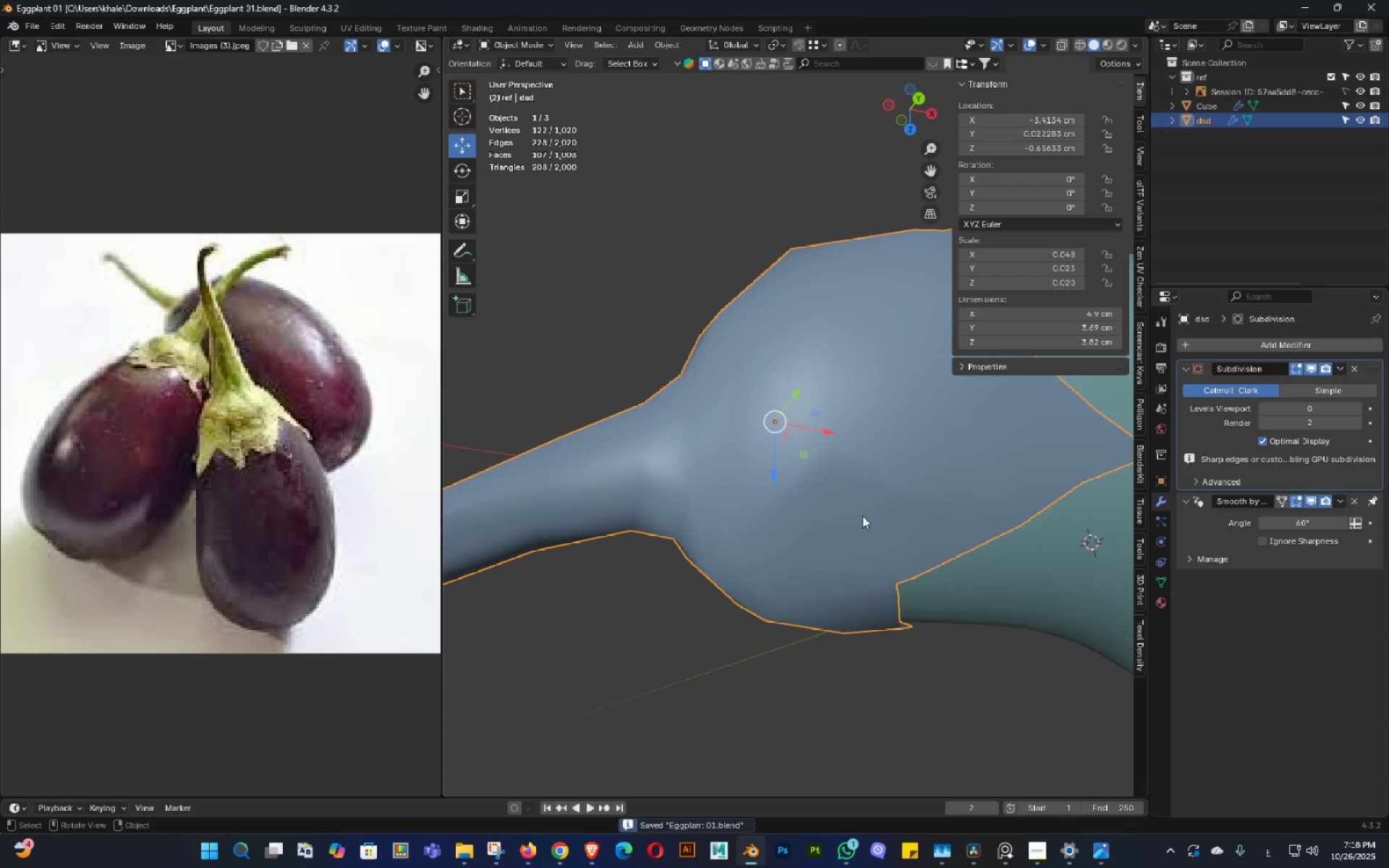 
scroll: coordinate [861, 521], scroll_direction: down, amount: 2.0
 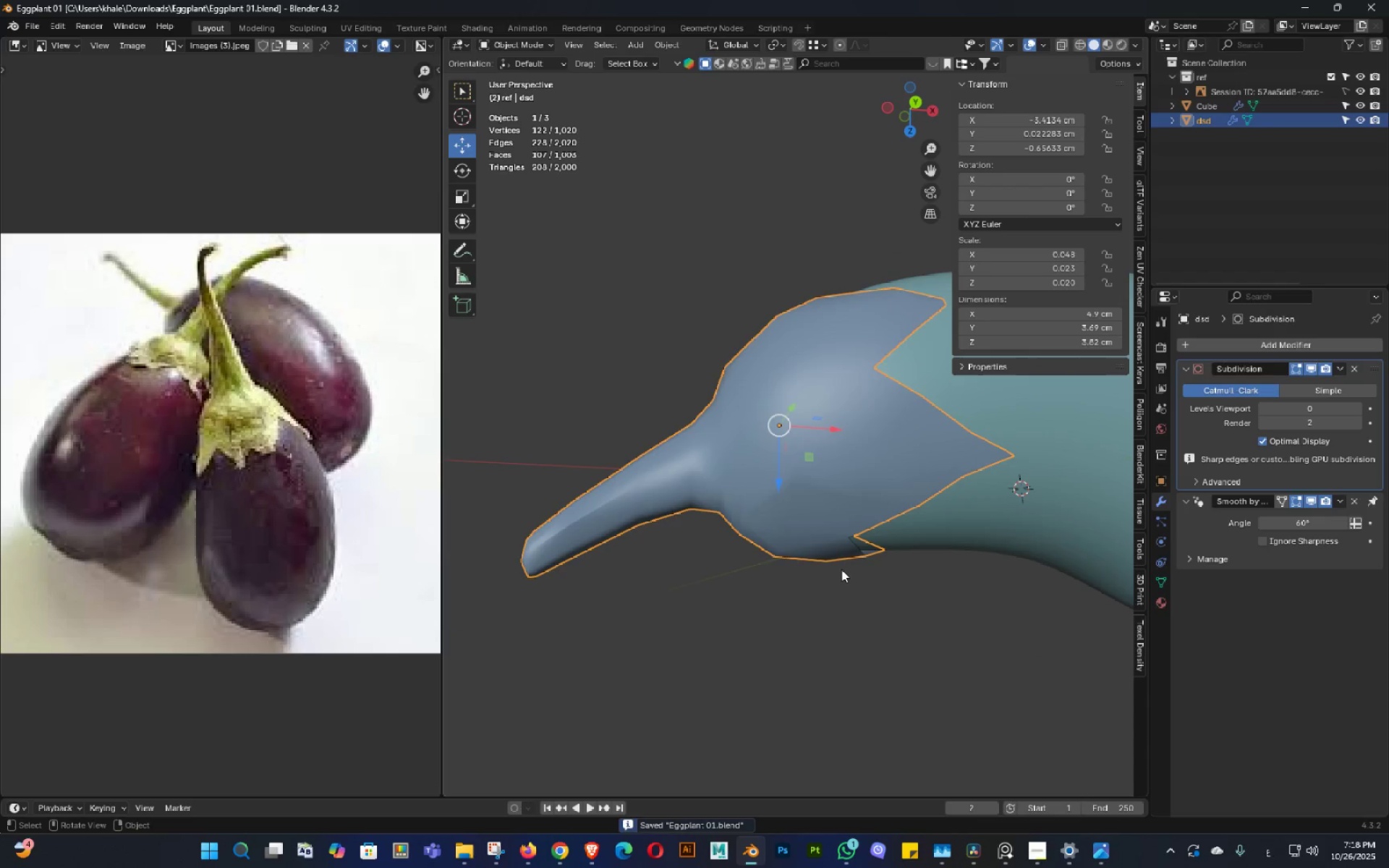 
key(3)
 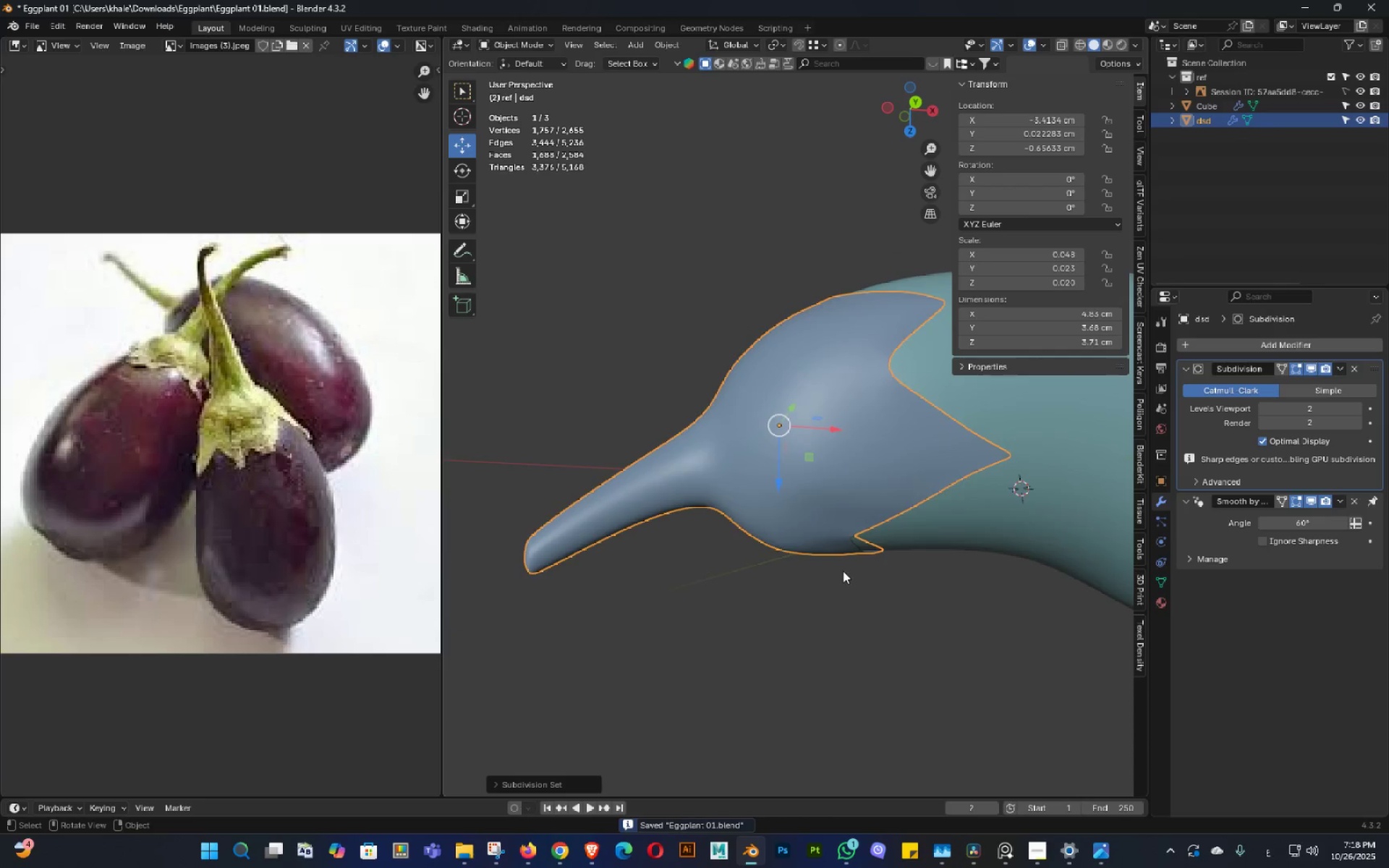 
scroll: coordinate [843, 571], scroll_direction: down, amount: 3.0
 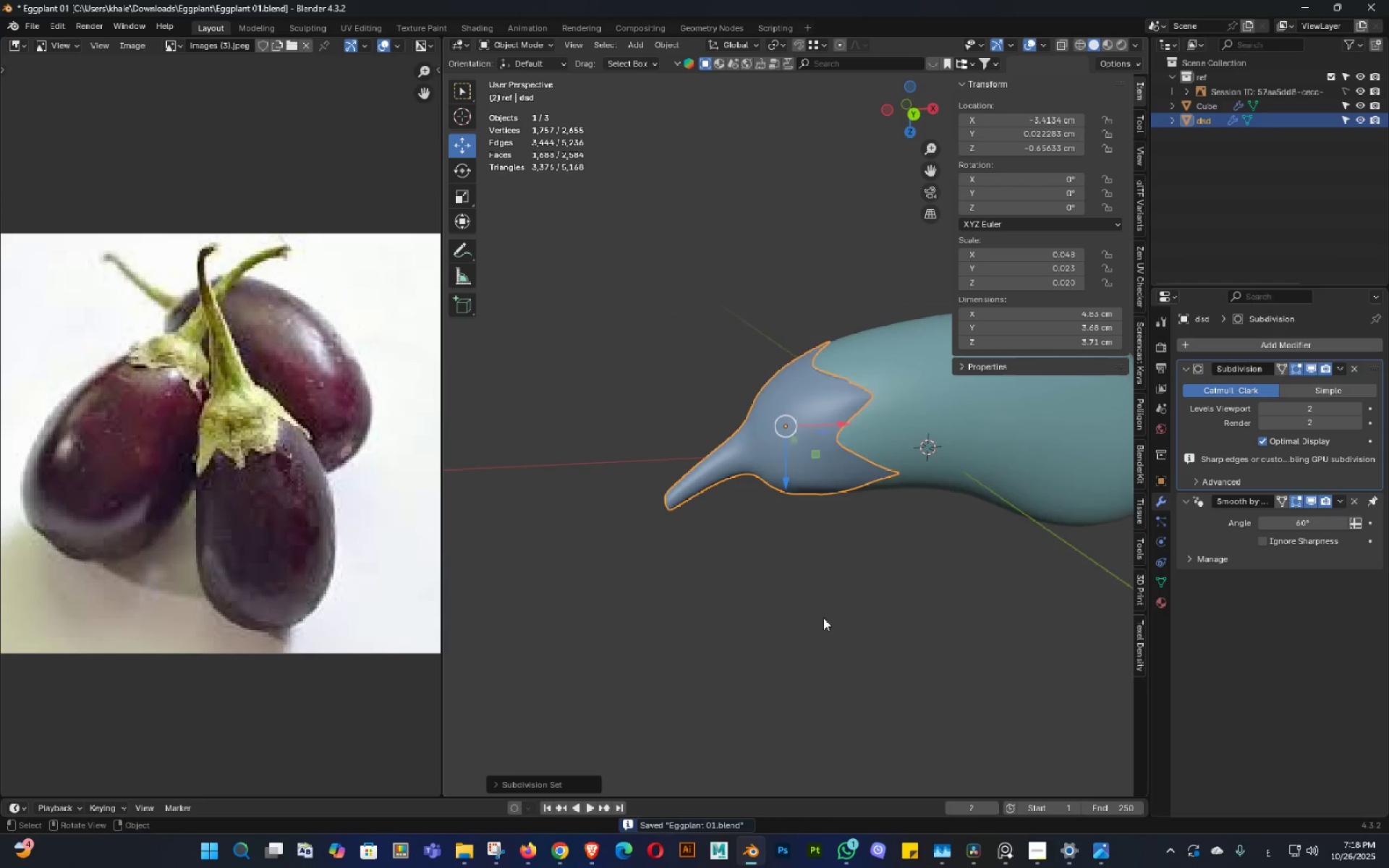 
key(Control+ControlLeft)
 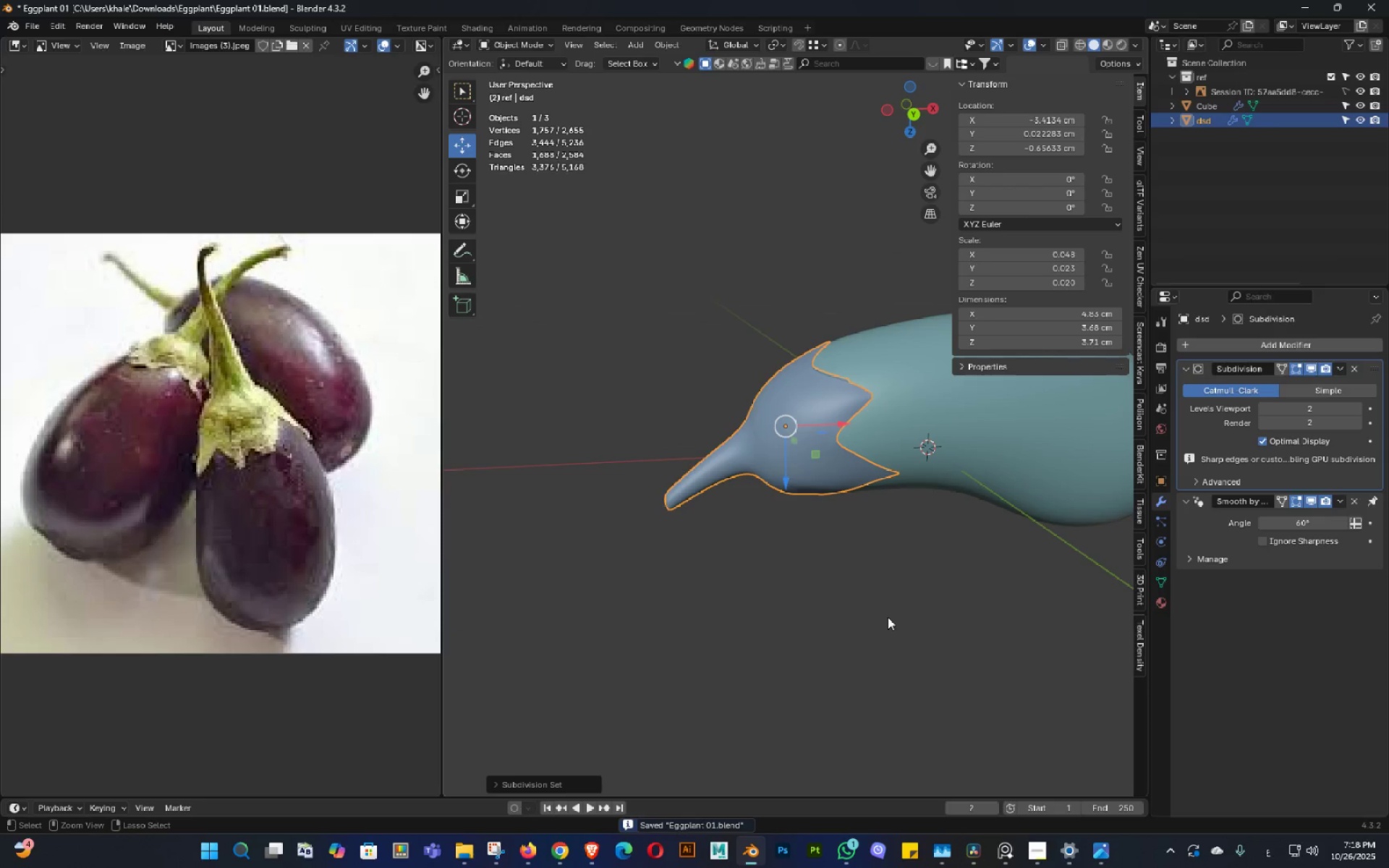 
key(Control+S)
 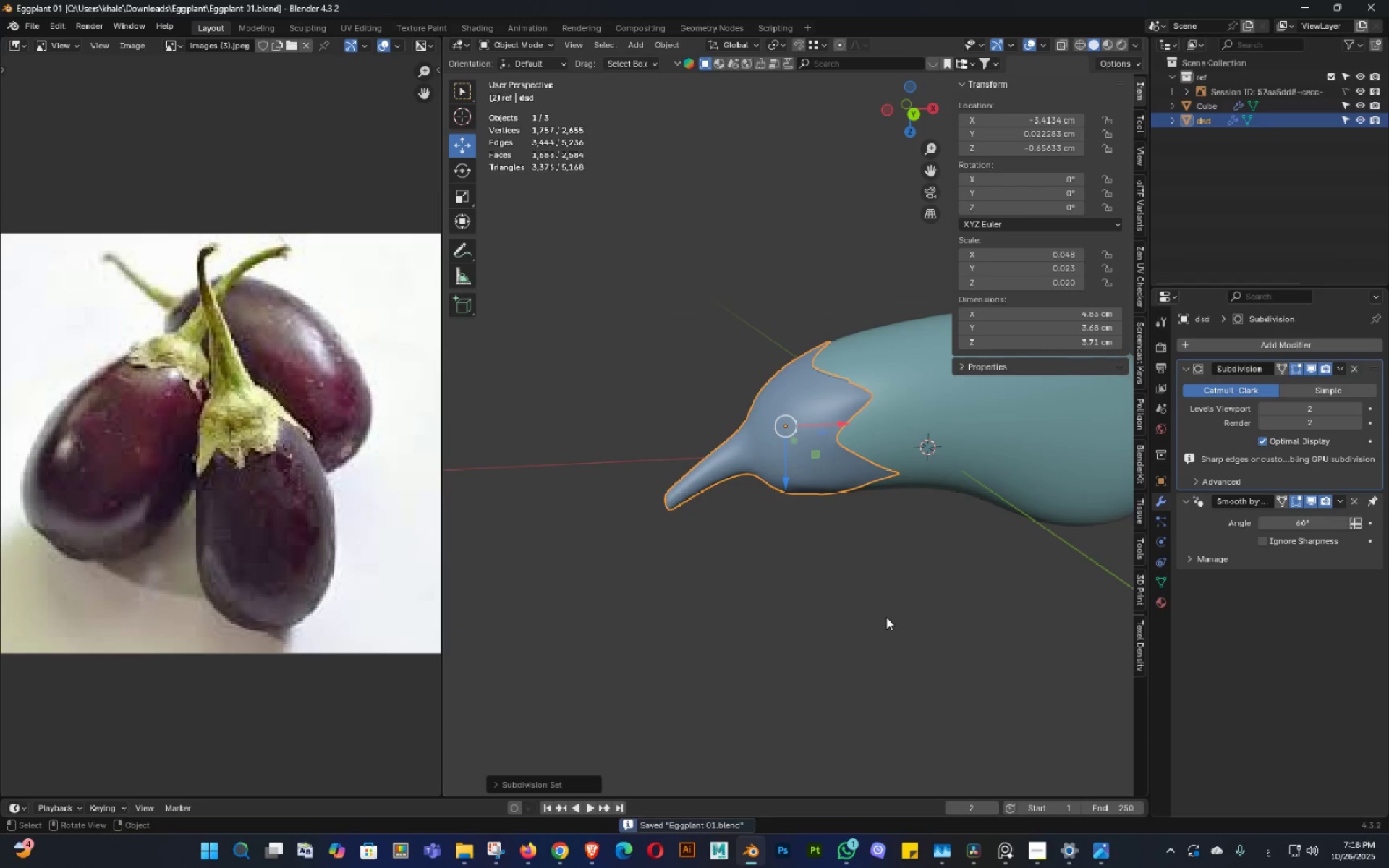 
left_click([886, 617])
 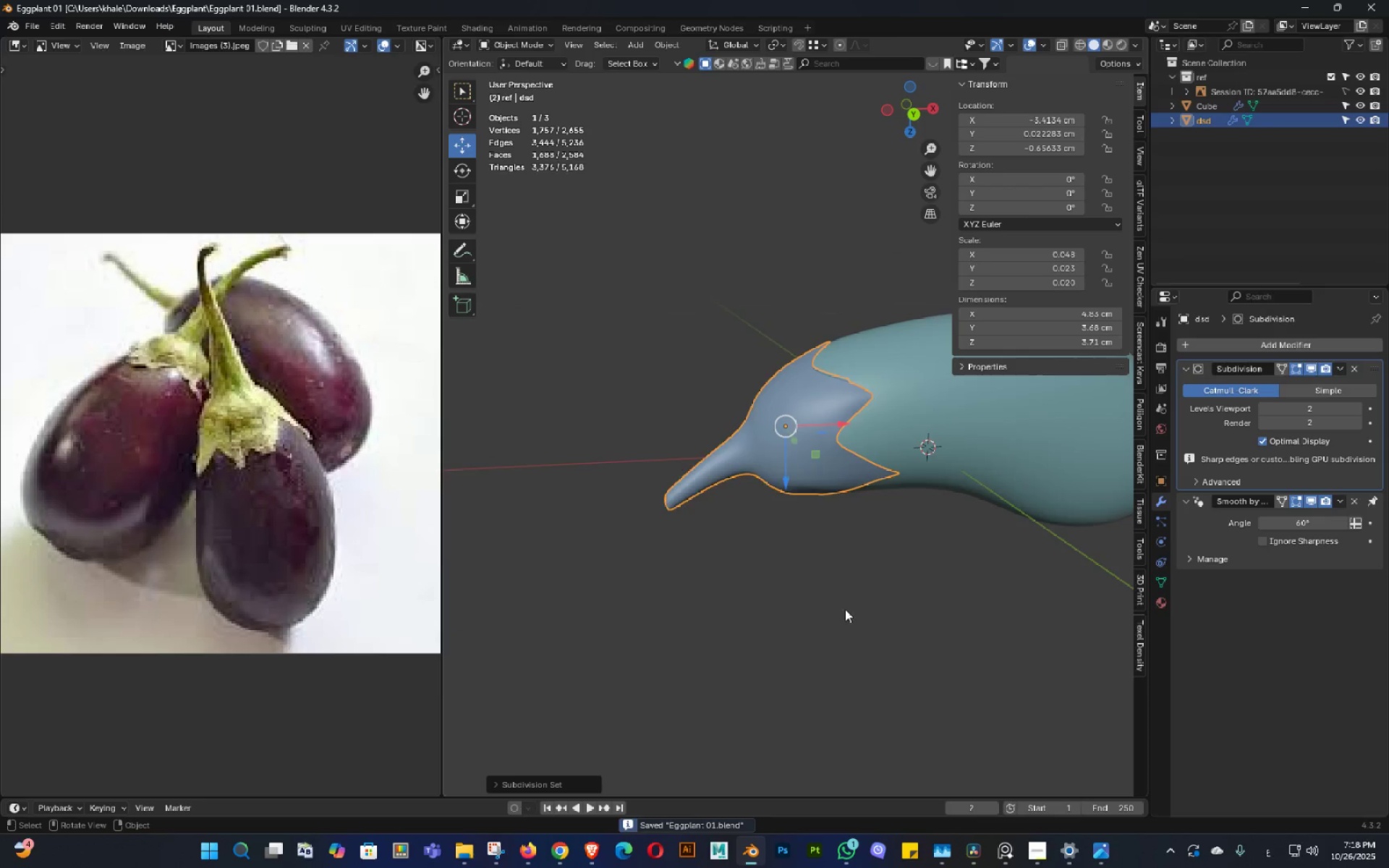 
scroll: coordinate [846, 601], scroll_direction: up, amount: 2.0
 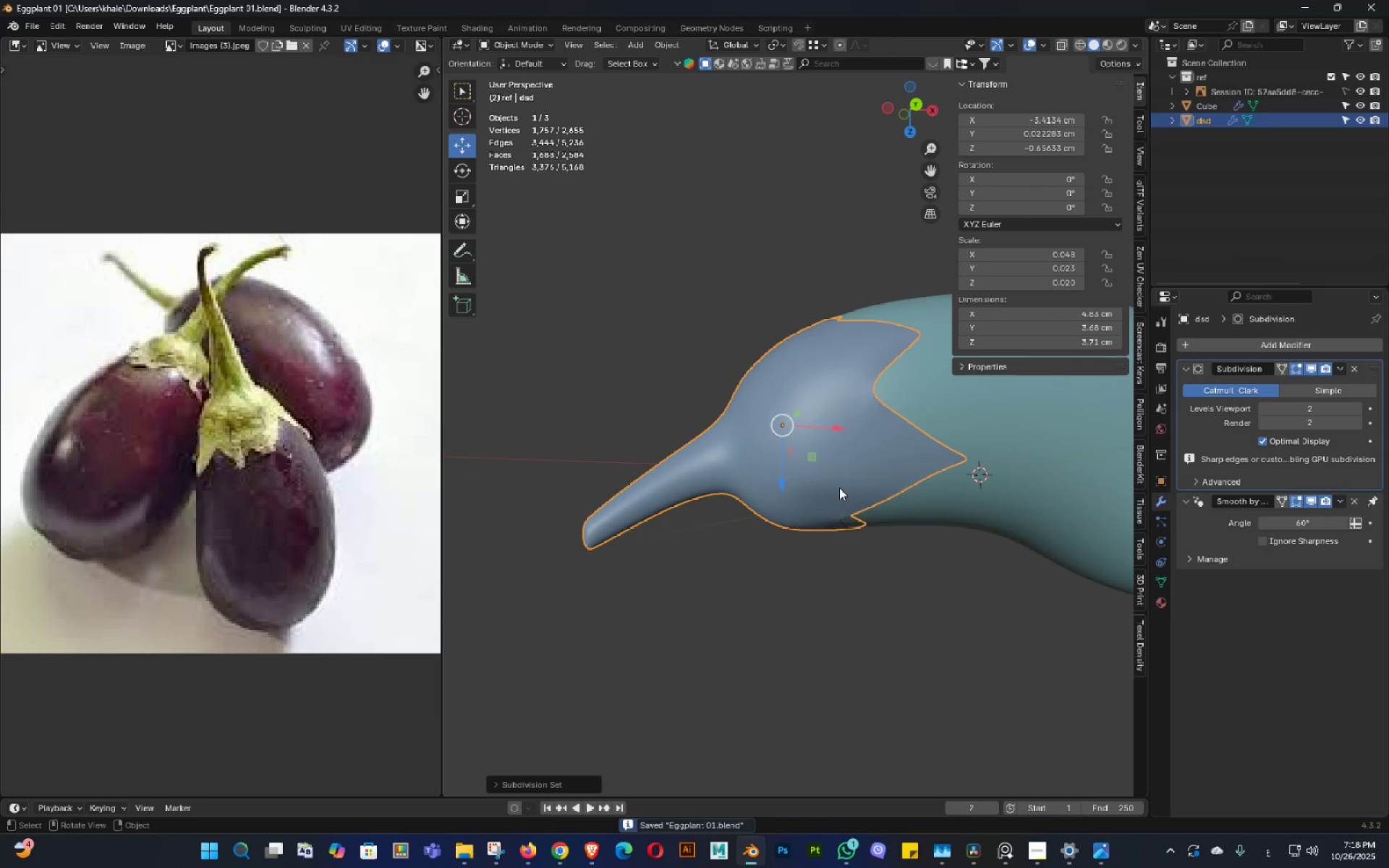 
key(Tab)
 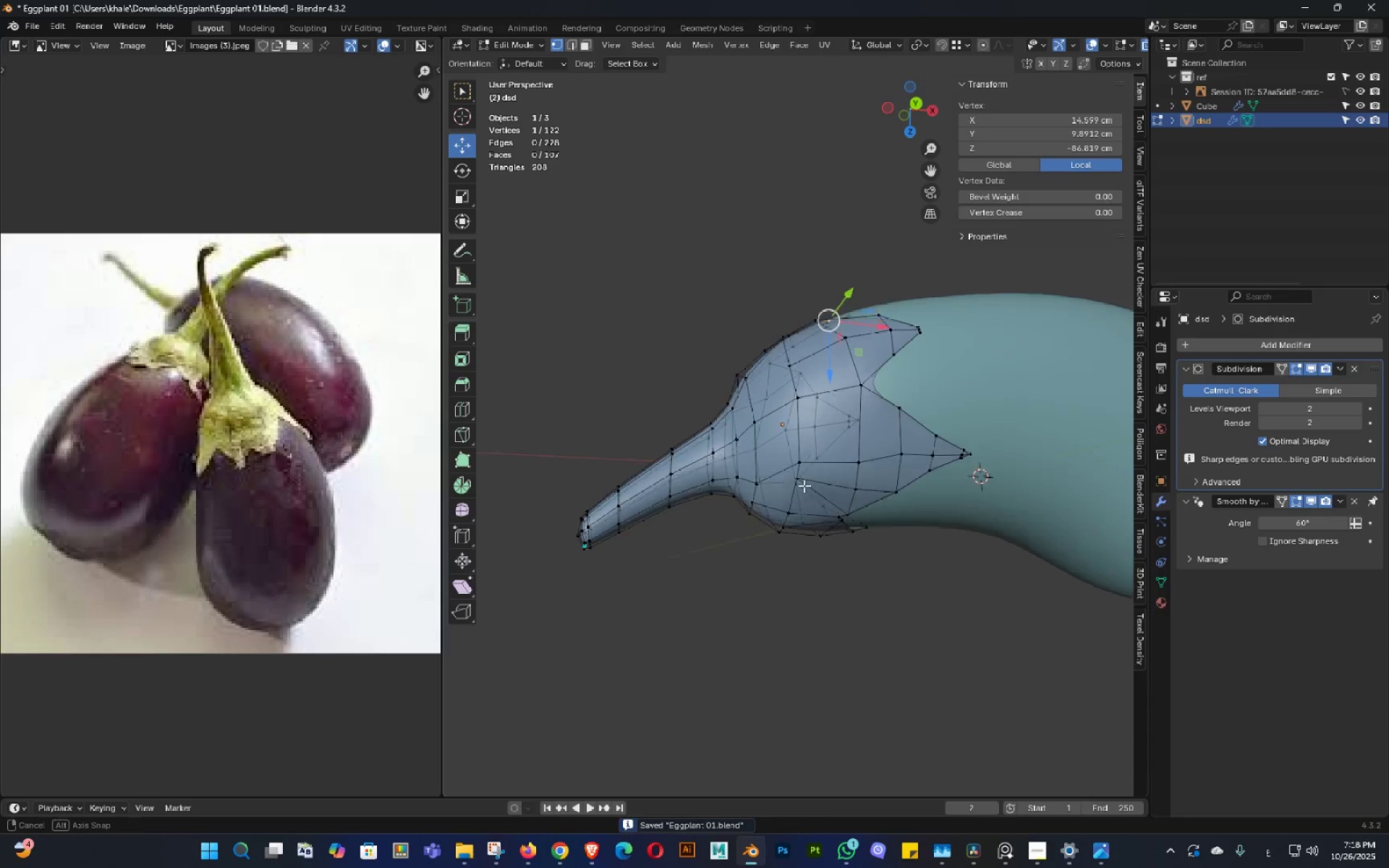 
key(1)
 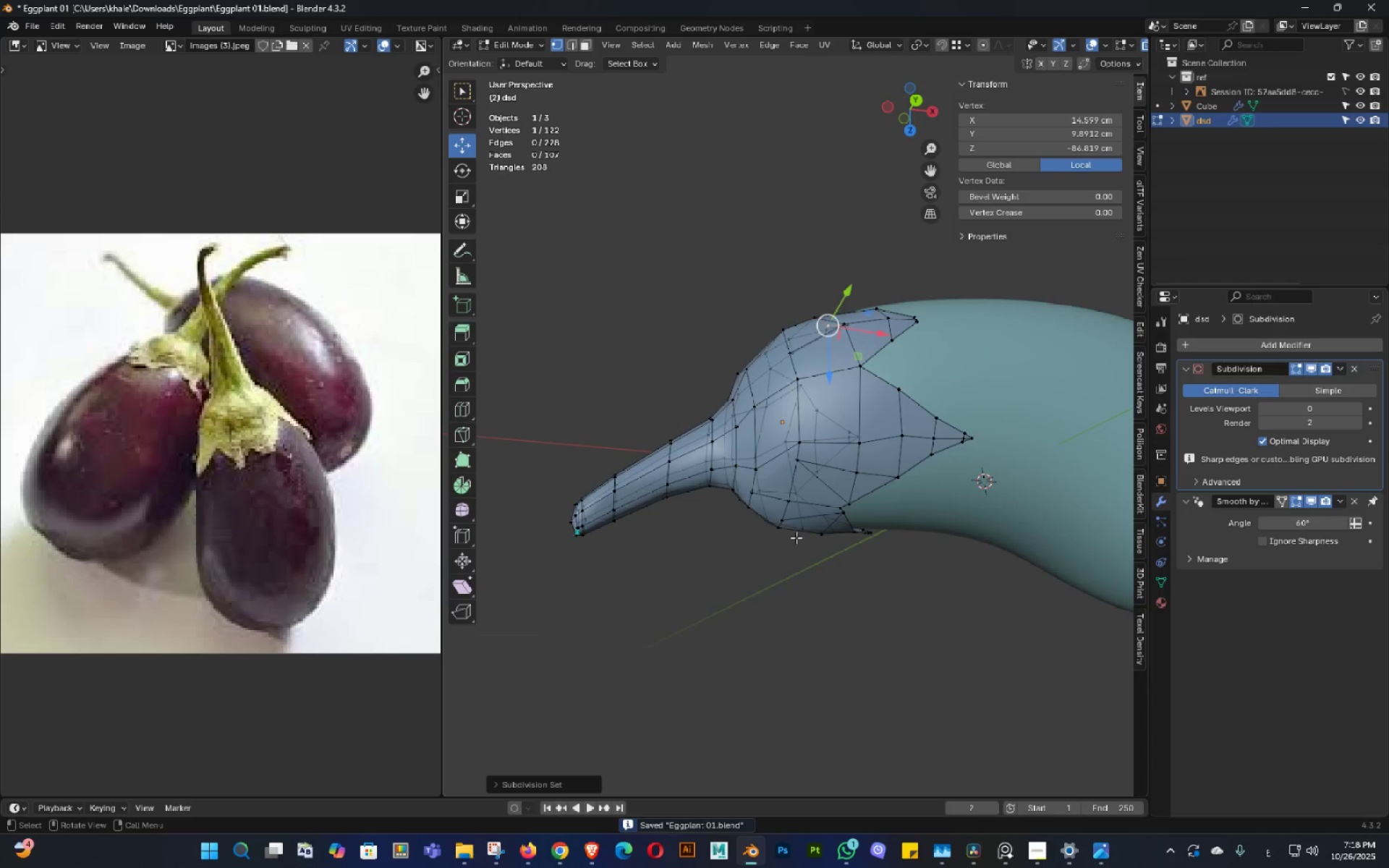 
scroll: coordinate [834, 429], scroll_direction: up, amount: 2.0
 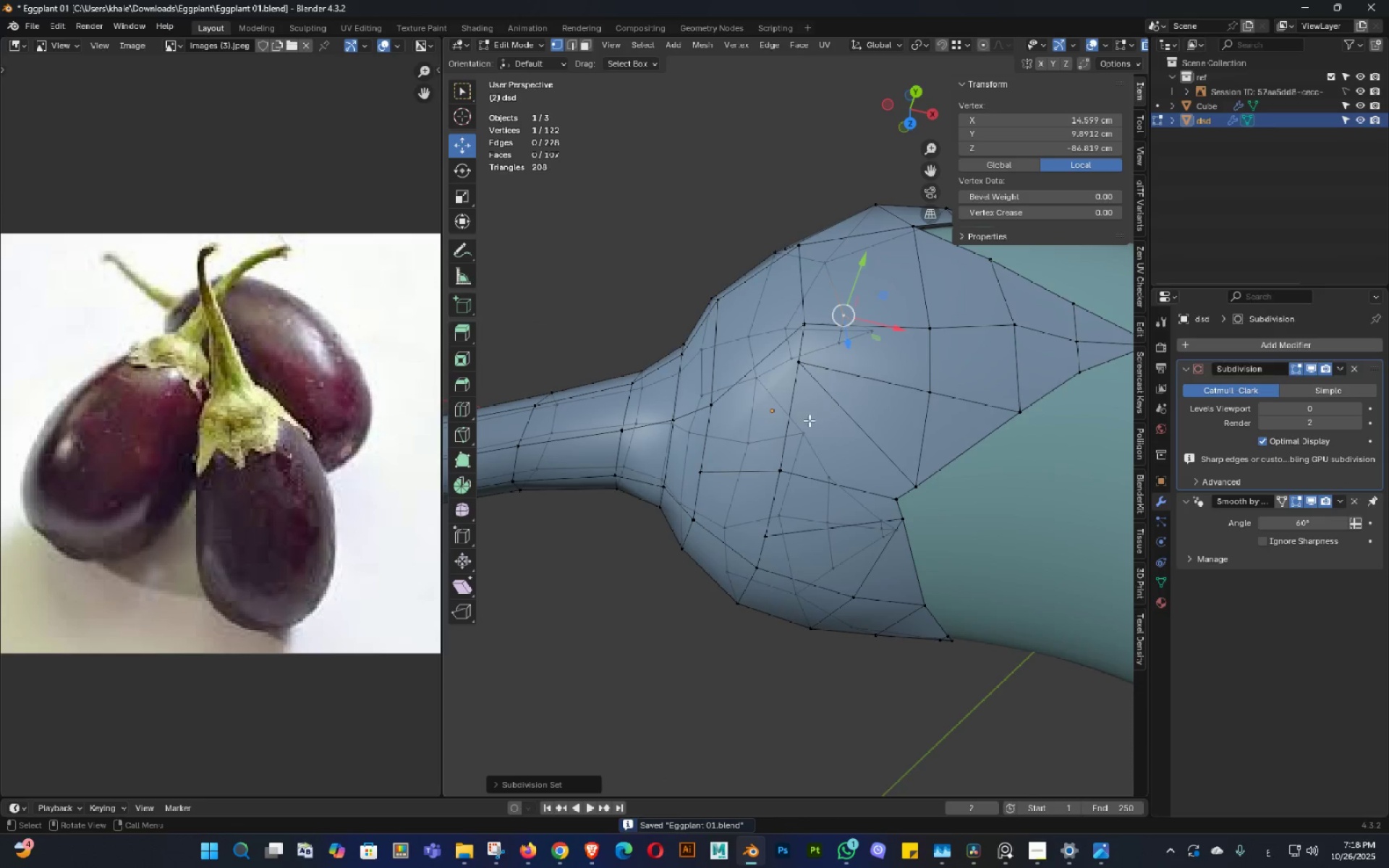 
left_click([806, 374])
 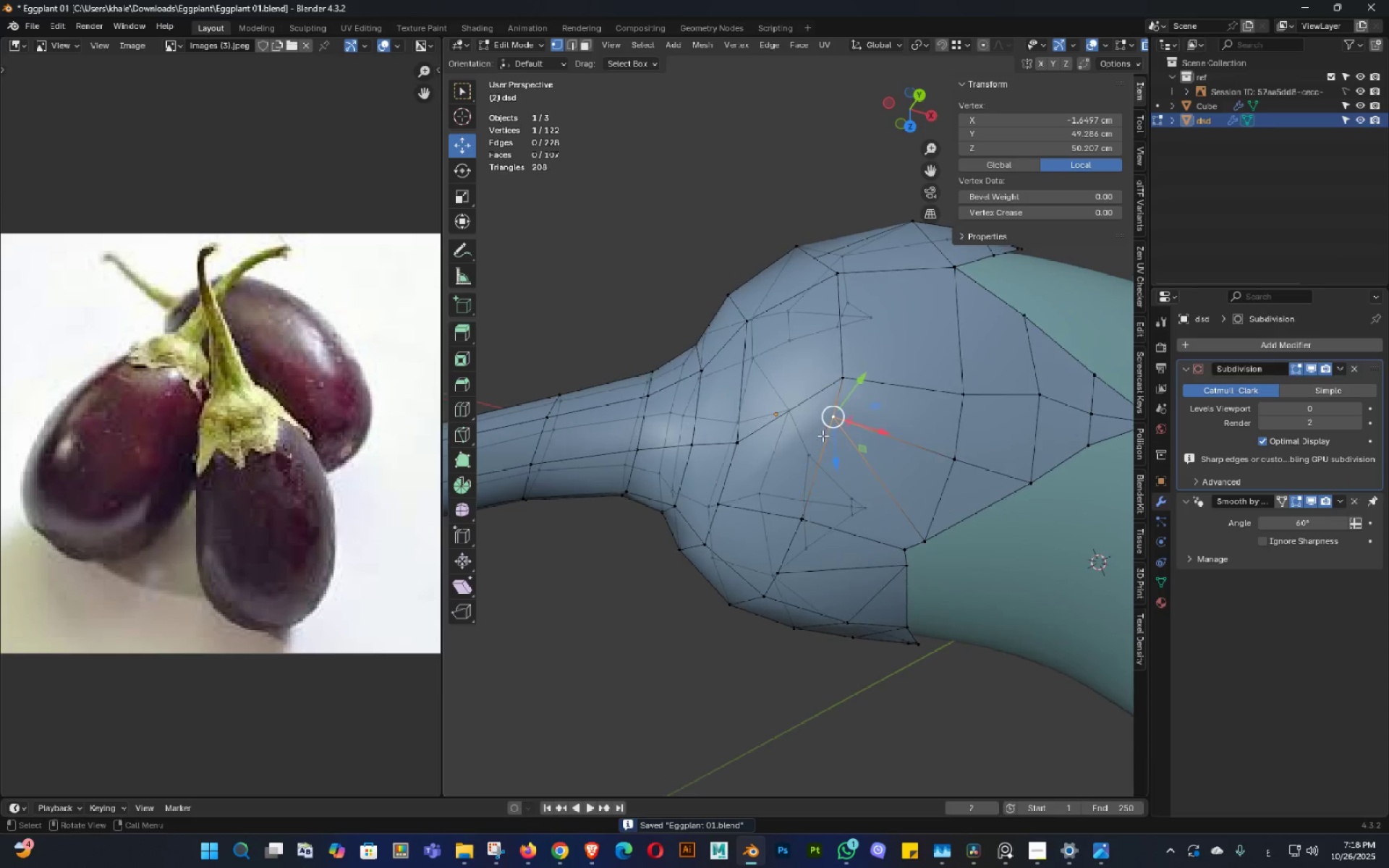 
key(Alt+AltLeft)
 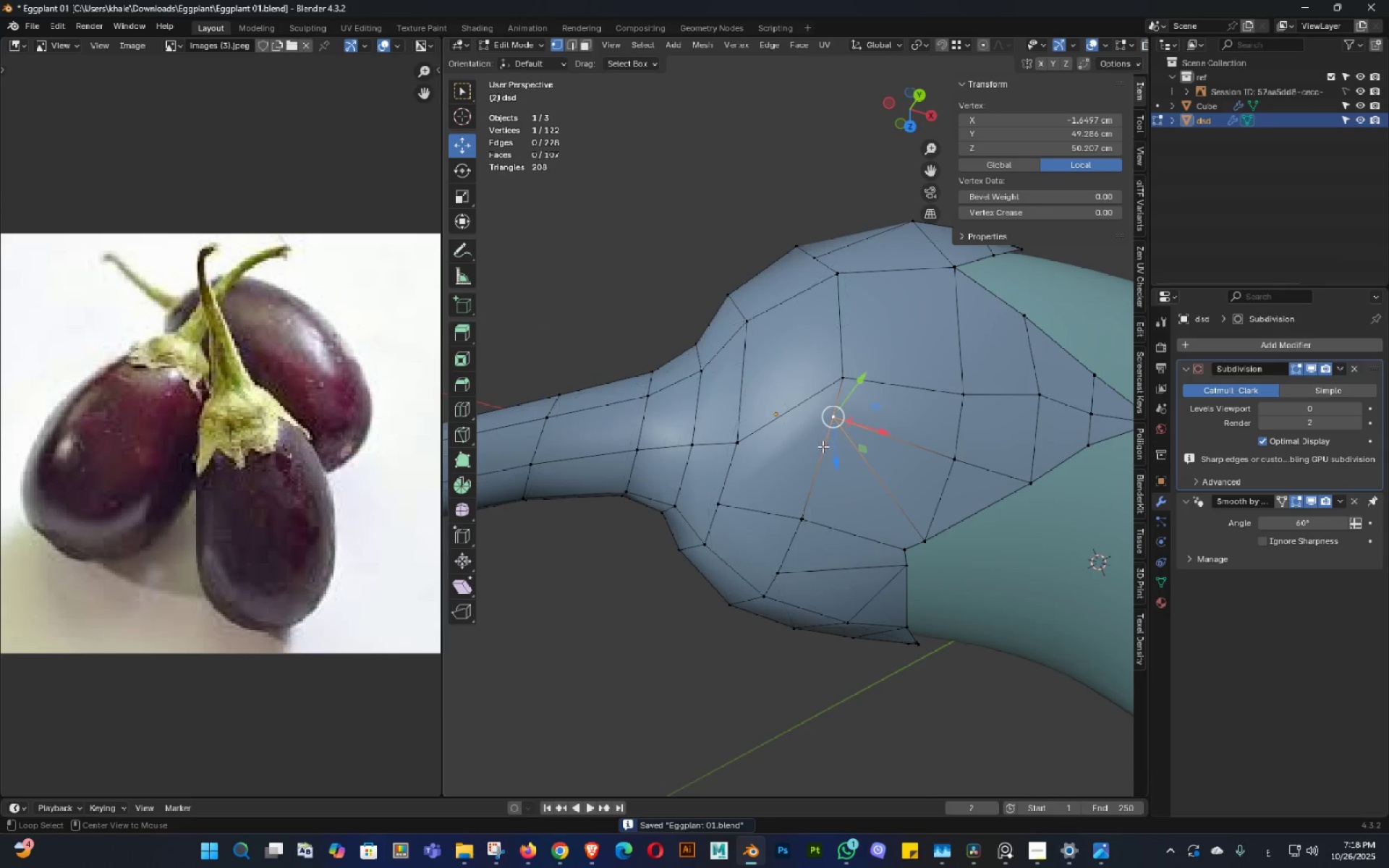 
type(zgg)
 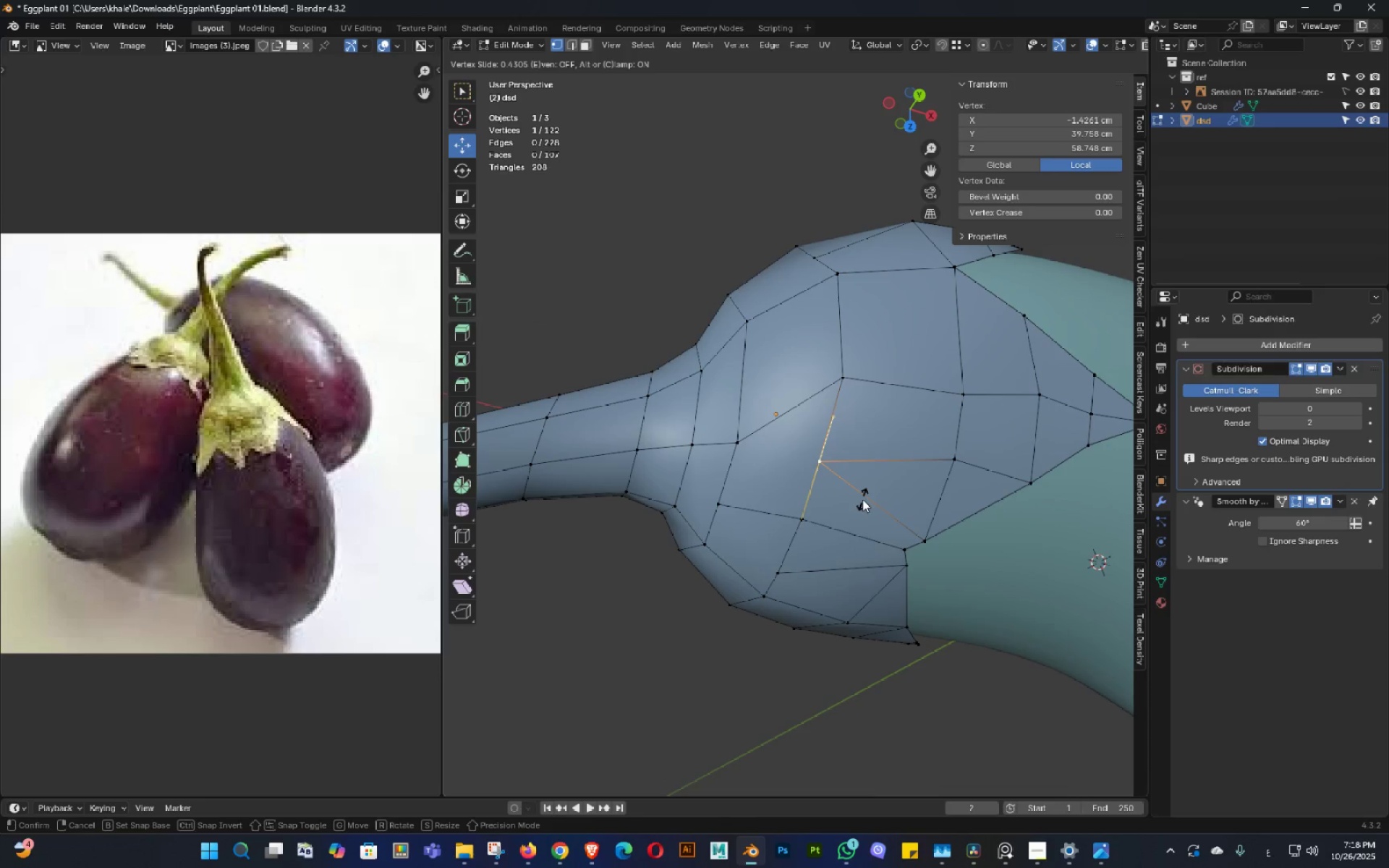 
left_click([865, 498])
 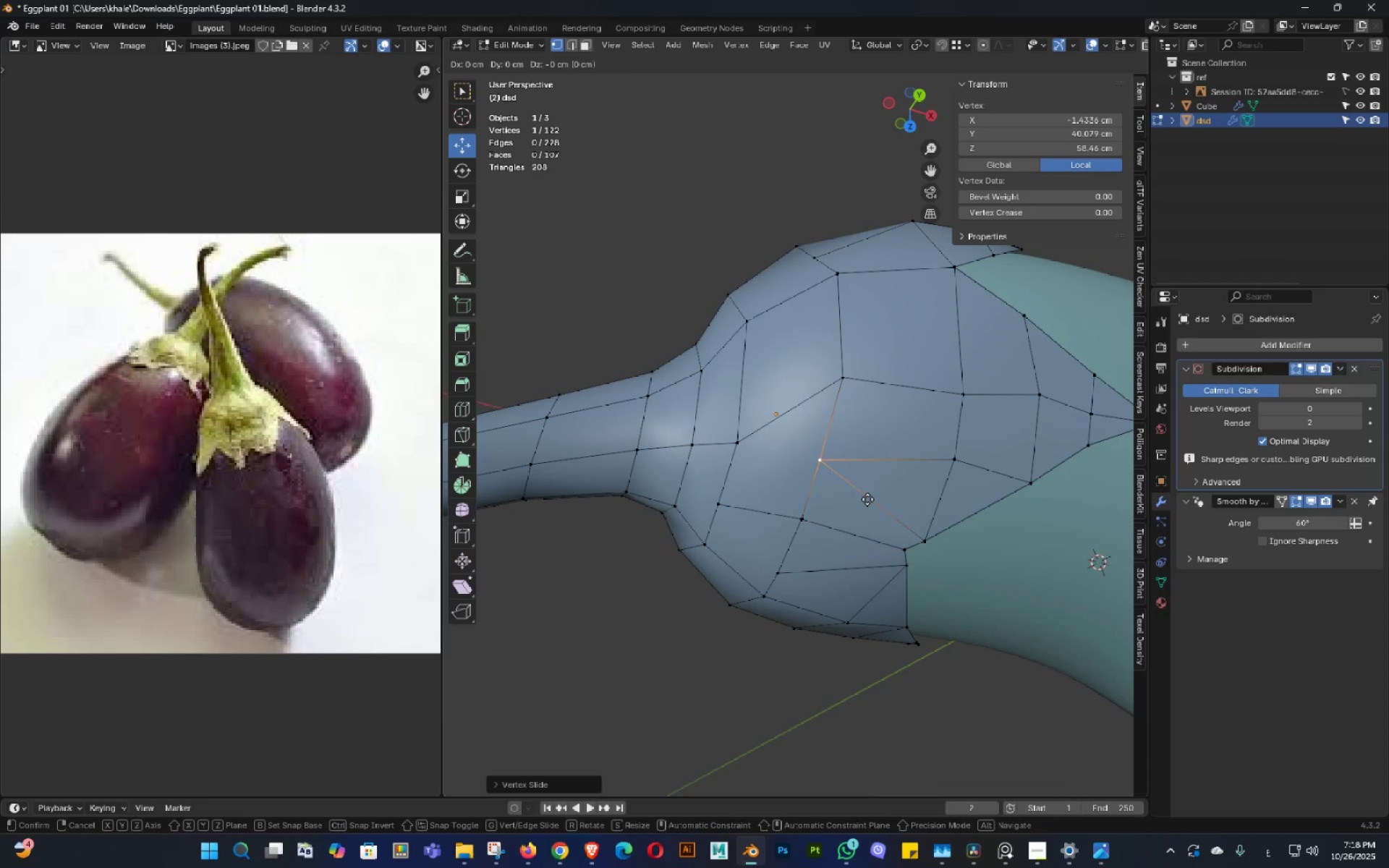 
key(G)
 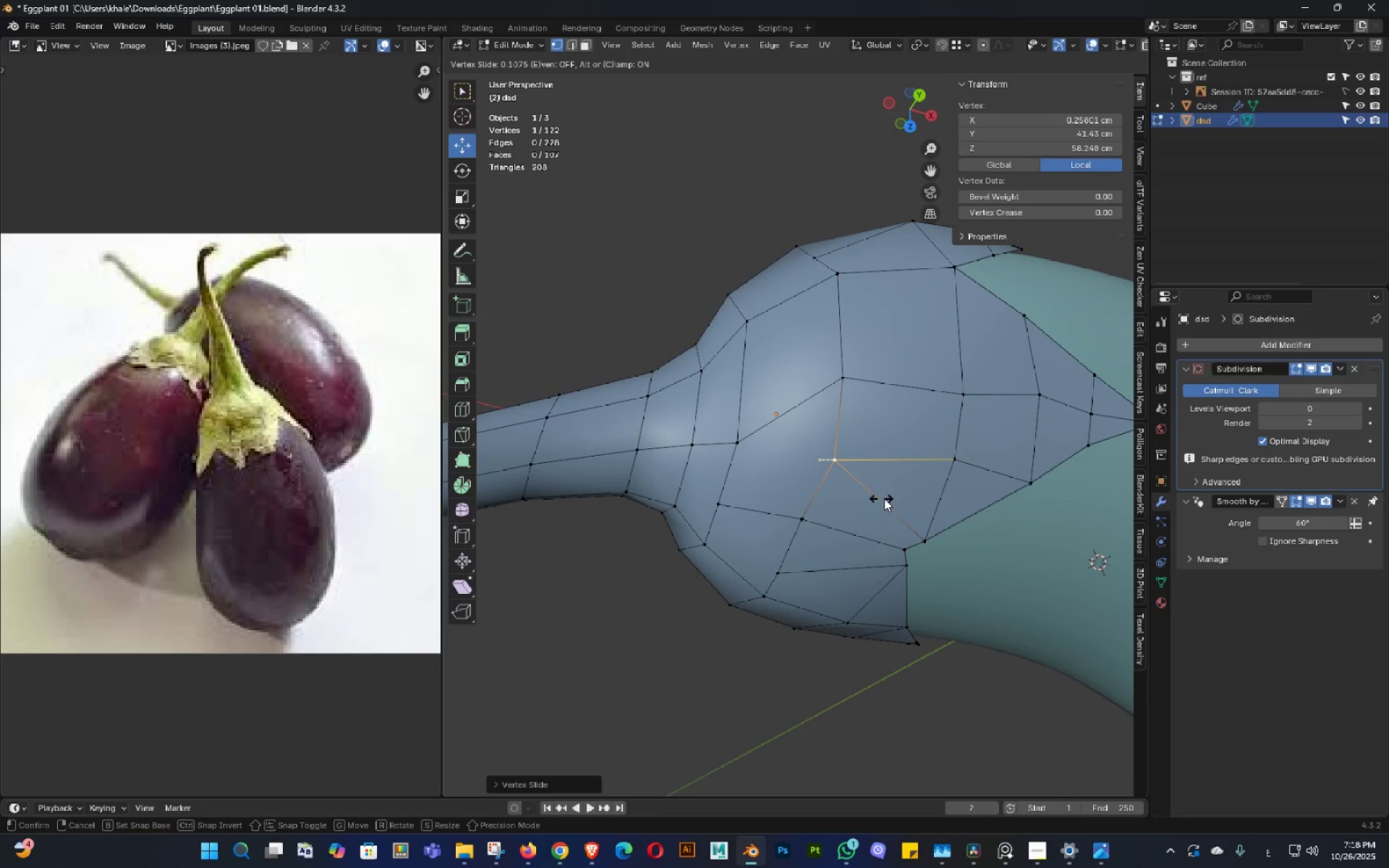 
left_click([884, 498])
 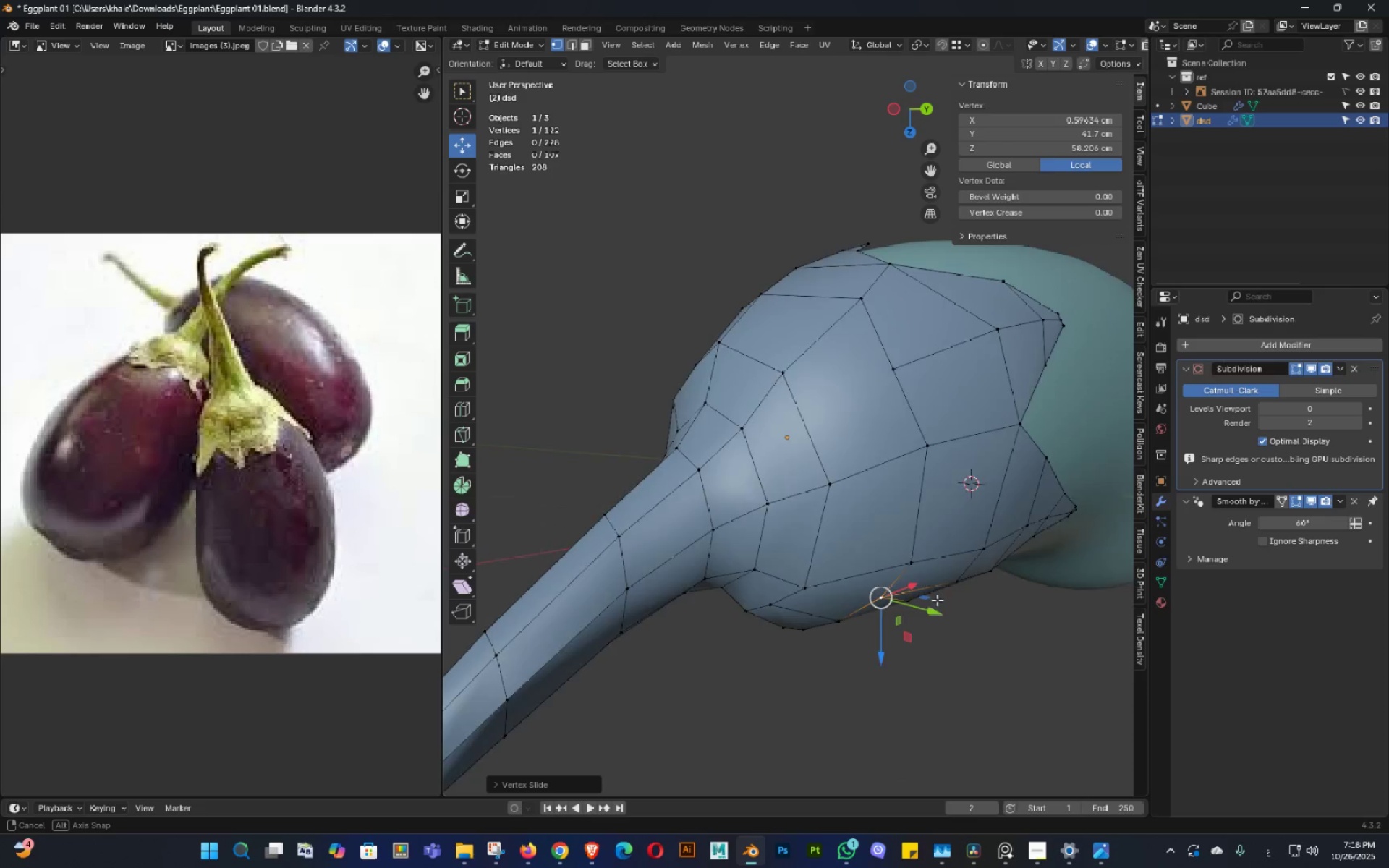 
key(Shift+ShiftLeft)
 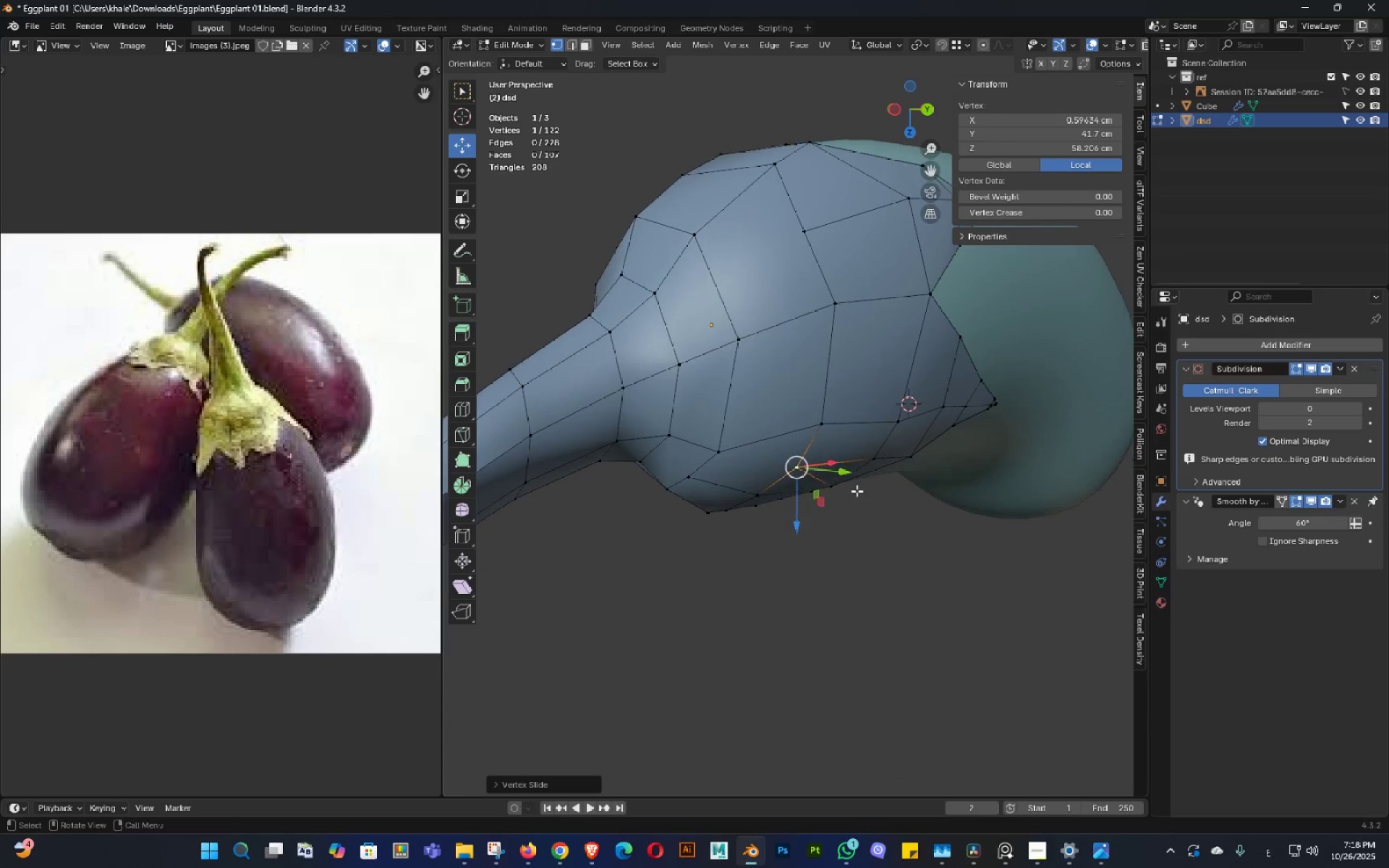 
scroll: coordinate [857, 495], scroll_direction: up, amount: 1.0
 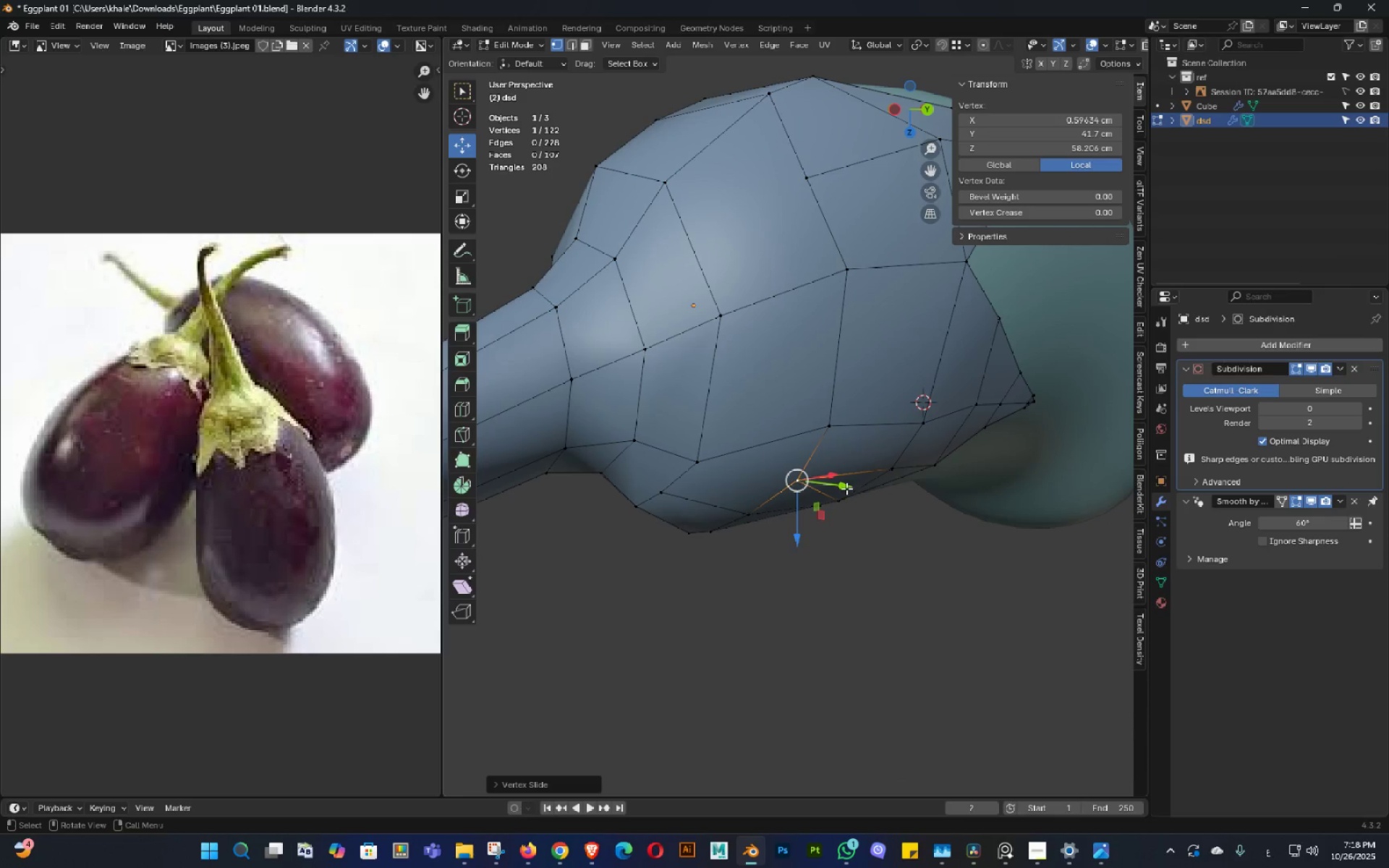 
left_click_drag(start_coordinate=[846, 488], to_coordinate=[859, 496])
 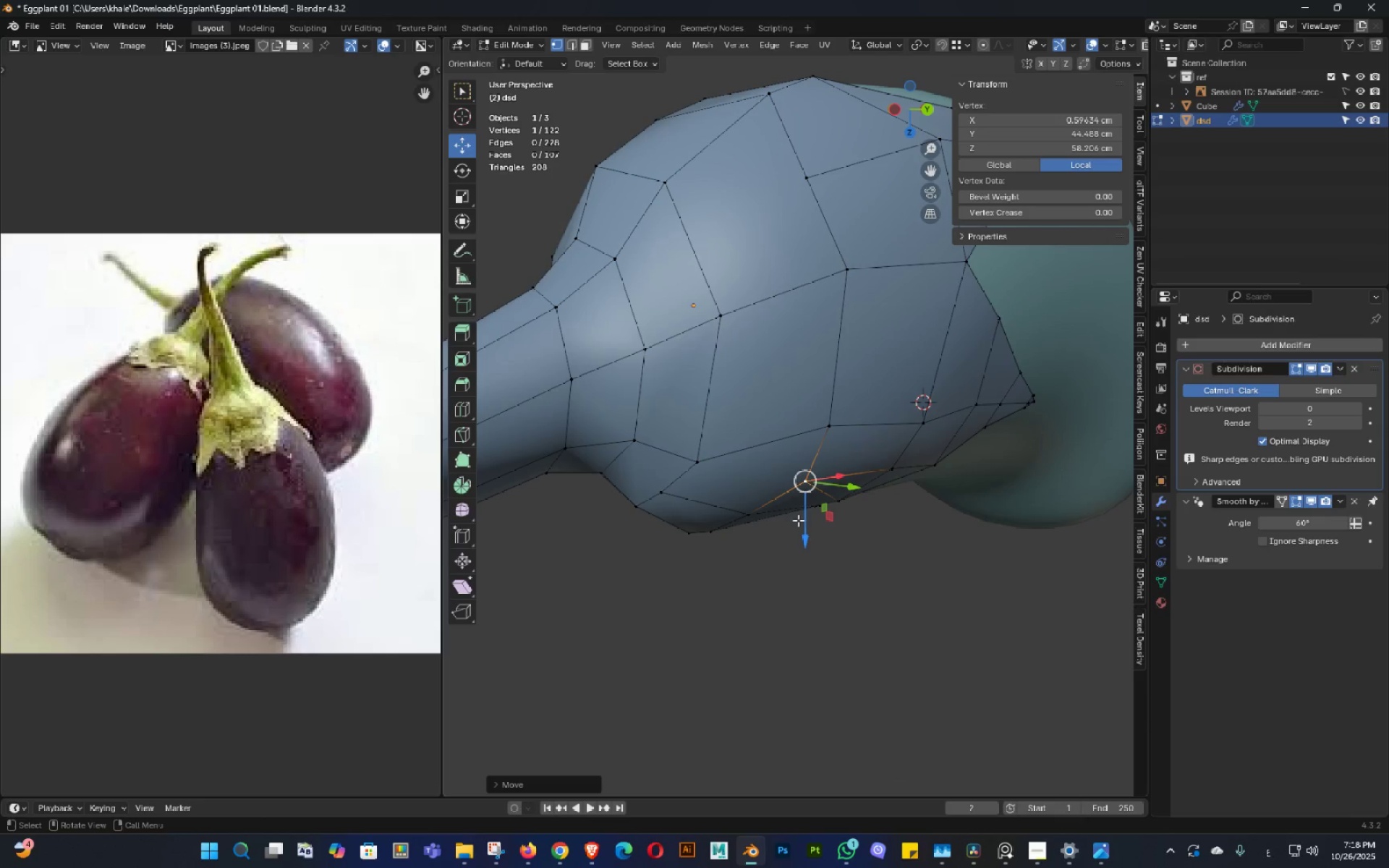 
left_click_drag(start_coordinate=[798, 524], to_coordinate=[805, 536])
 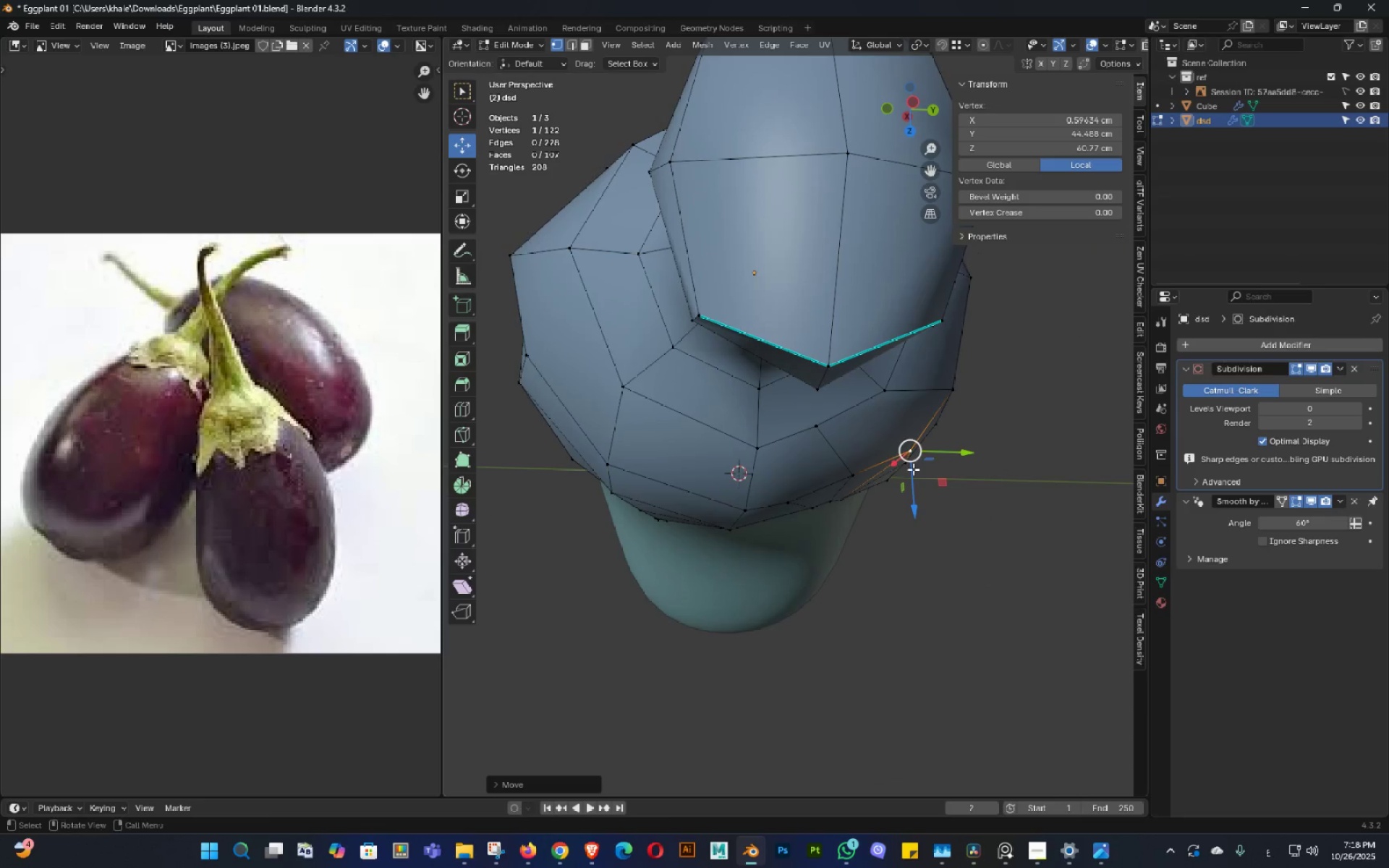 
left_click([838, 457])
 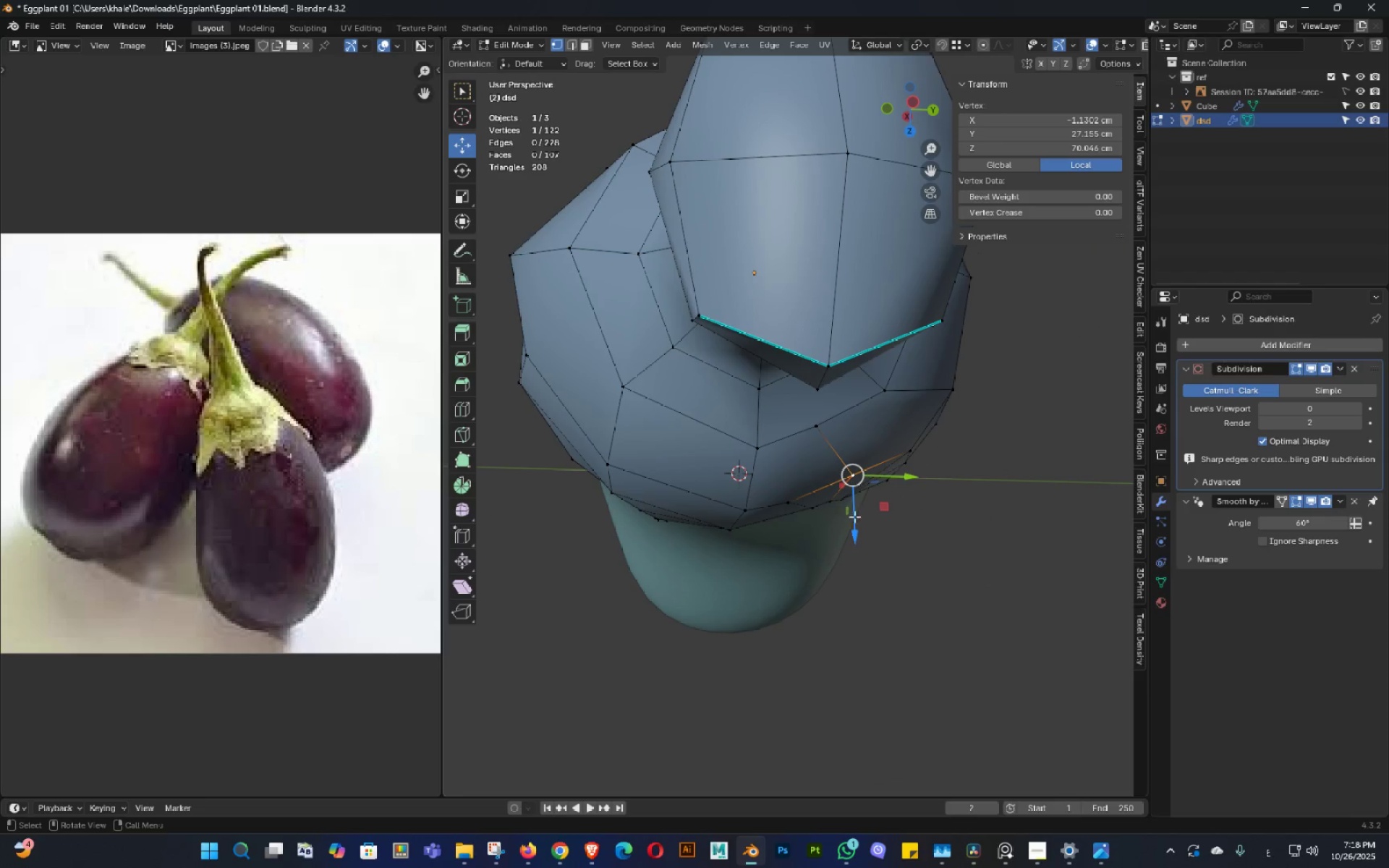 
left_click_drag(start_coordinate=[854, 516], to_coordinate=[862, 527])
 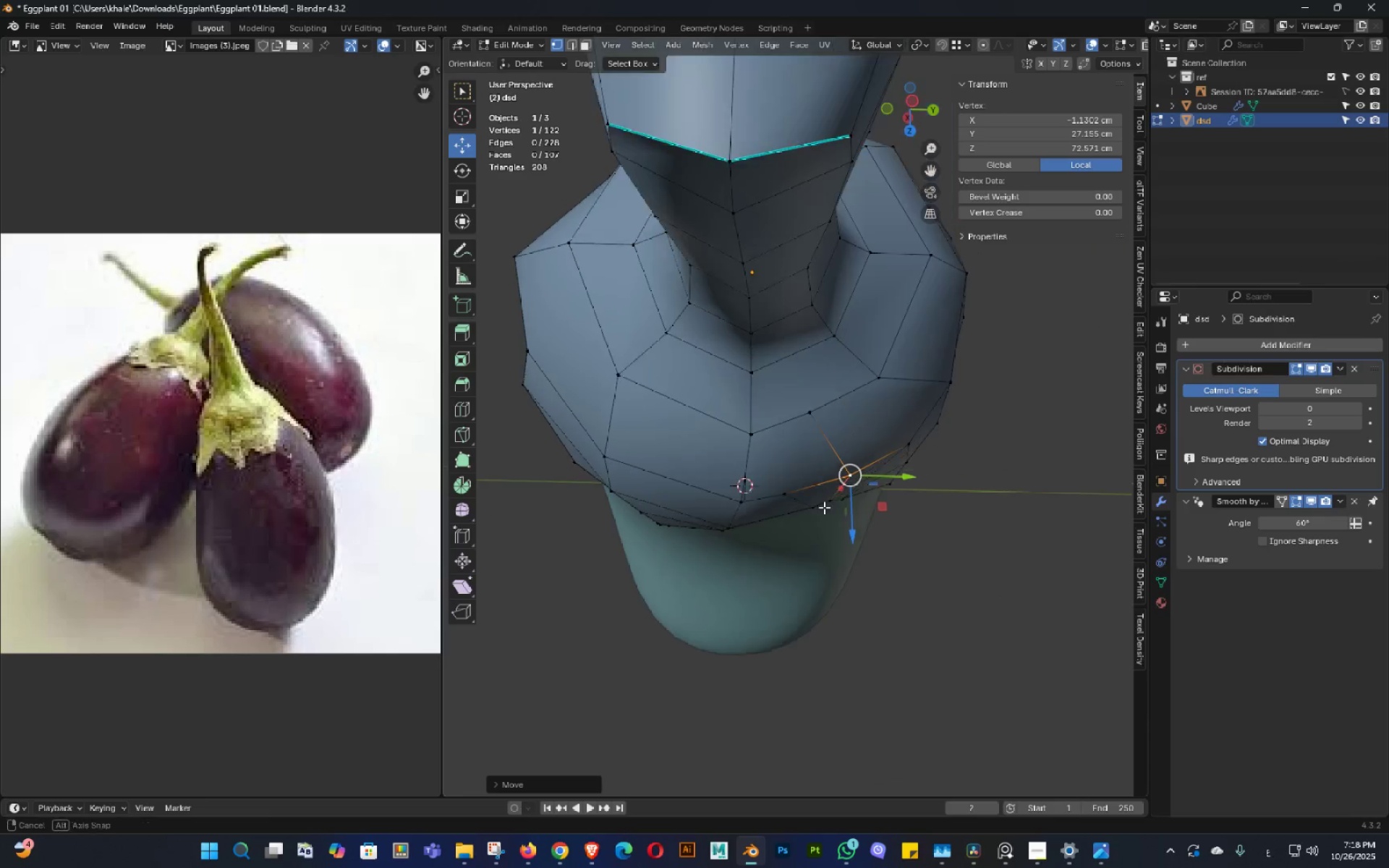 
double_click([824, 507])
 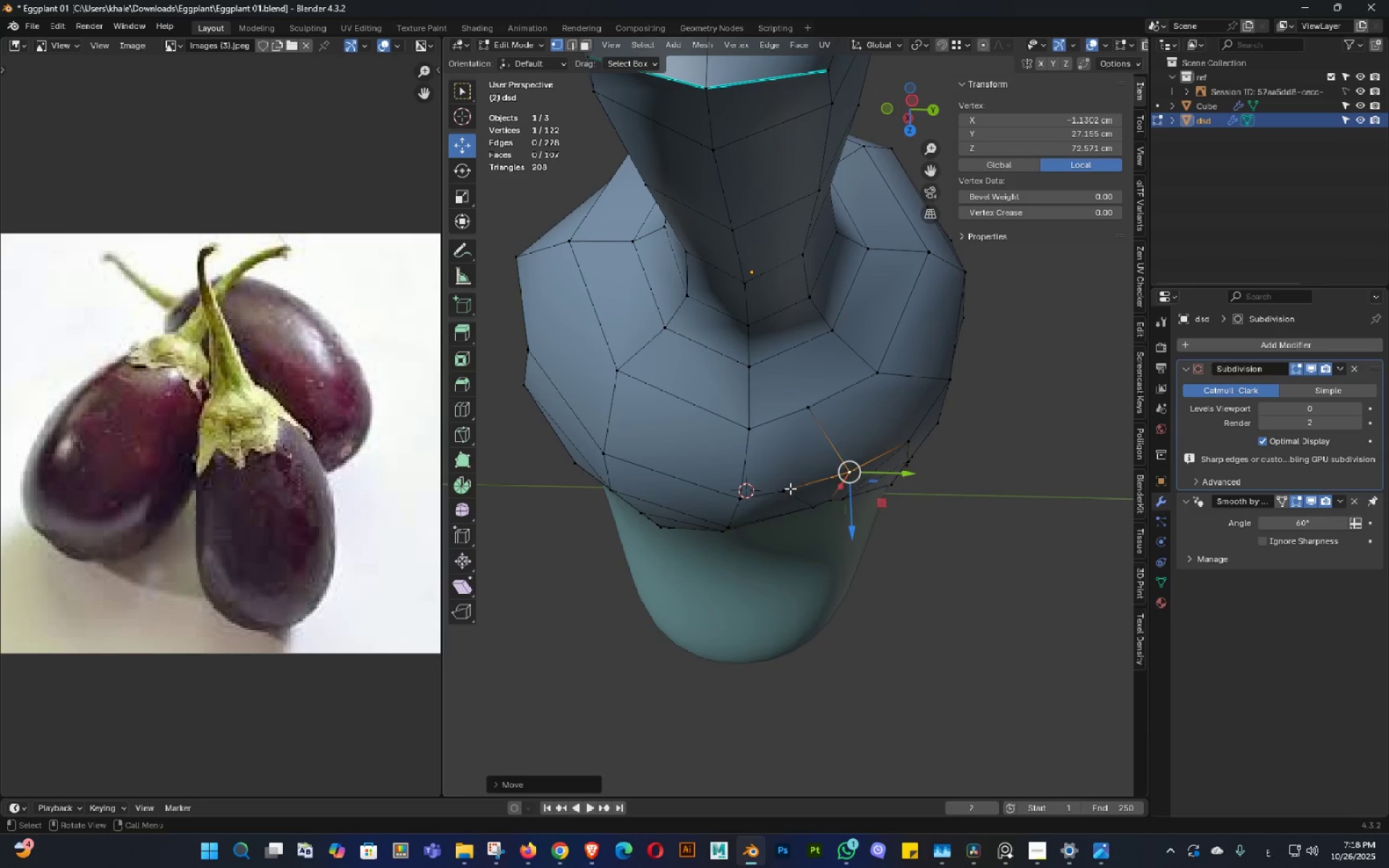 
left_click([790, 488])
 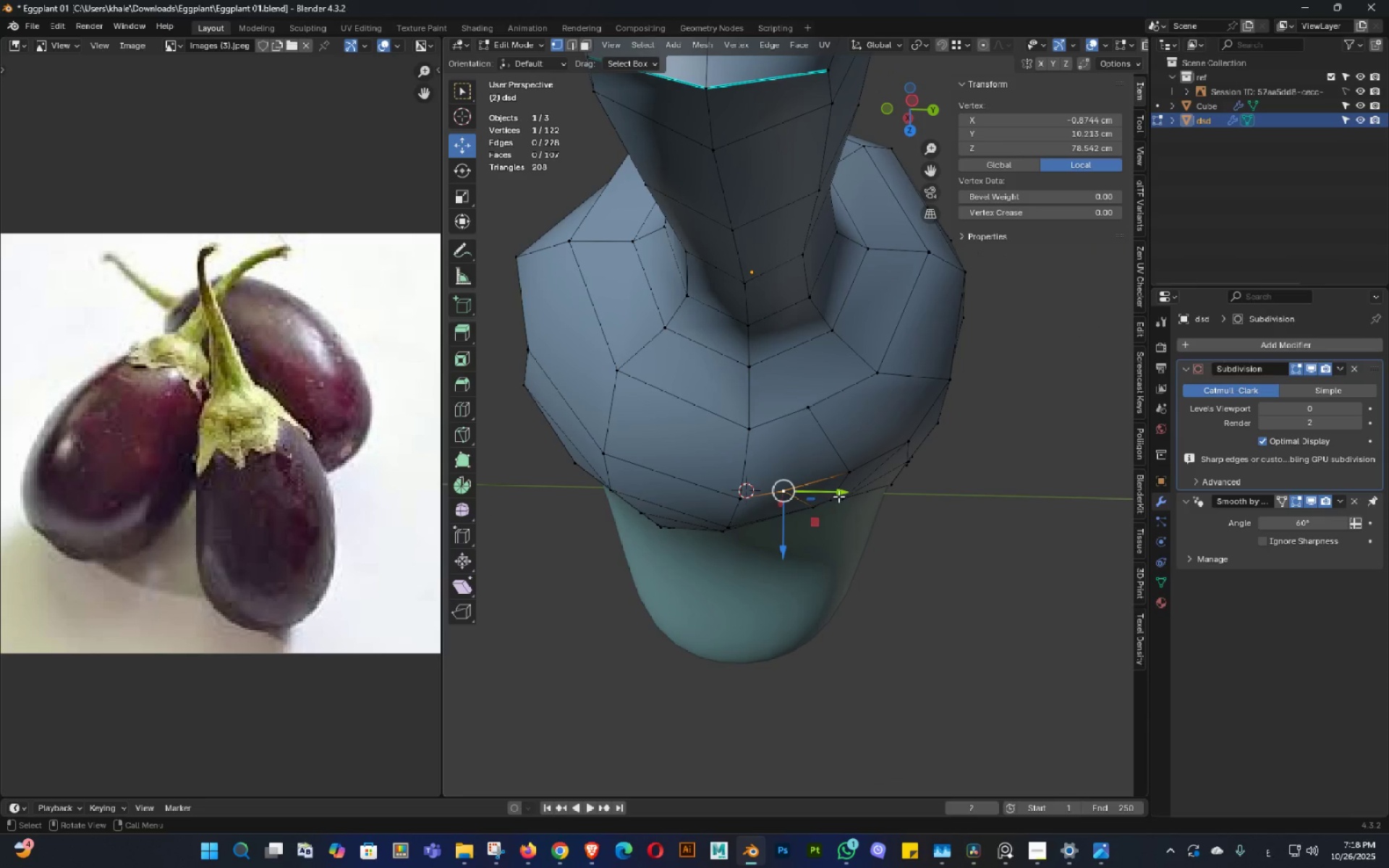 
left_click_drag(start_coordinate=[838, 496], to_coordinate=[851, 500])
 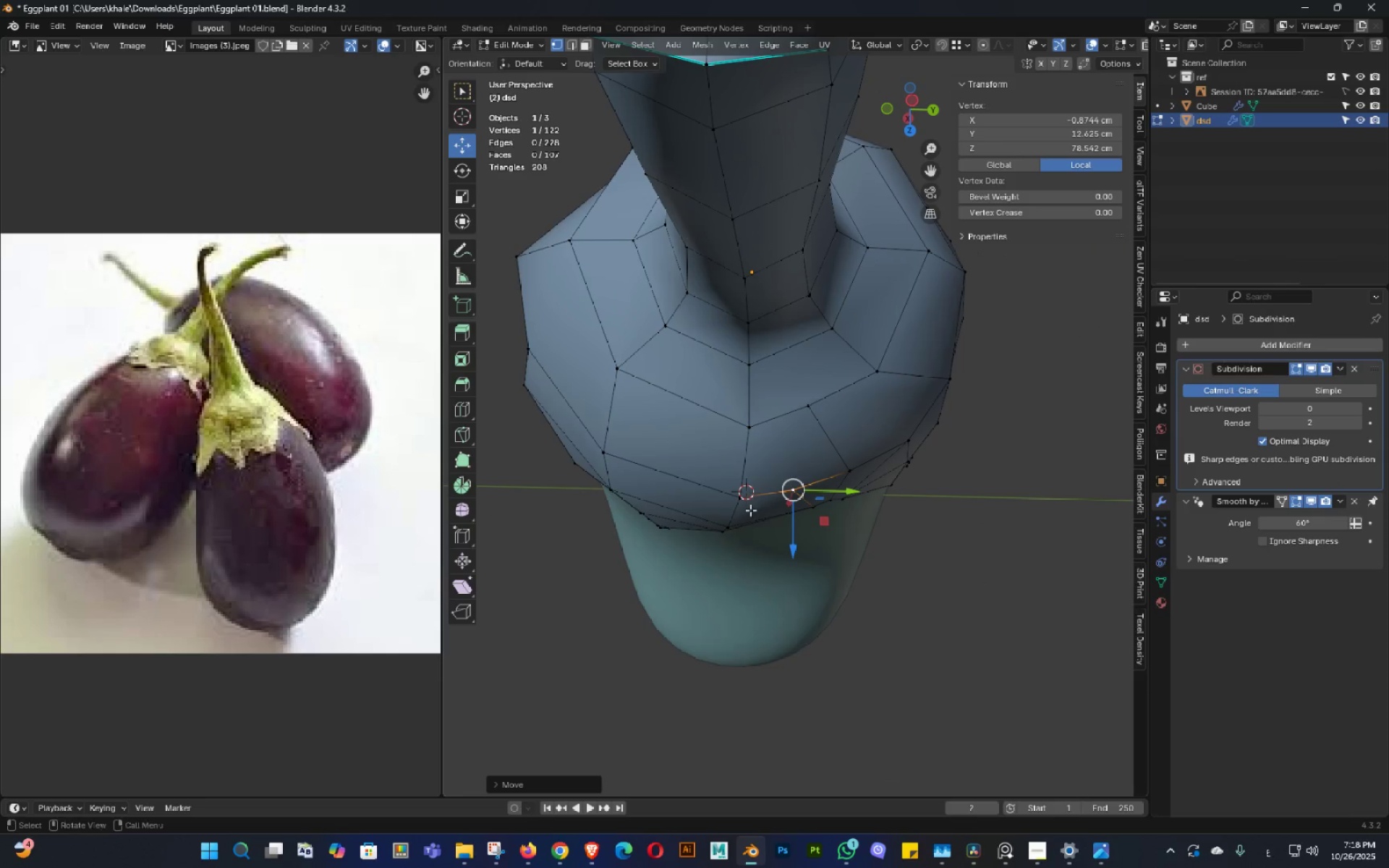 
left_click([736, 503])
 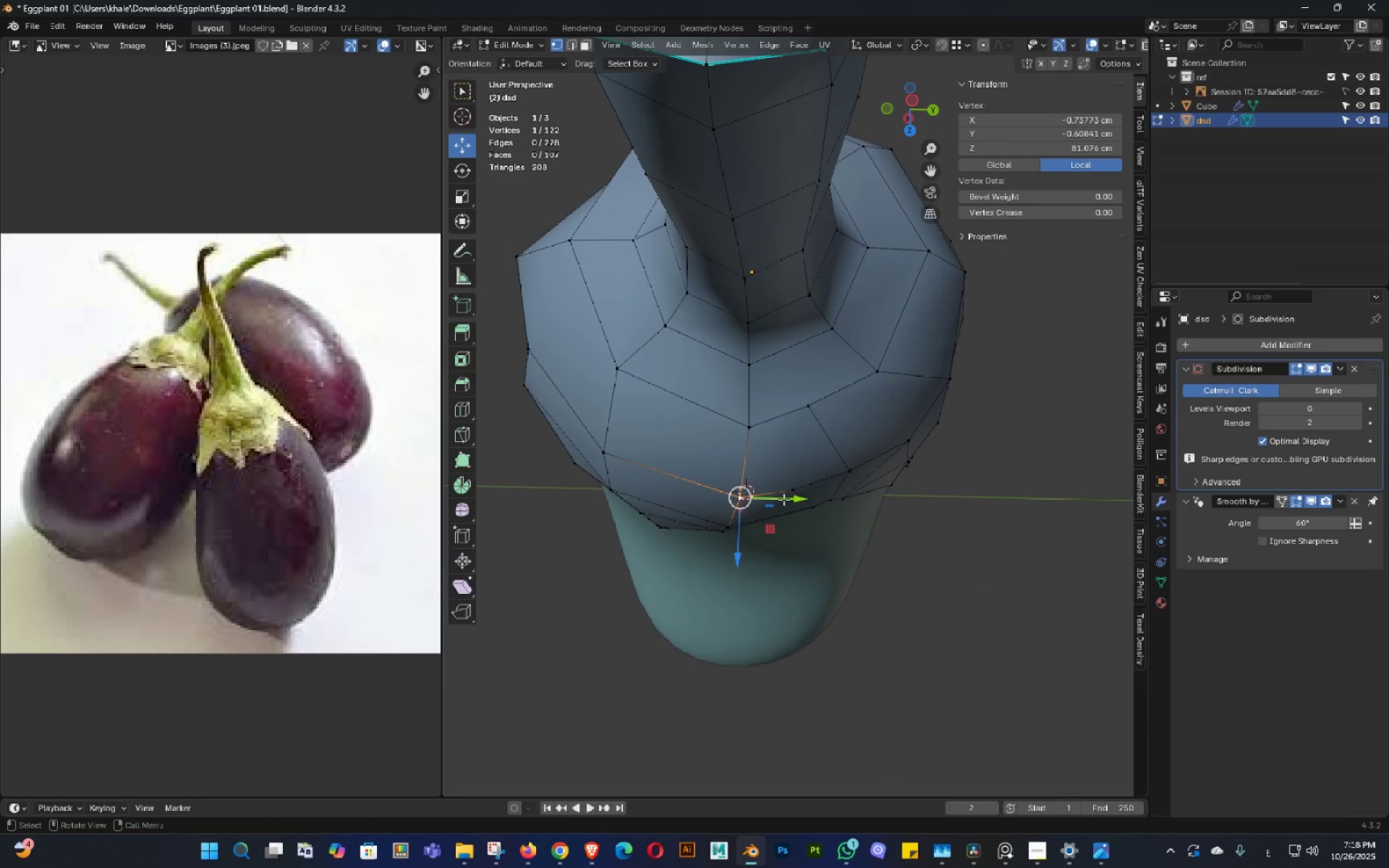 
left_click_drag(start_coordinate=[783, 499], to_coordinate=[760, 499])
 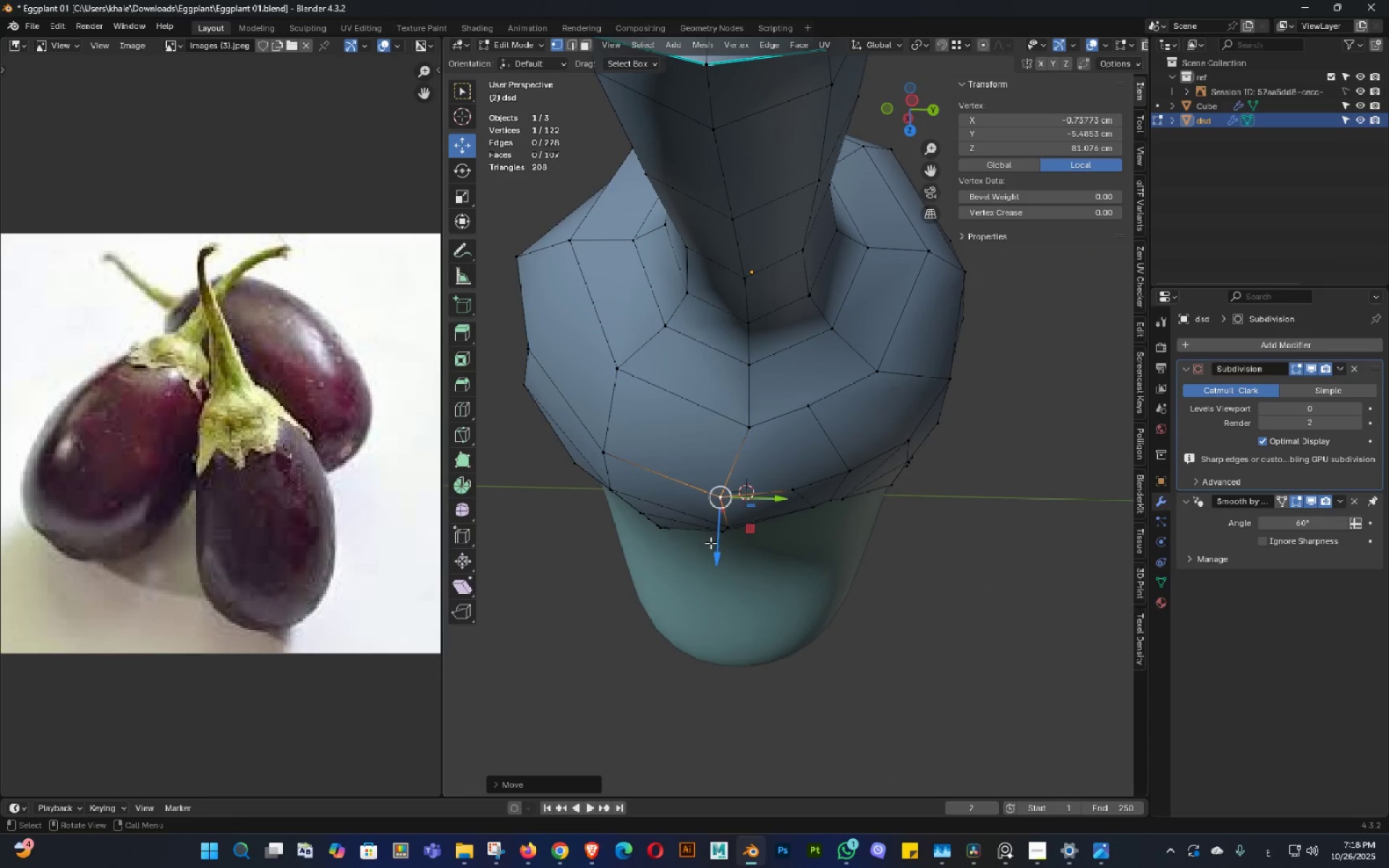 
left_click_drag(start_coordinate=[708, 543], to_coordinate=[708, 527])
 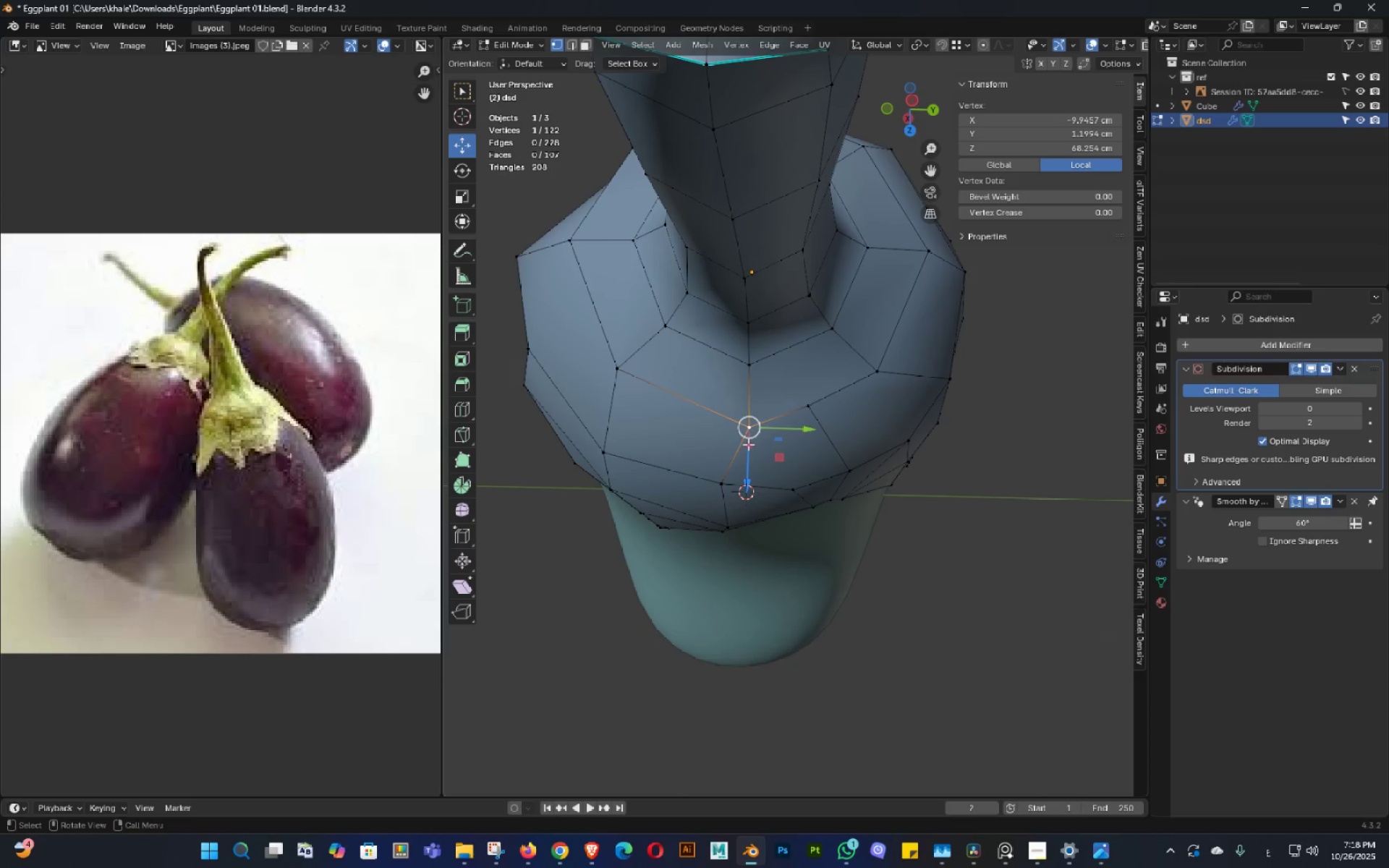 
left_click([748, 444])
 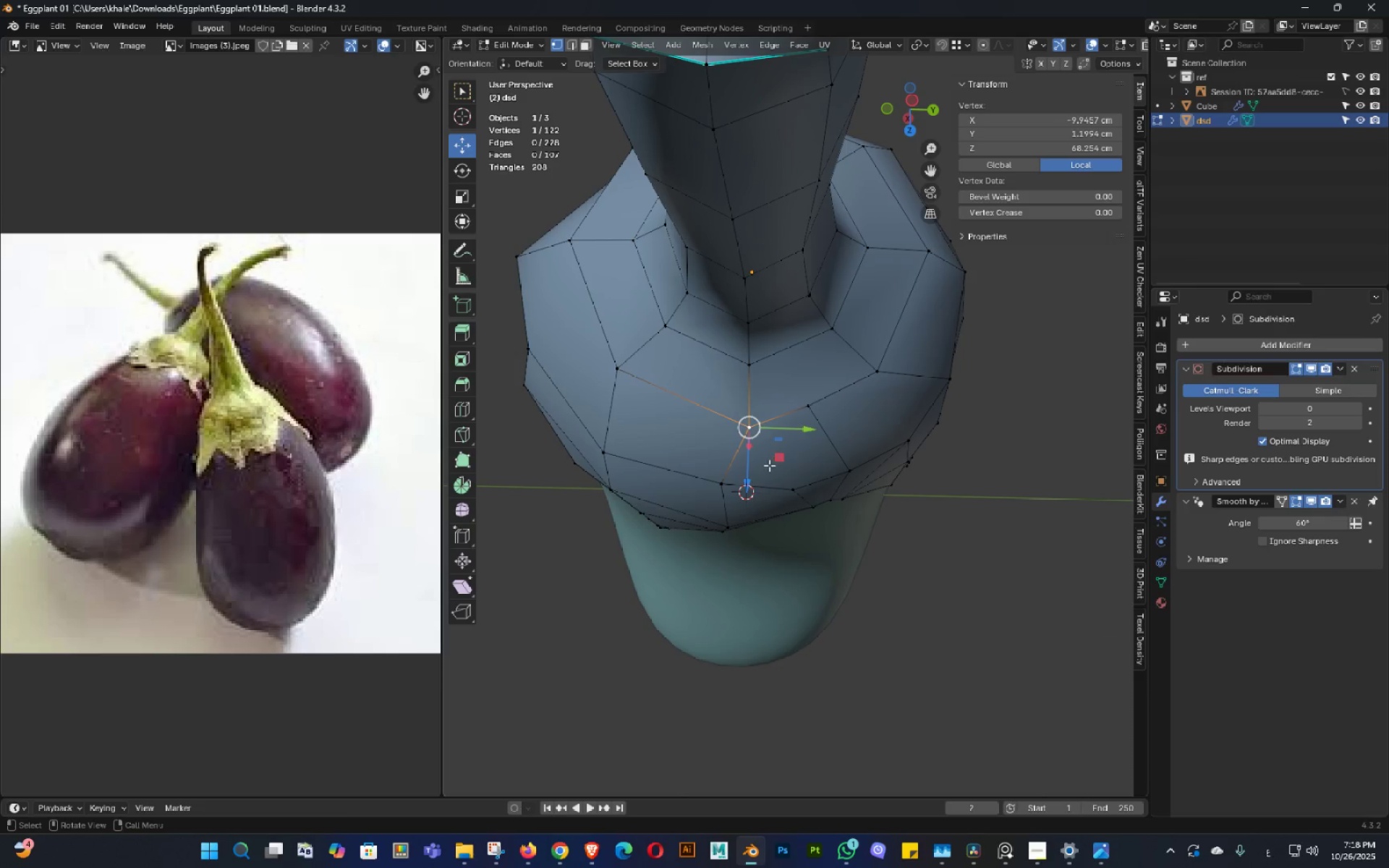 
type(gg)
 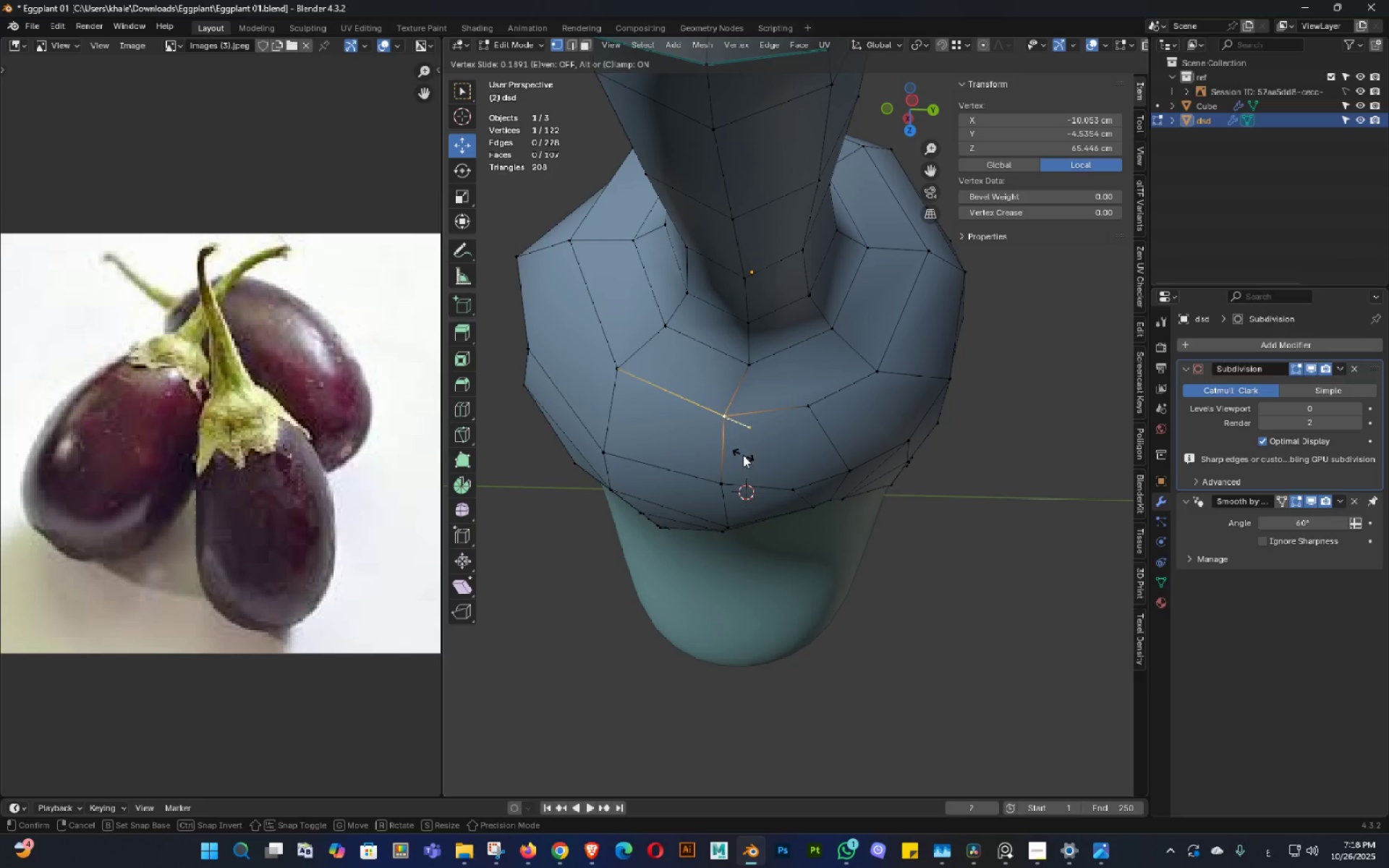 
left_click([743, 455])
 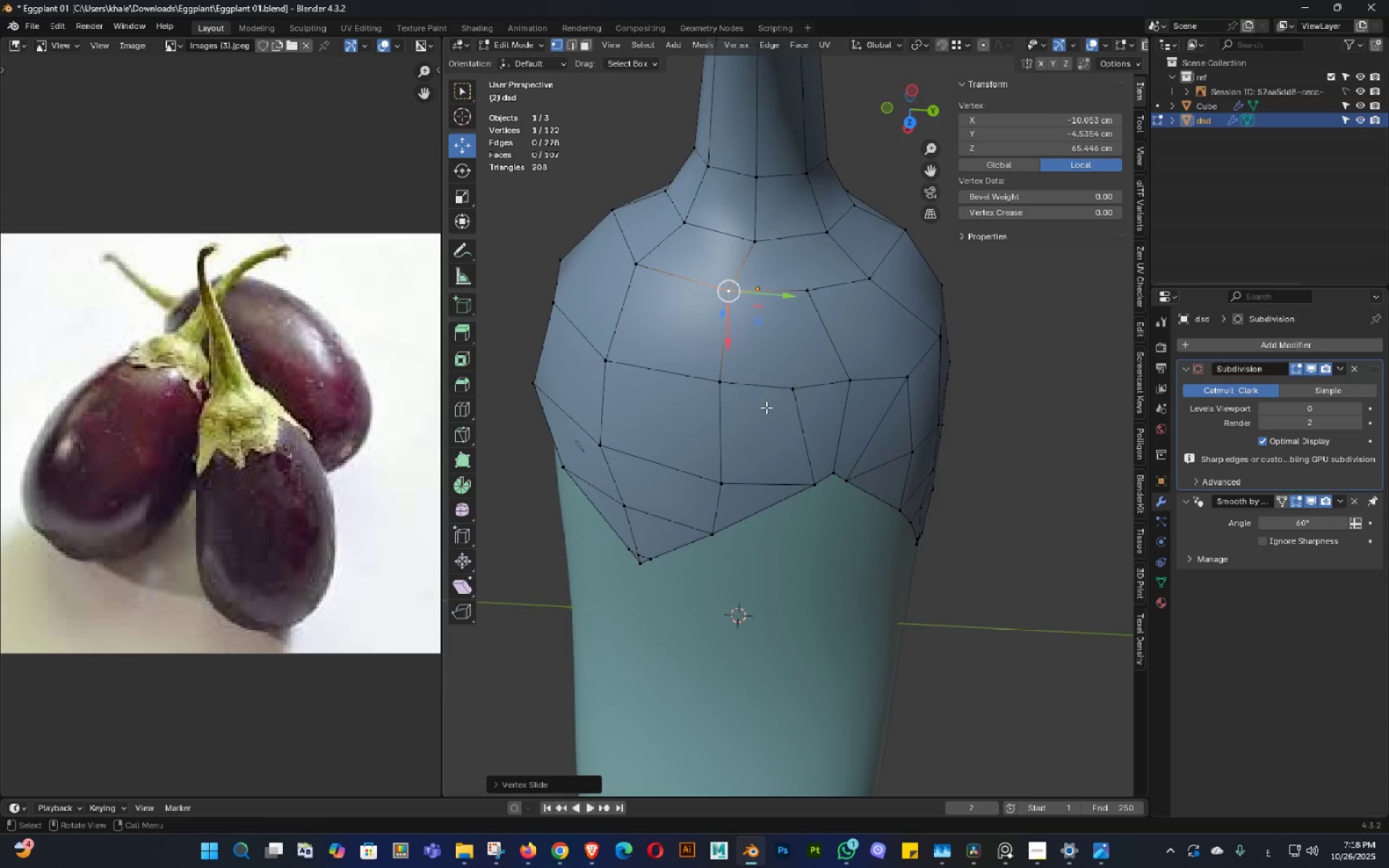 
key(Shift+ShiftLeft)
 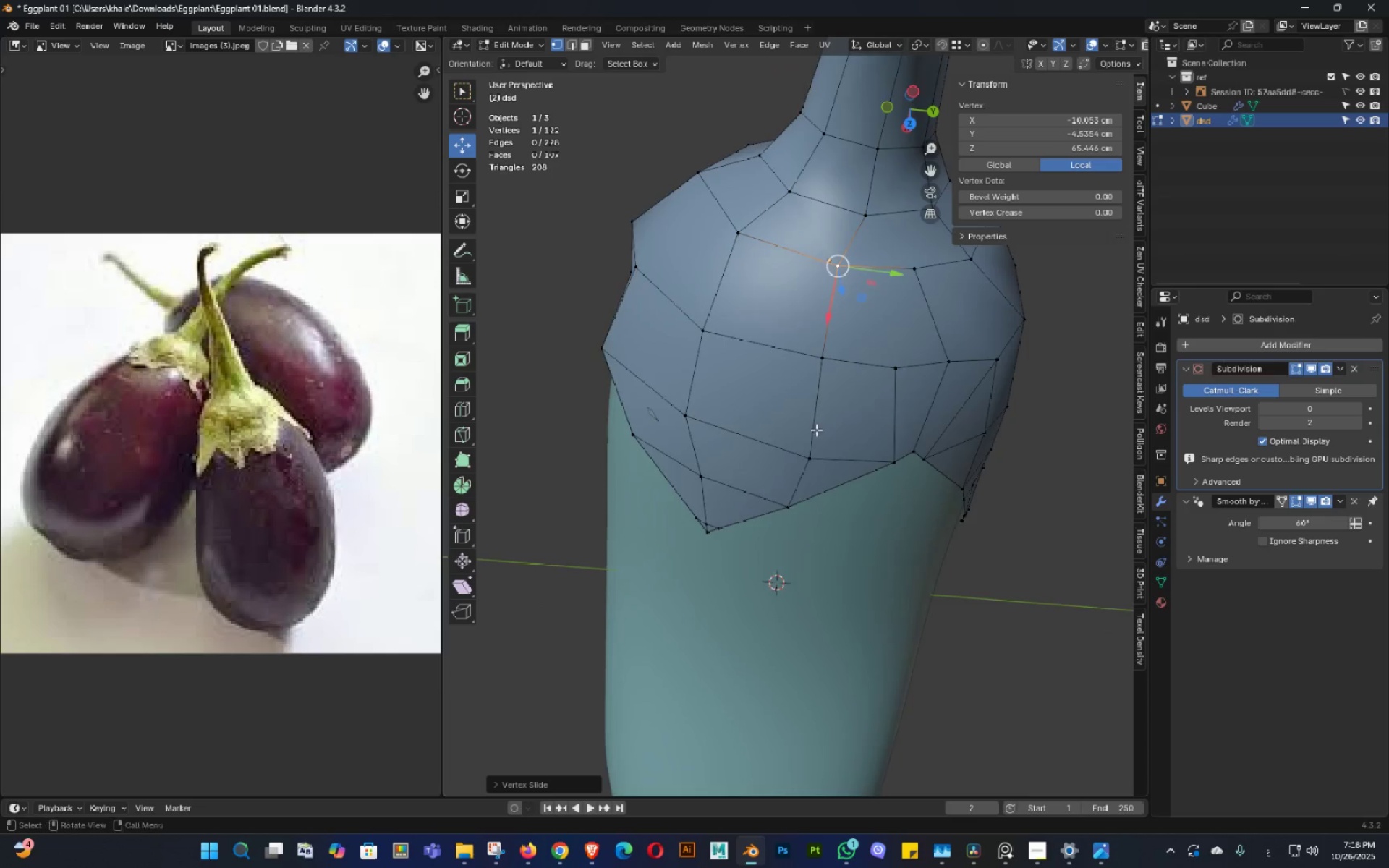 
scroll: coordinate [816, 413], scroll_direction: up, amount: 1.0
 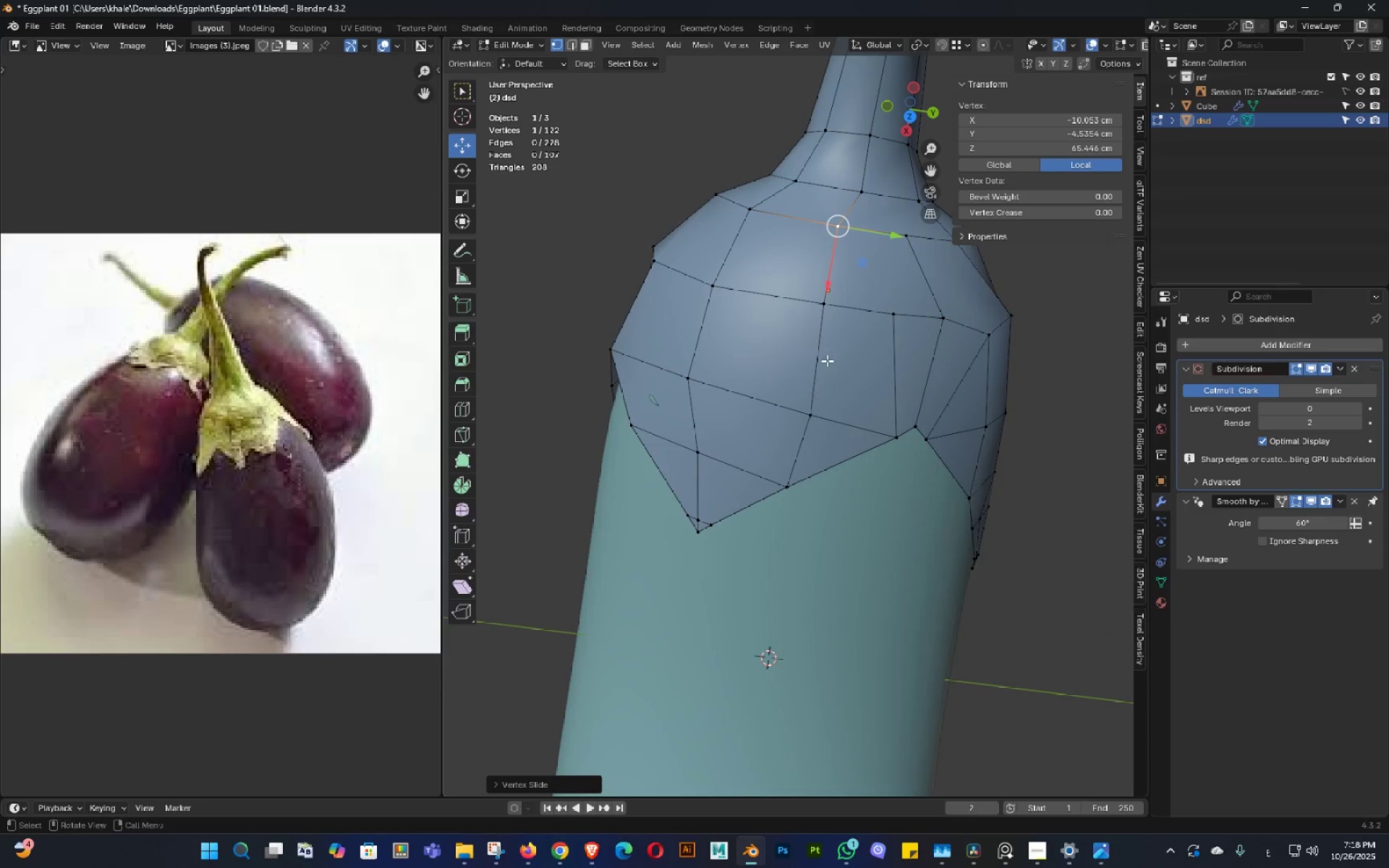 
key(Tab)
 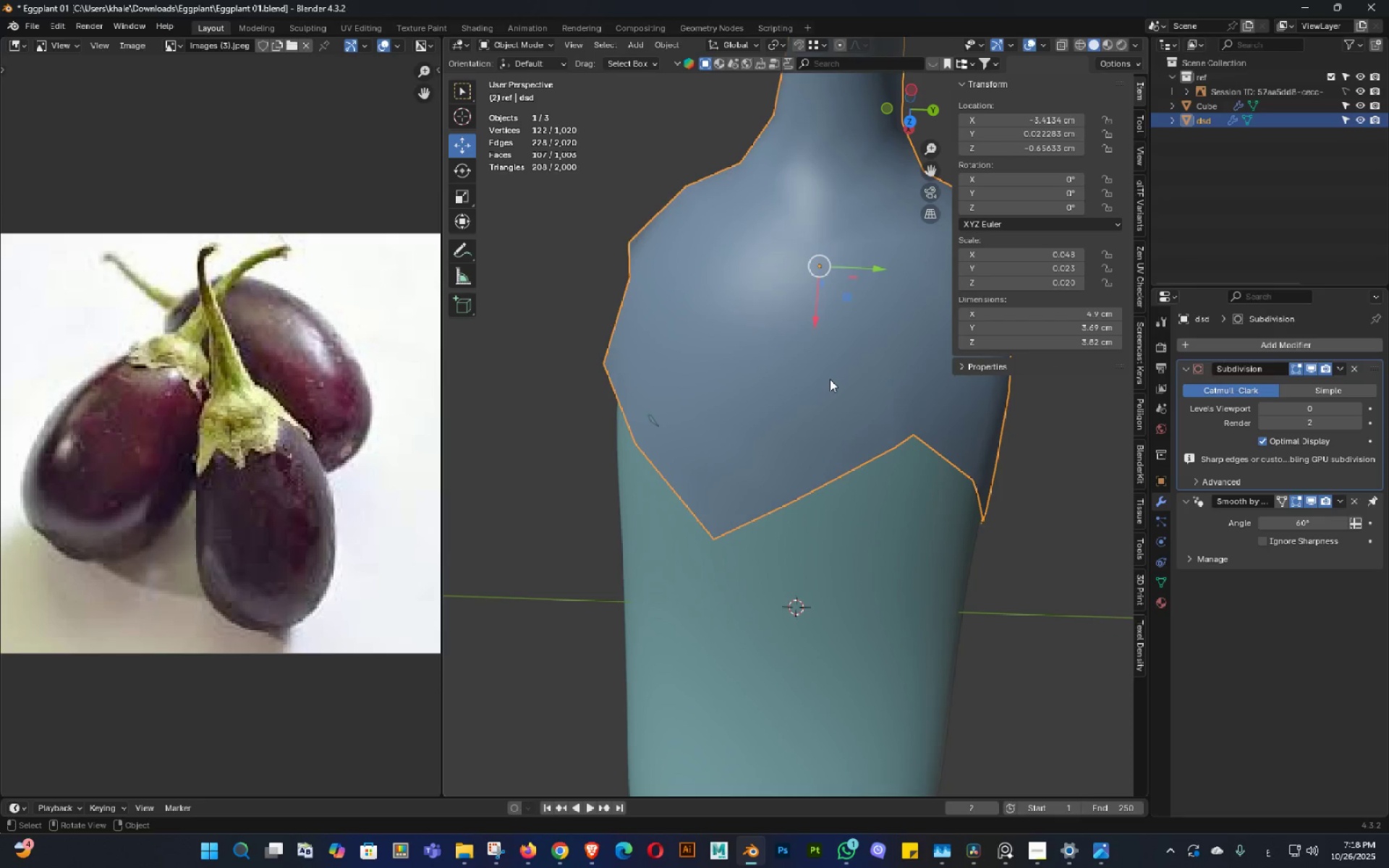 
key(3)
 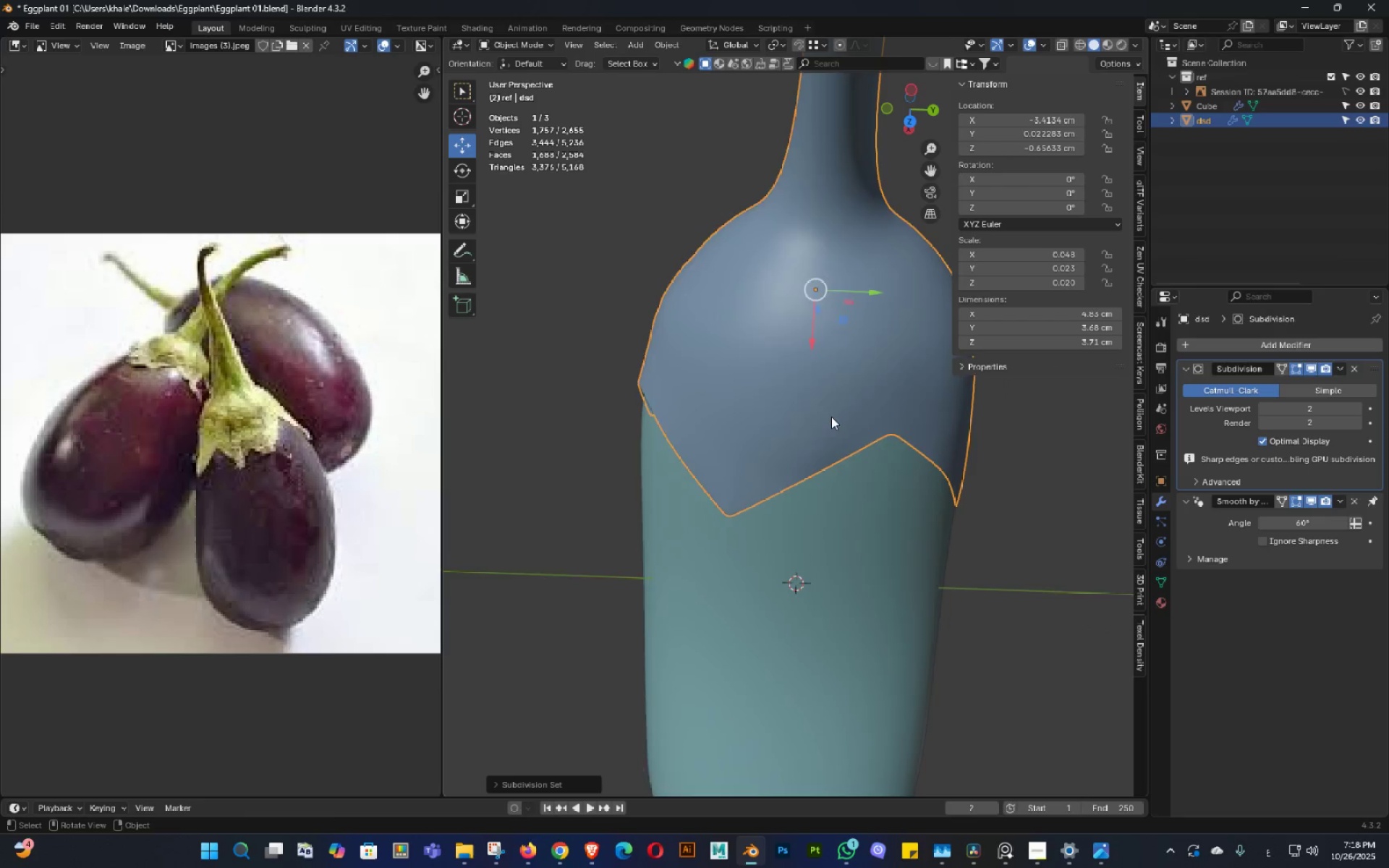 
scroll: coordinate [831, 417], scroll_direction: down, amount: 2.0
 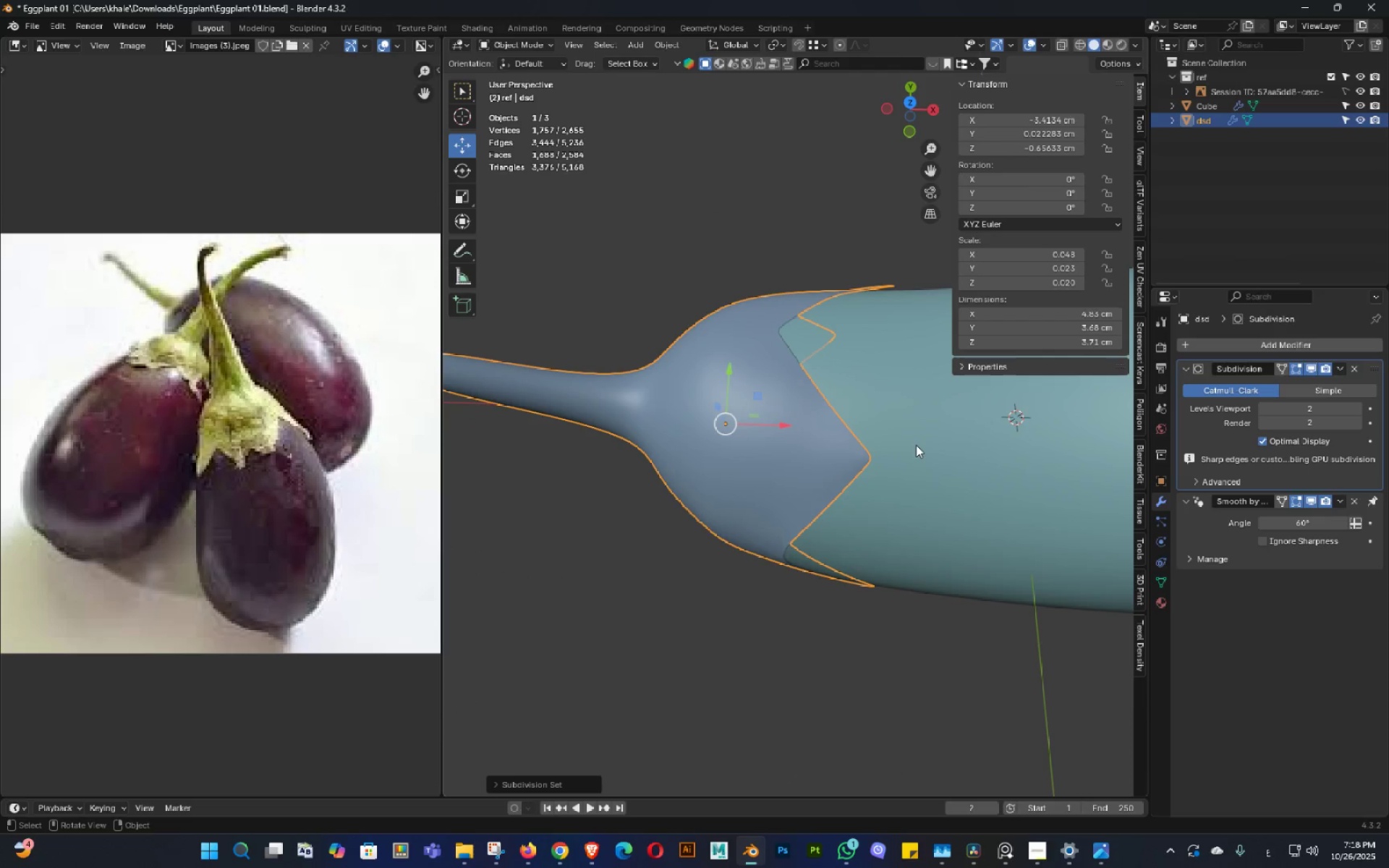 
wait(5.0)
 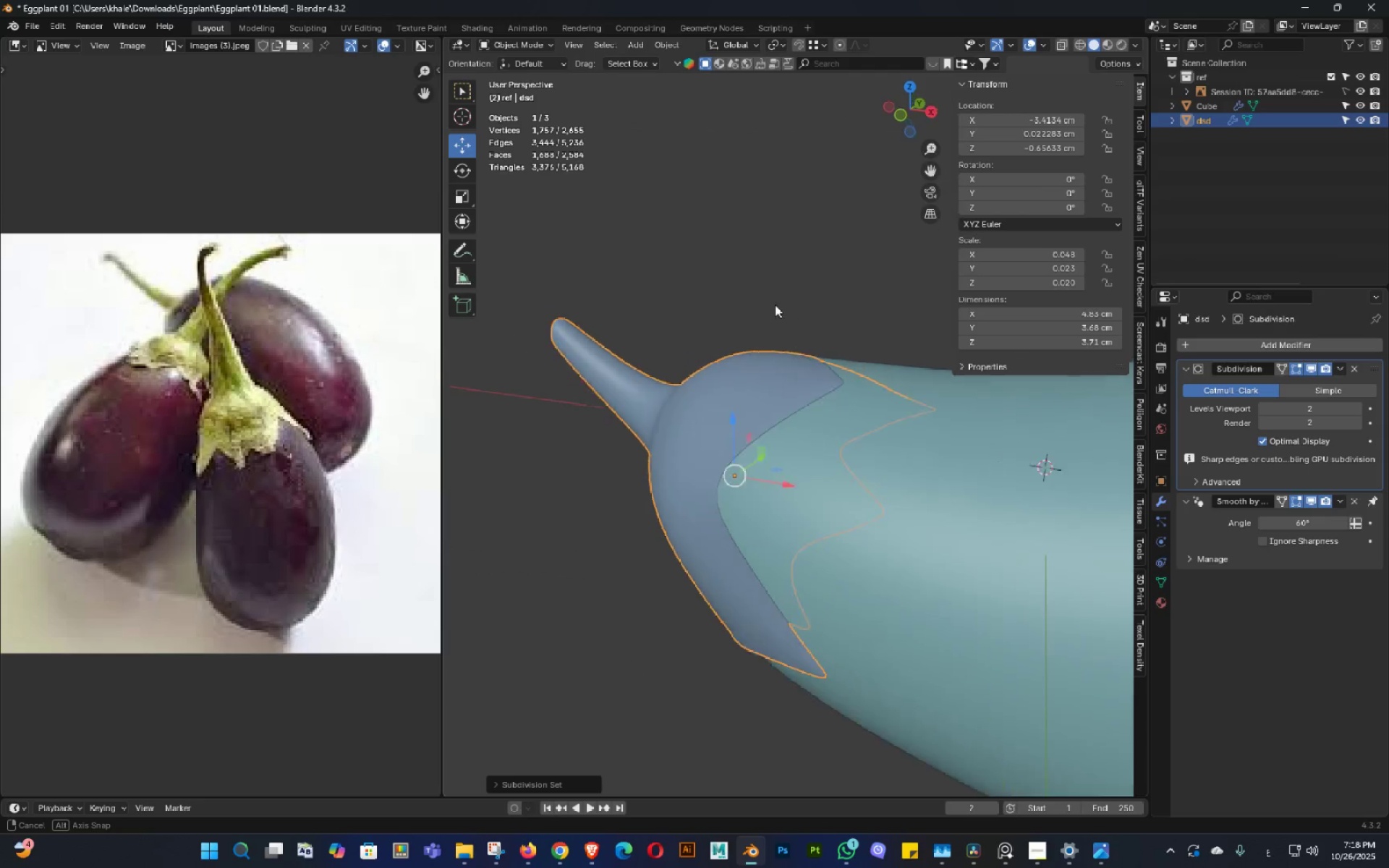 
scroll: coordinate [747, 492], scroll_direction: down, amount: 2.0
 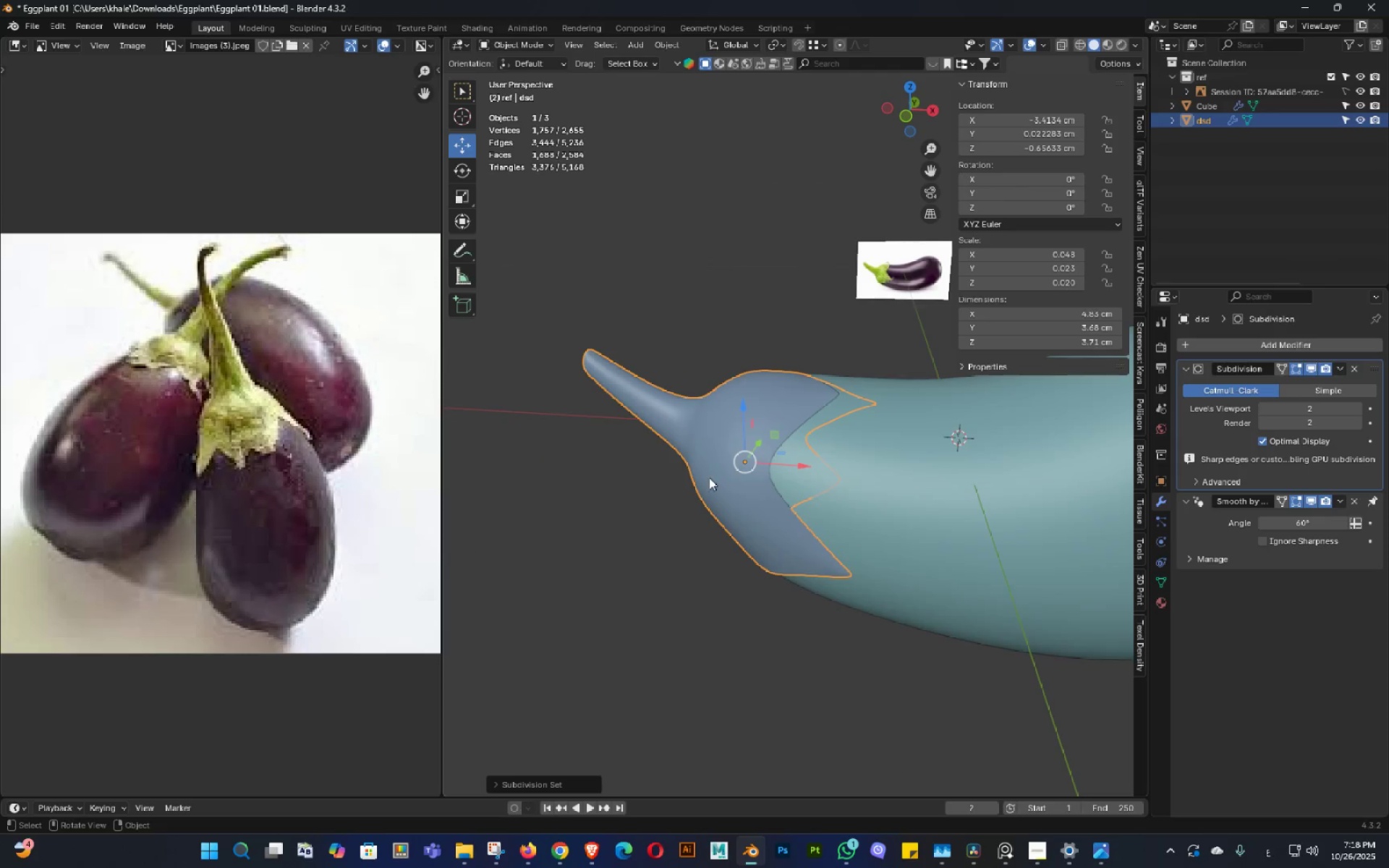 
key(Control+ControlLeft)
 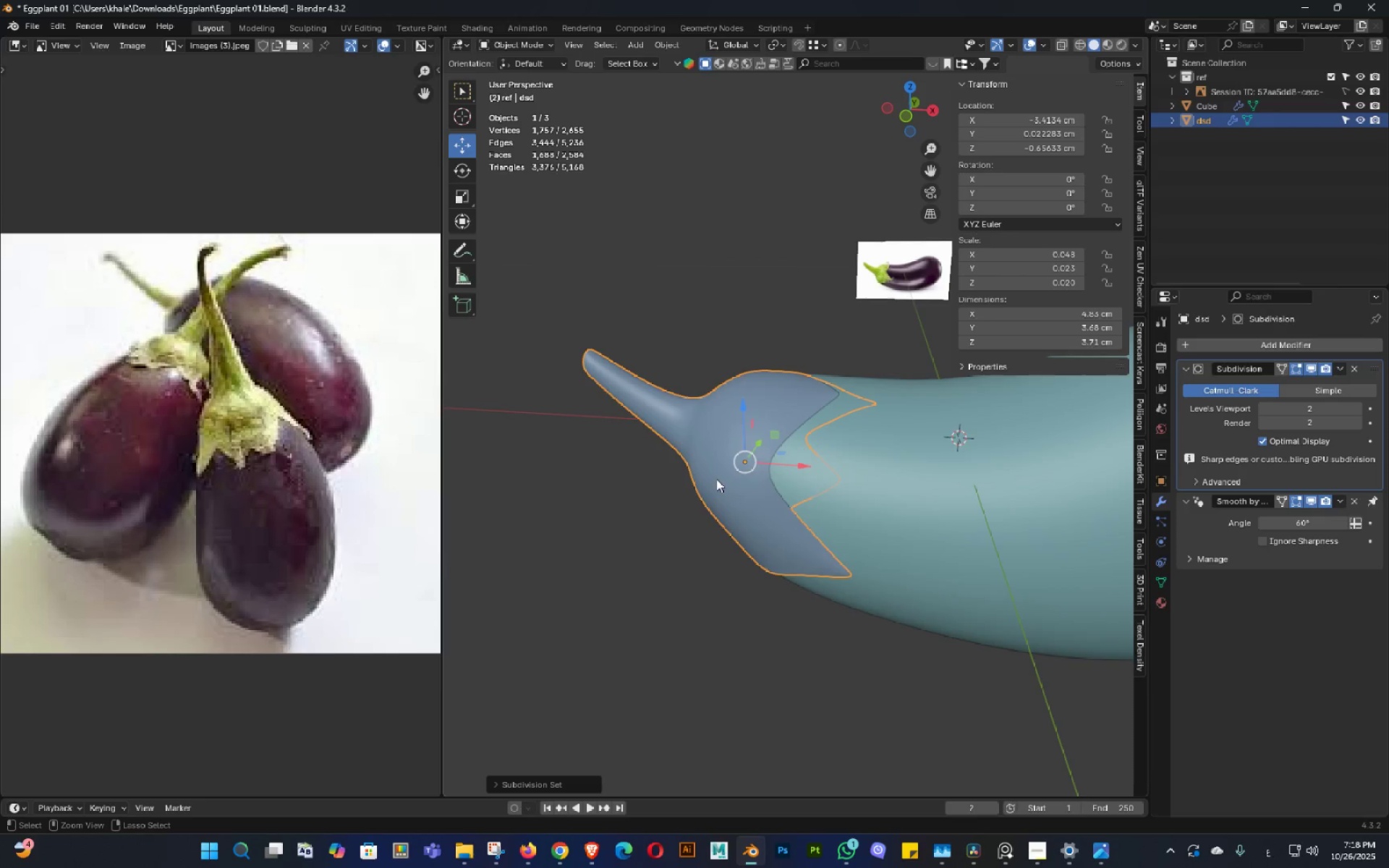 
key(Control+S)
 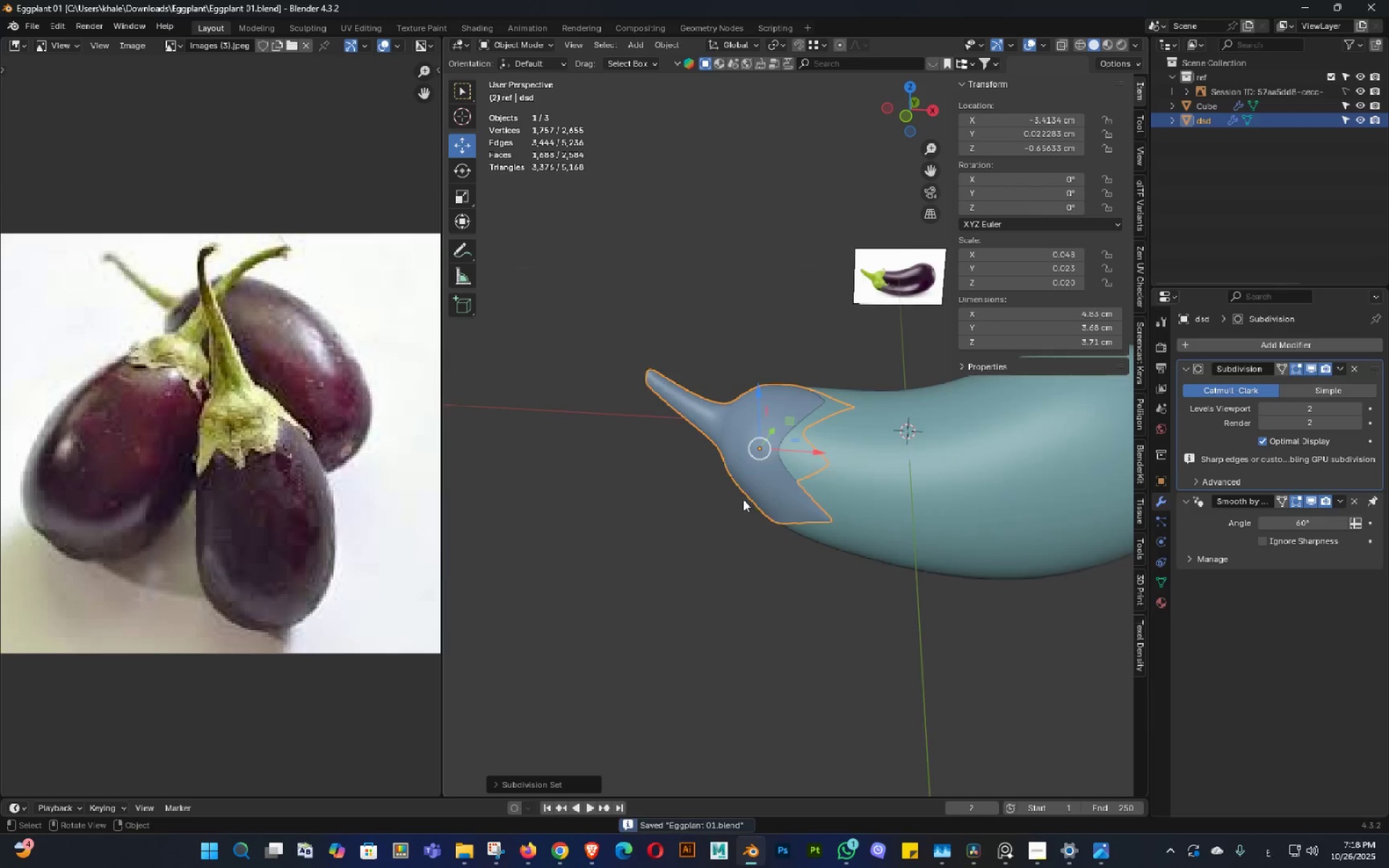 
scroll: coordinate [743, 499], scroll_direction: down, amount: 3.0
 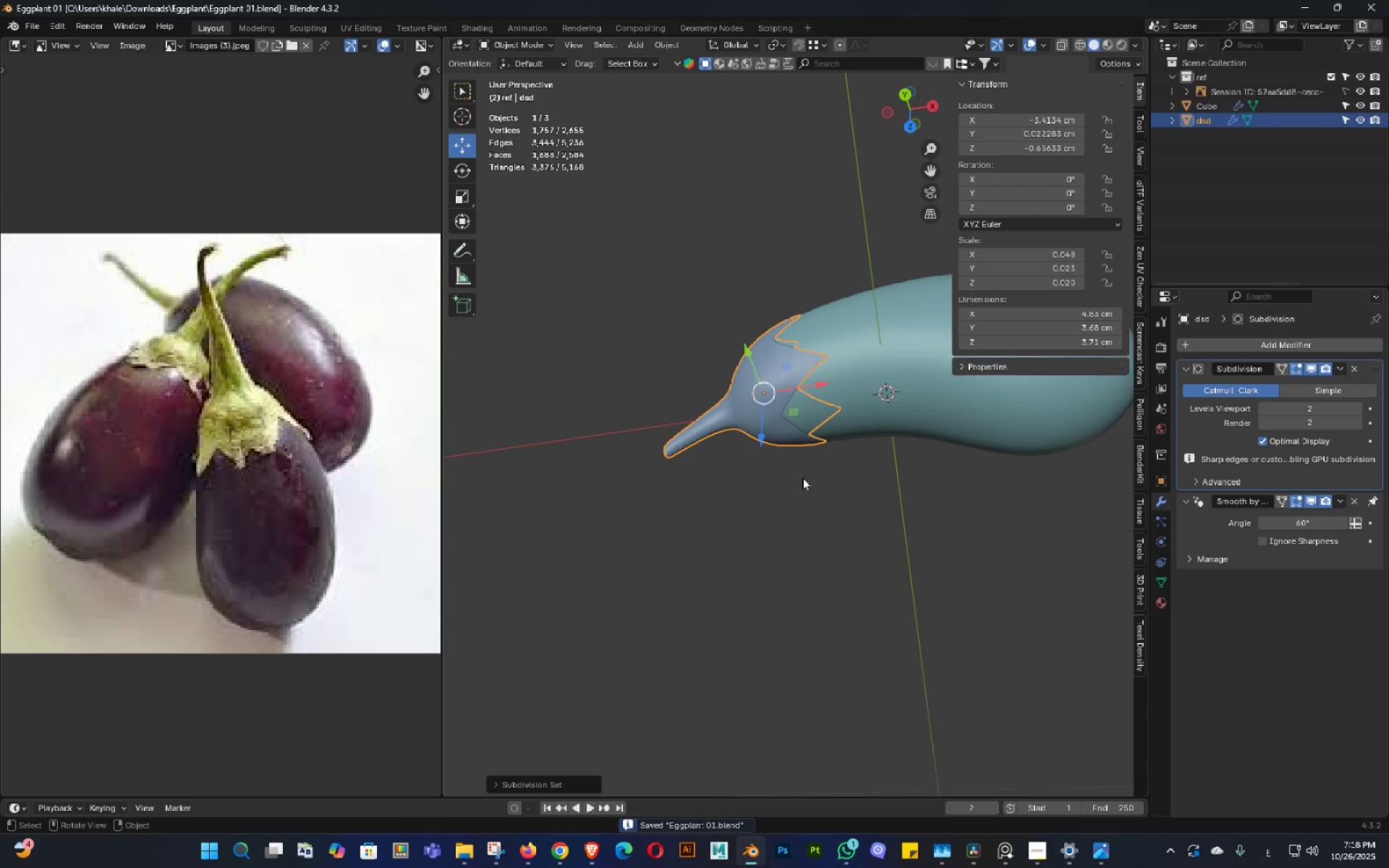 
triple_click([807, 474])
 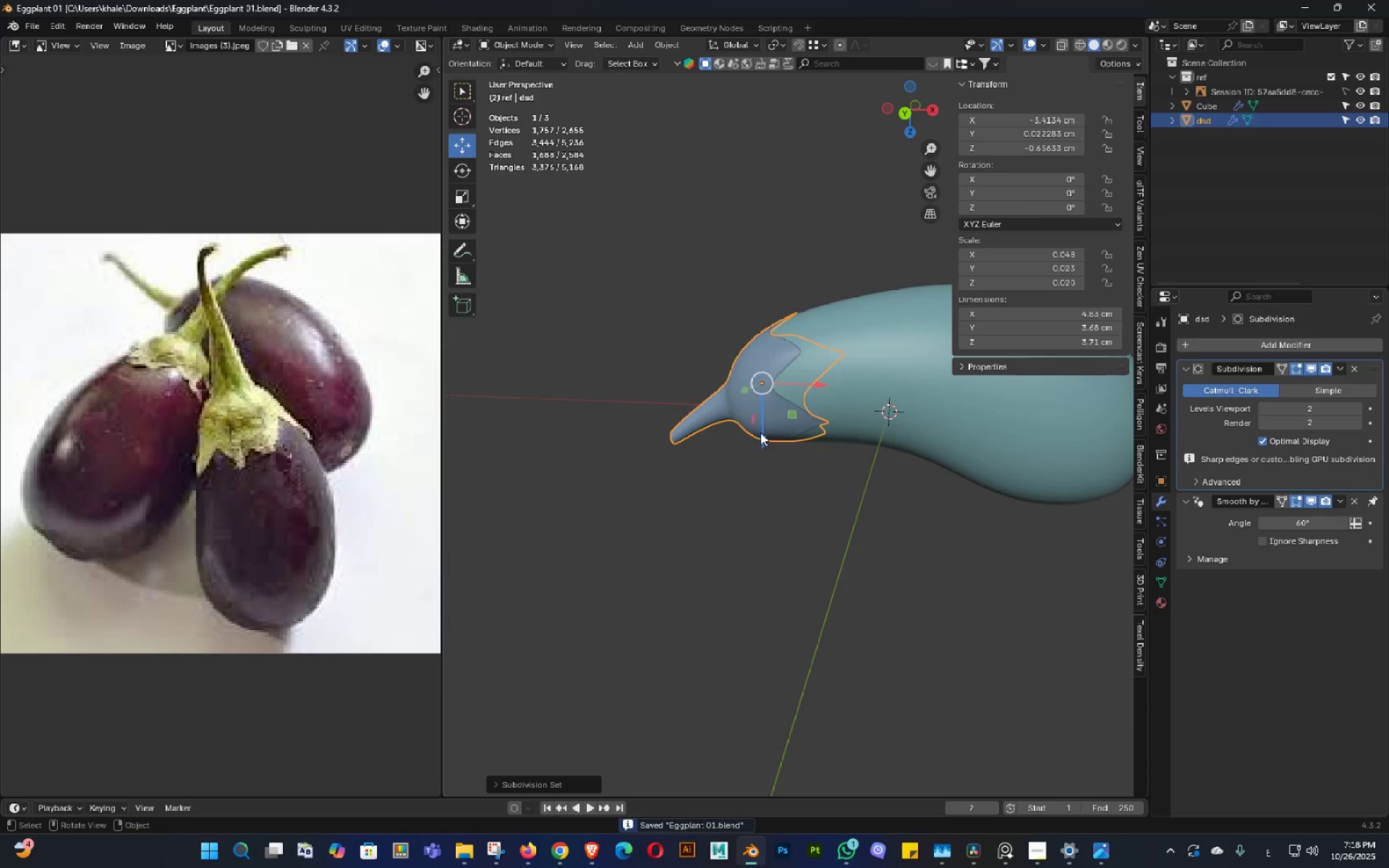 
scroll: coordinate [786, 378], scroll_direction: up, amount: 5.0
 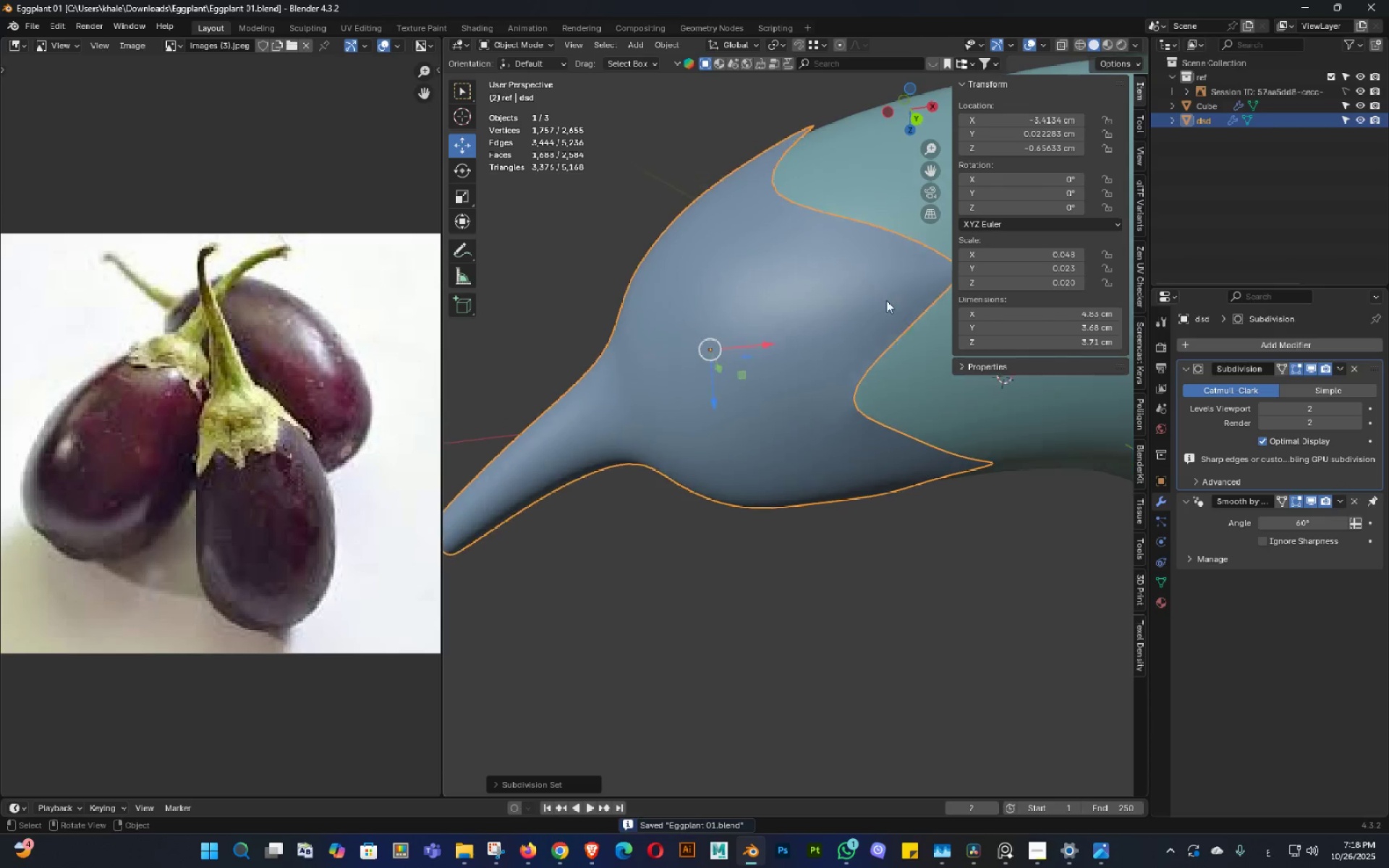 
triple_click([789, 386])
 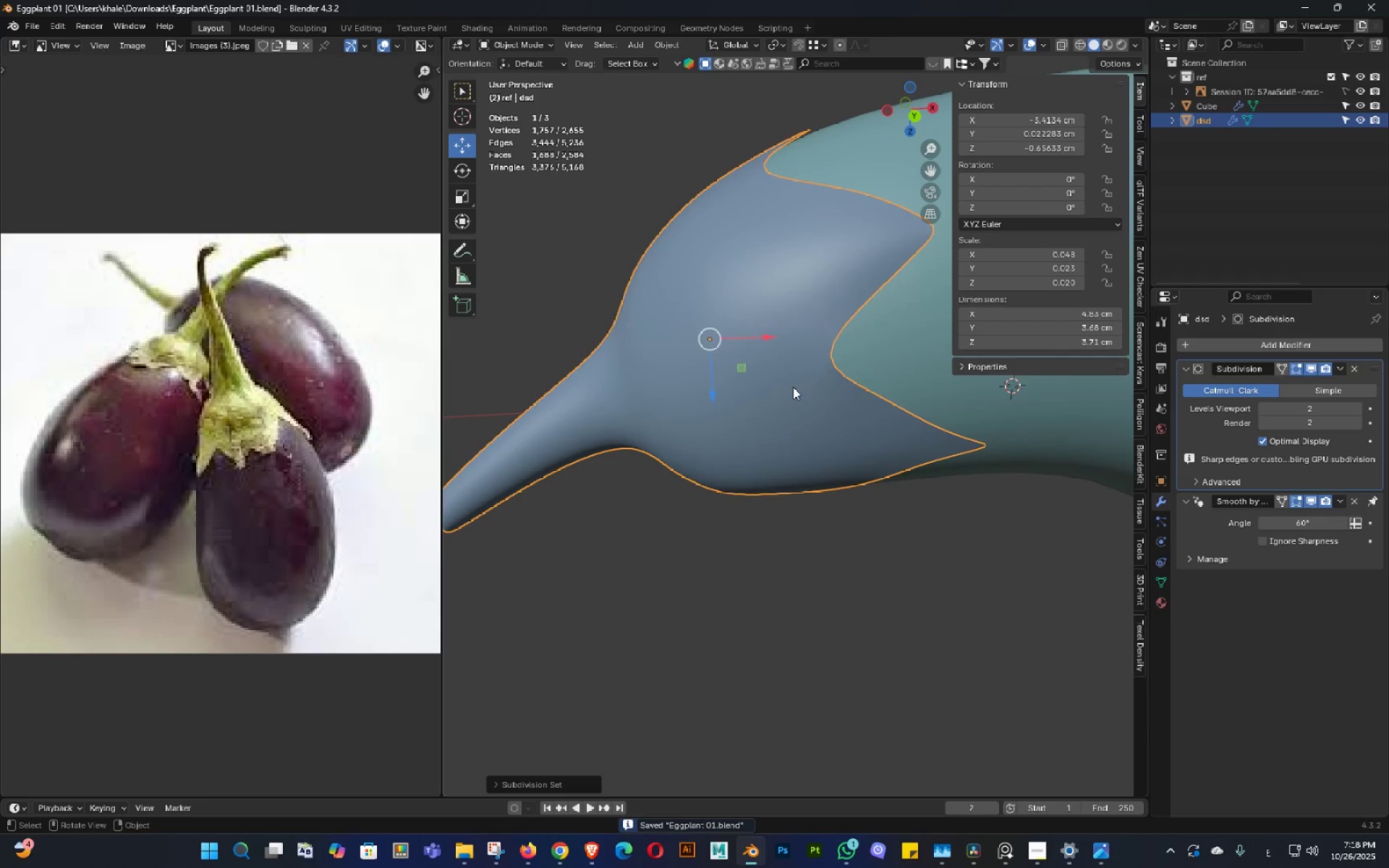 
key(Tab)
 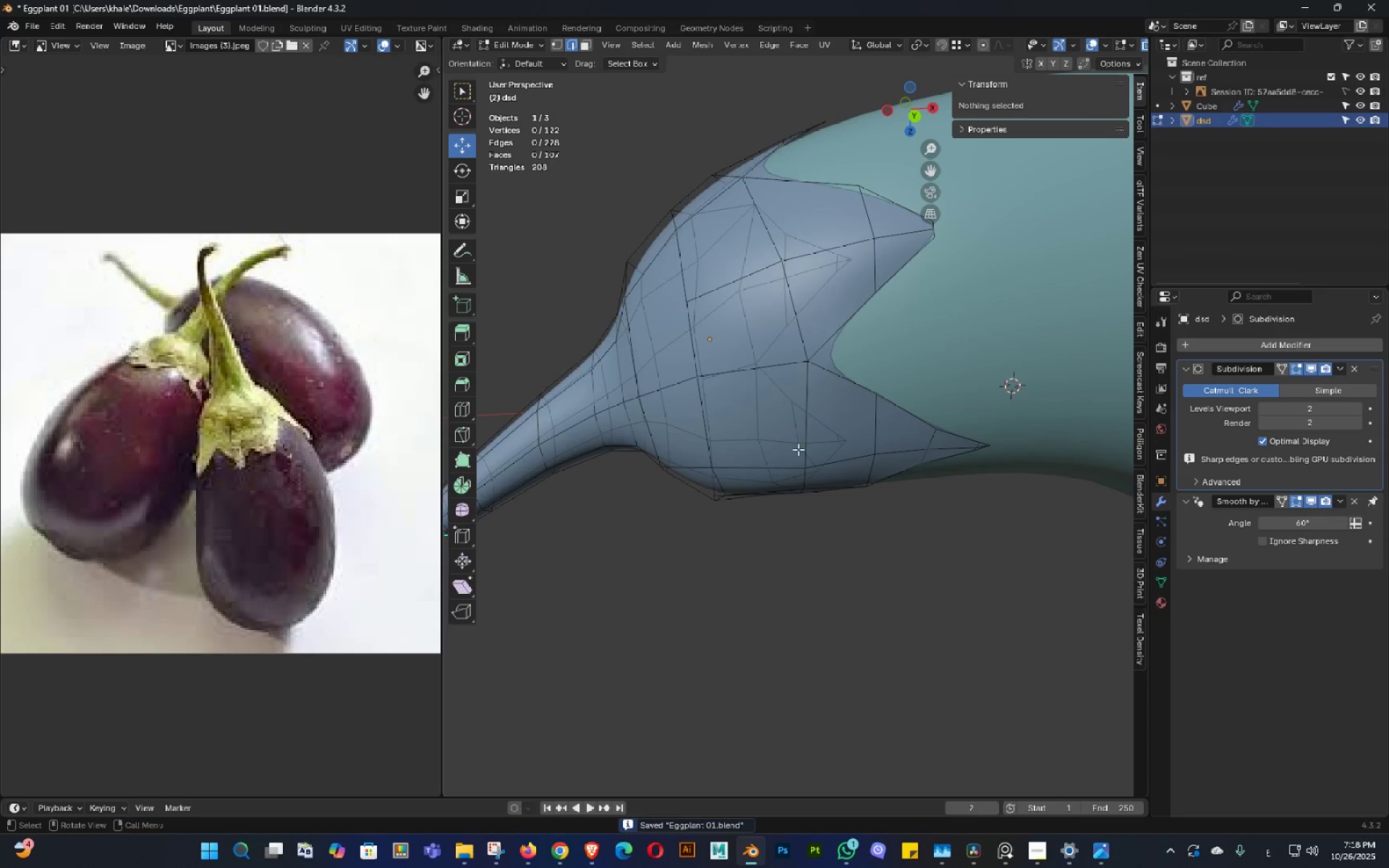 
key(1)
 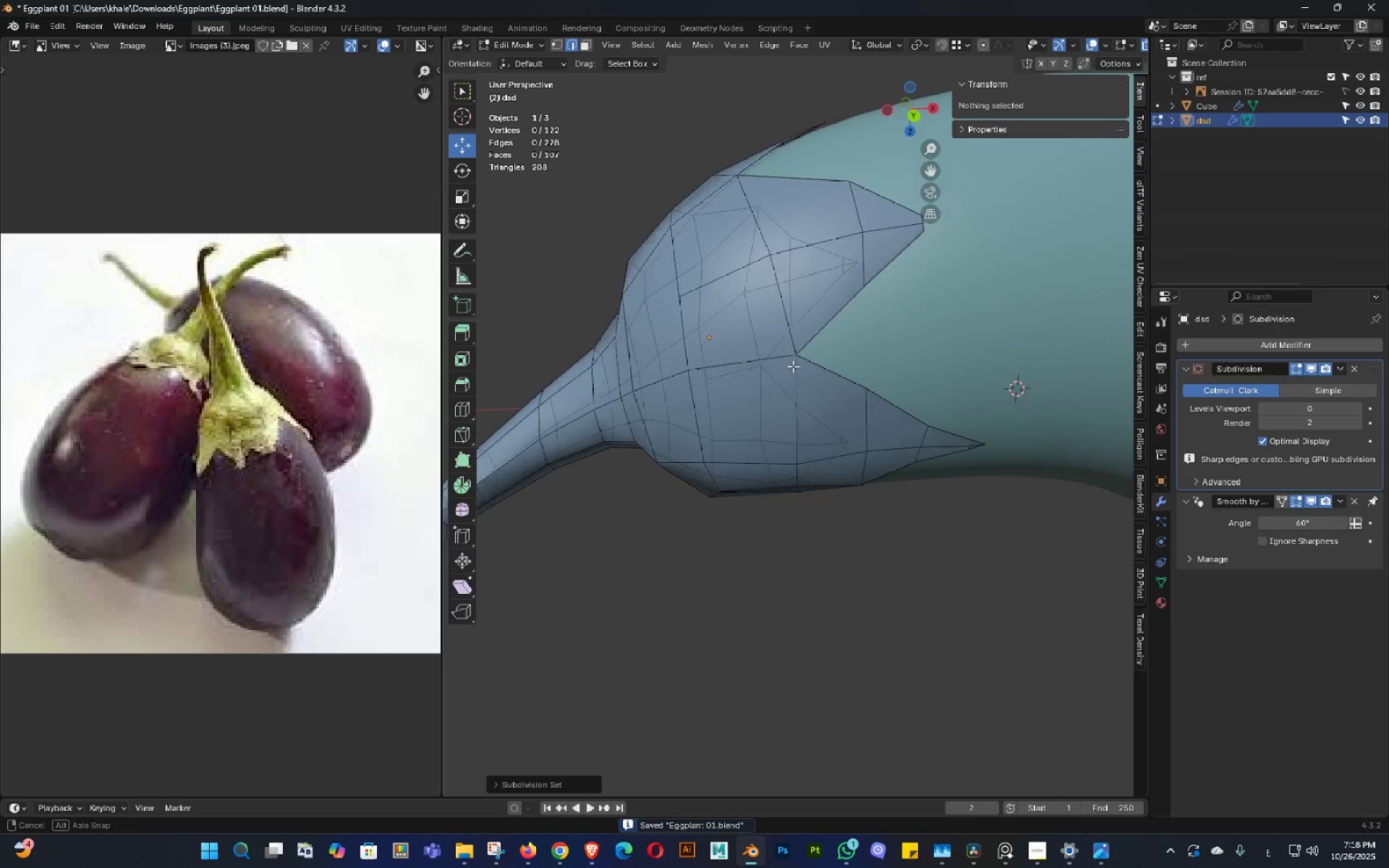 
key(Shift+ShiftLeft)
 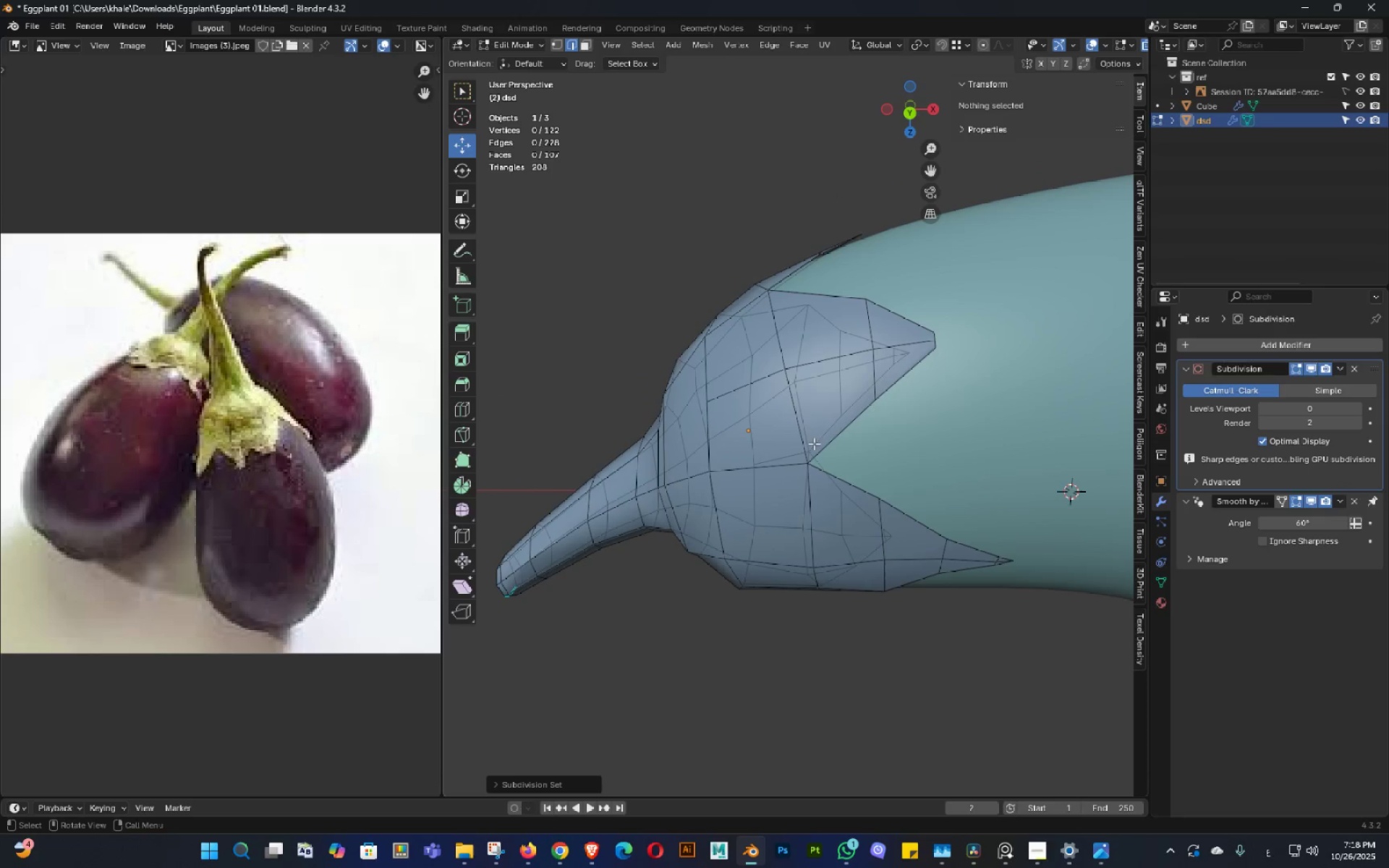 
key(Alt+AltLeft)
 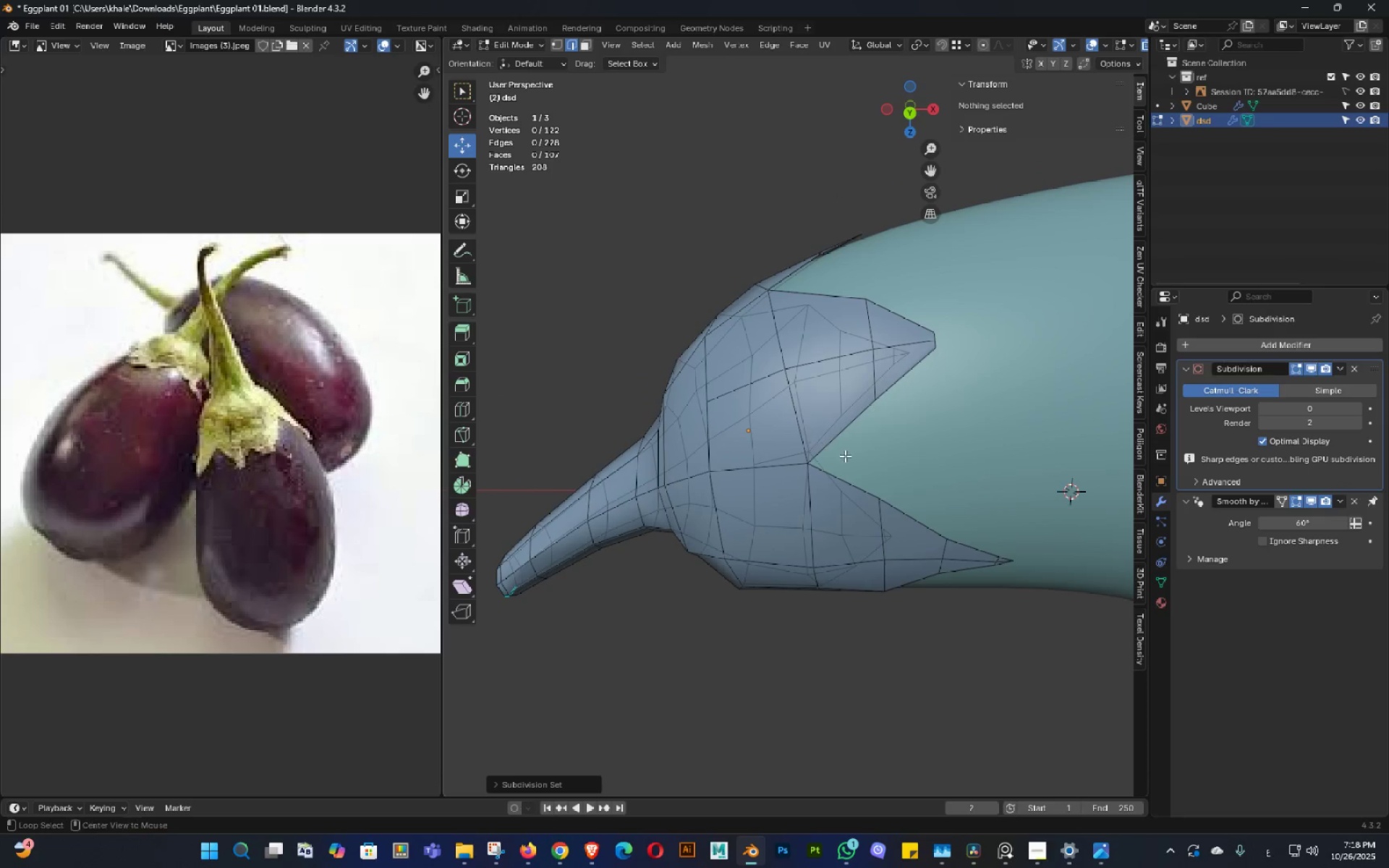 
key(Alt+Z)
 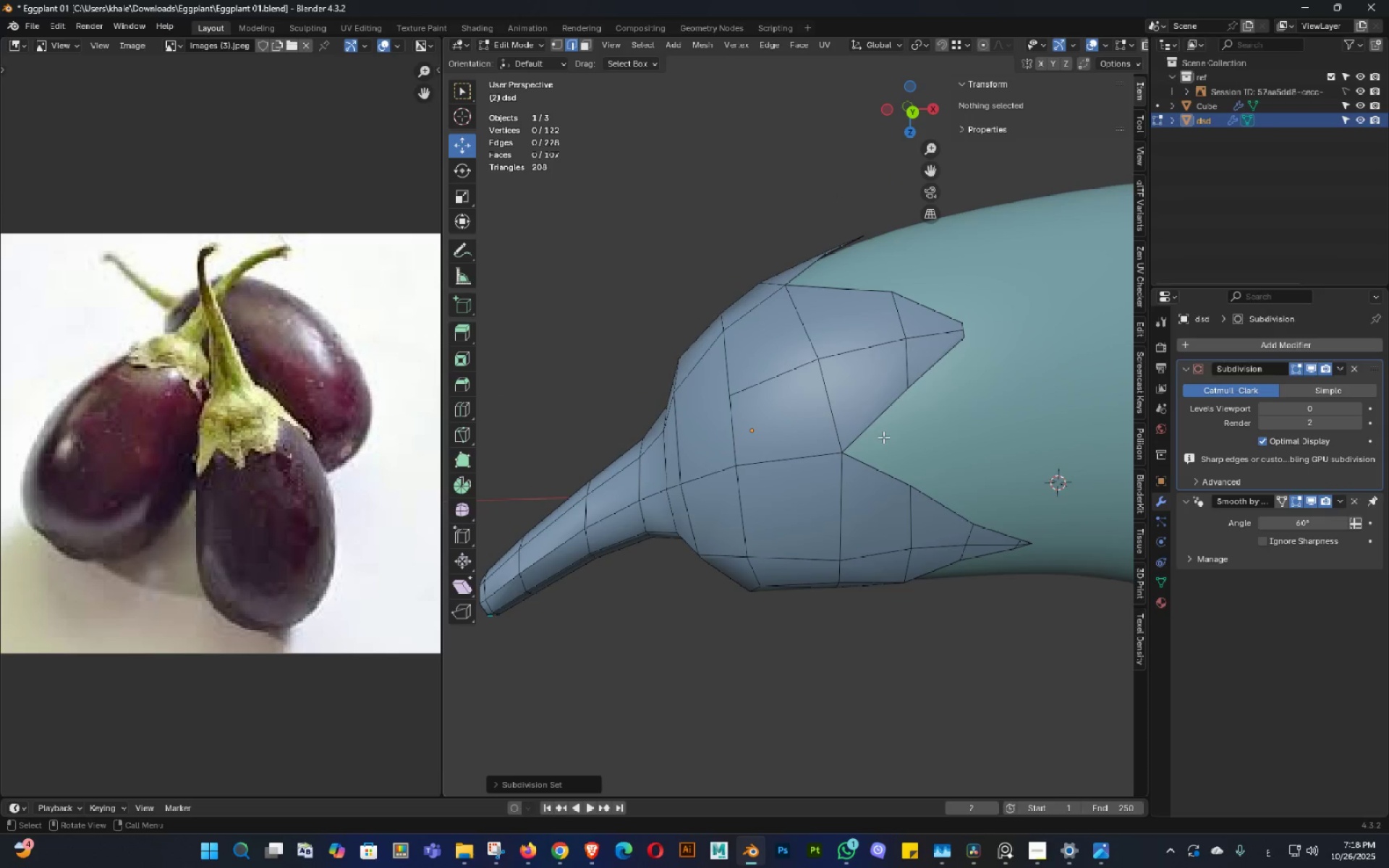 
key(Shift+ShiftLeft)
 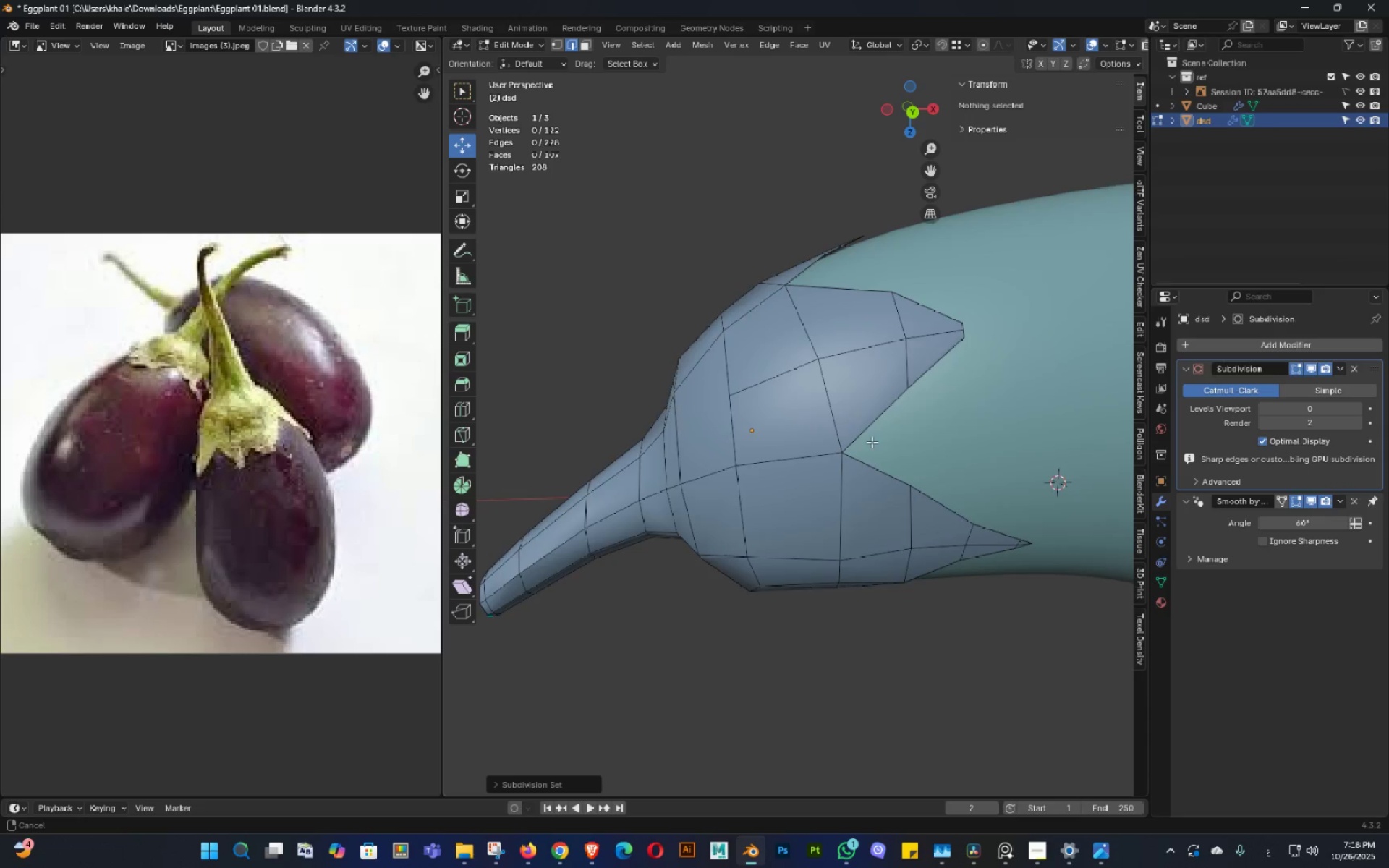 
scroll: coordinate [888, 442], scroll_direction: up, amount: 1.0
 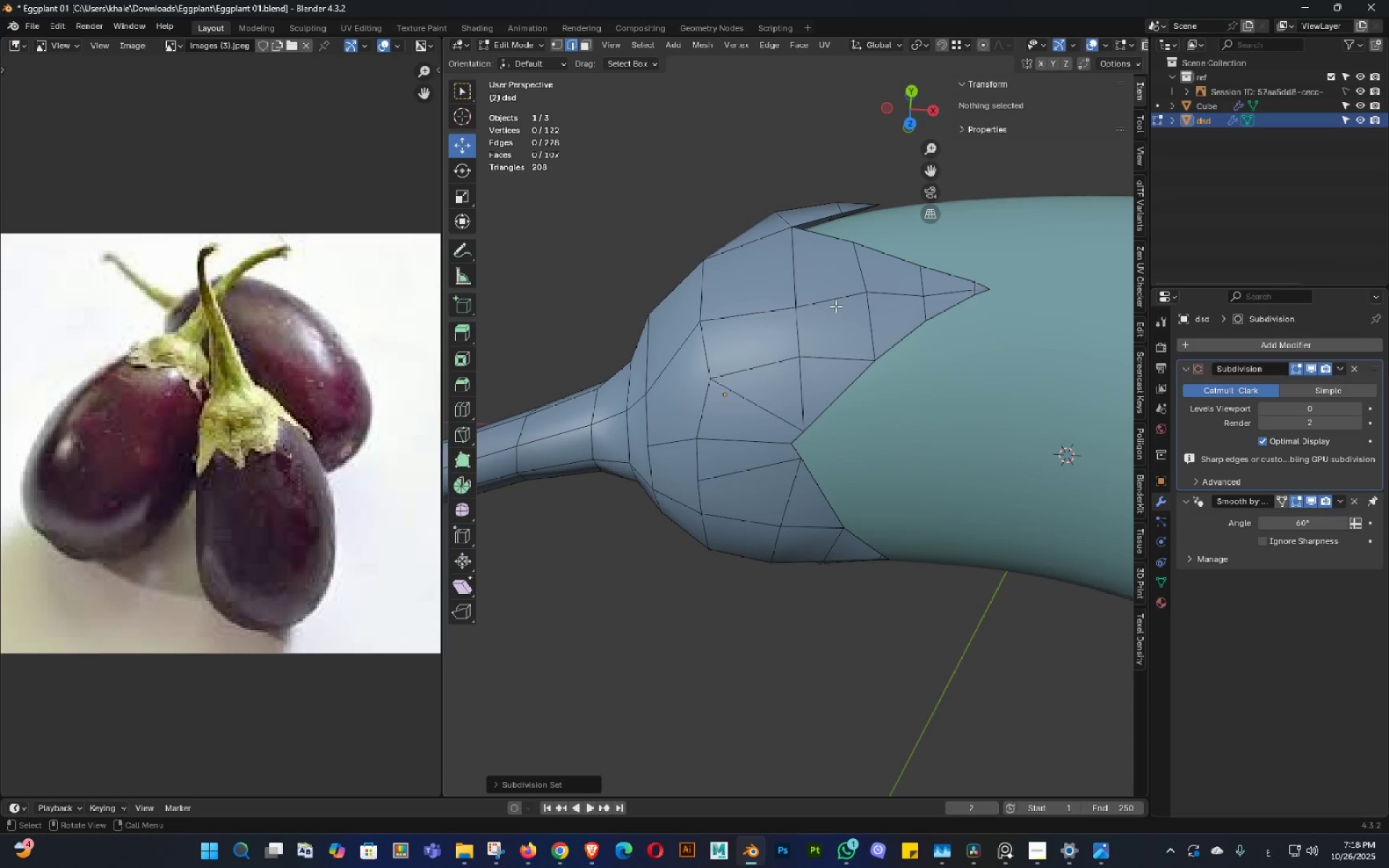 
wait(10.19)
 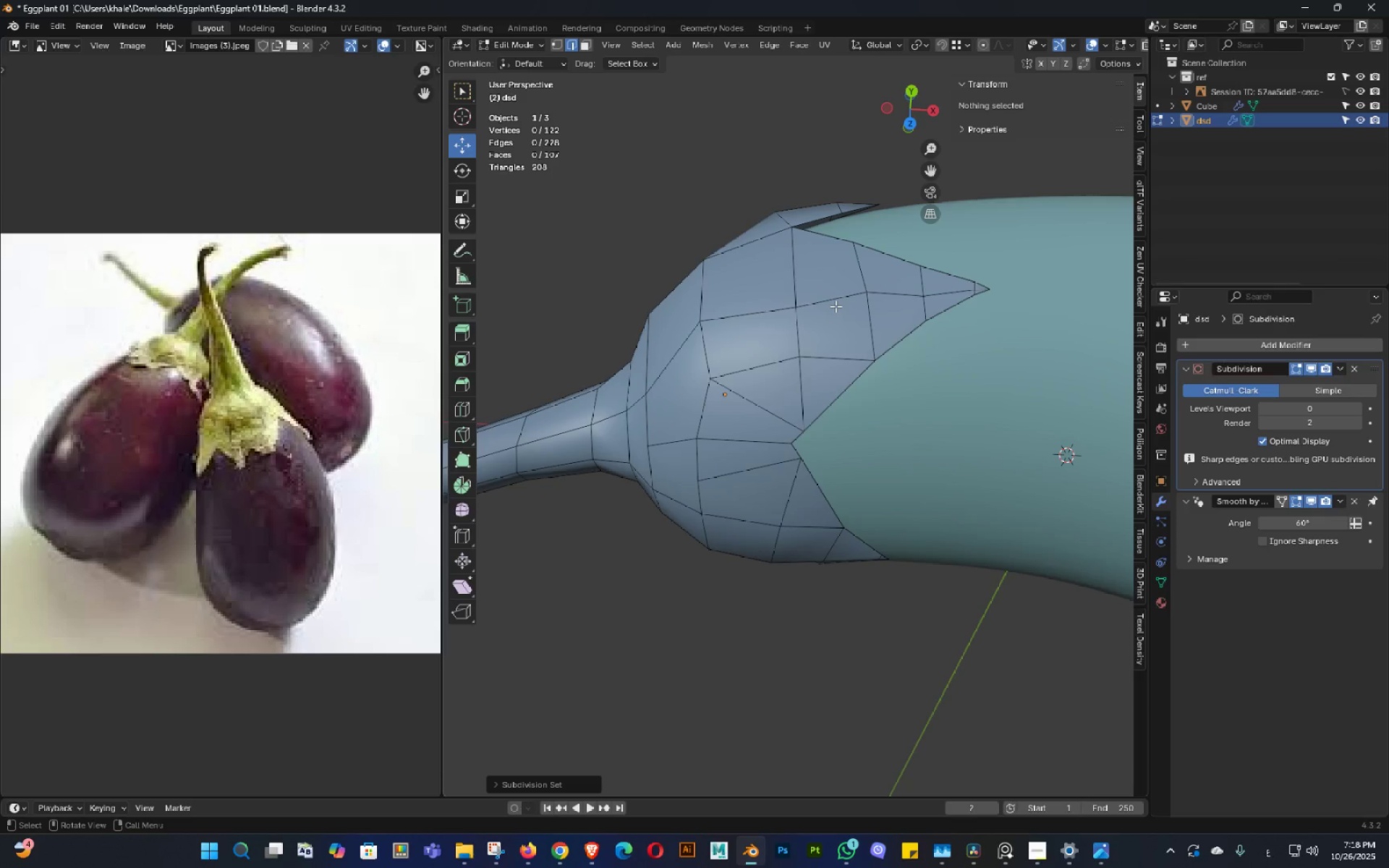 
middle_click([825, 409])
 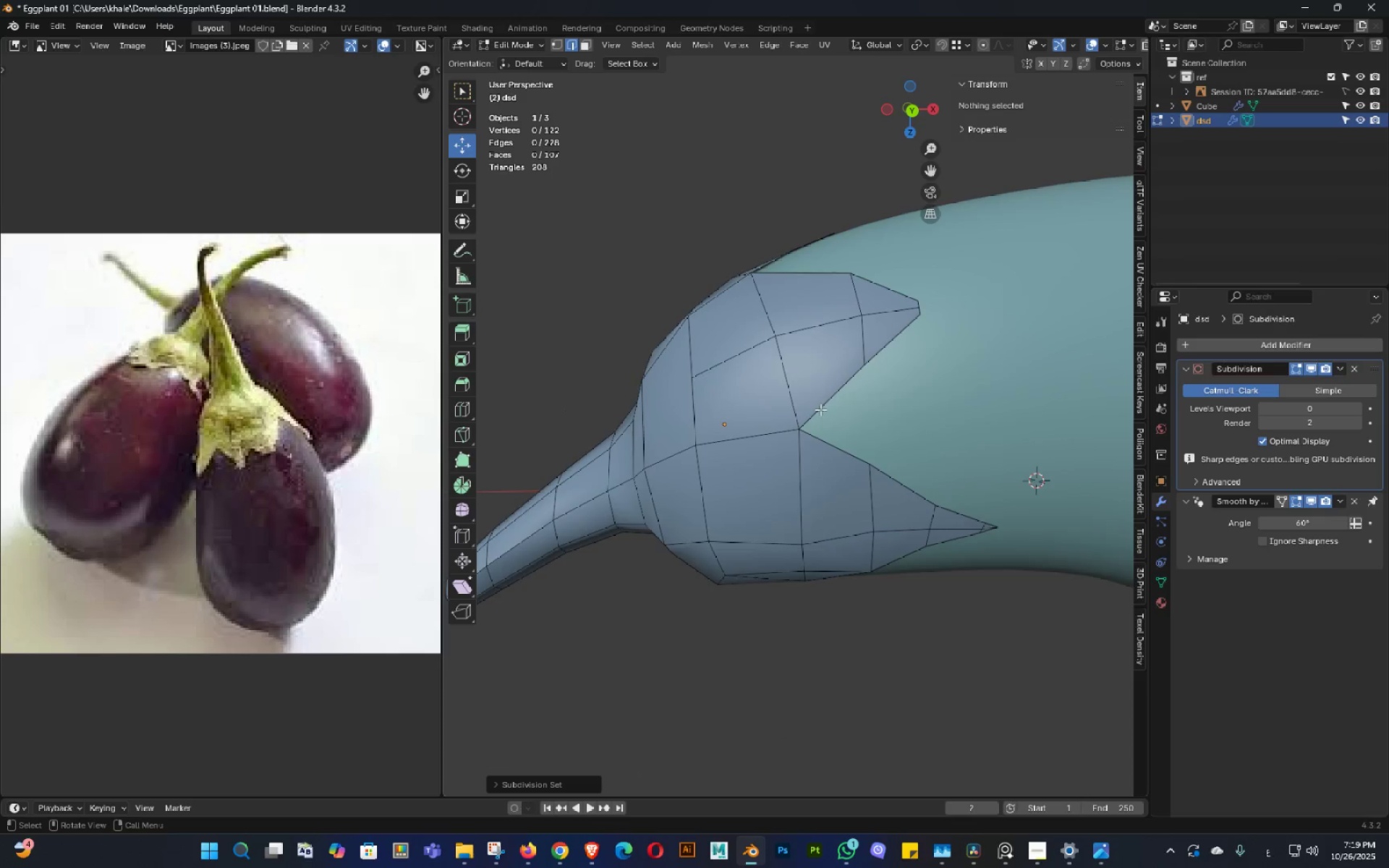 
scroll: coordinate [820, 409], scroll_direction: up, amount: 1.0
 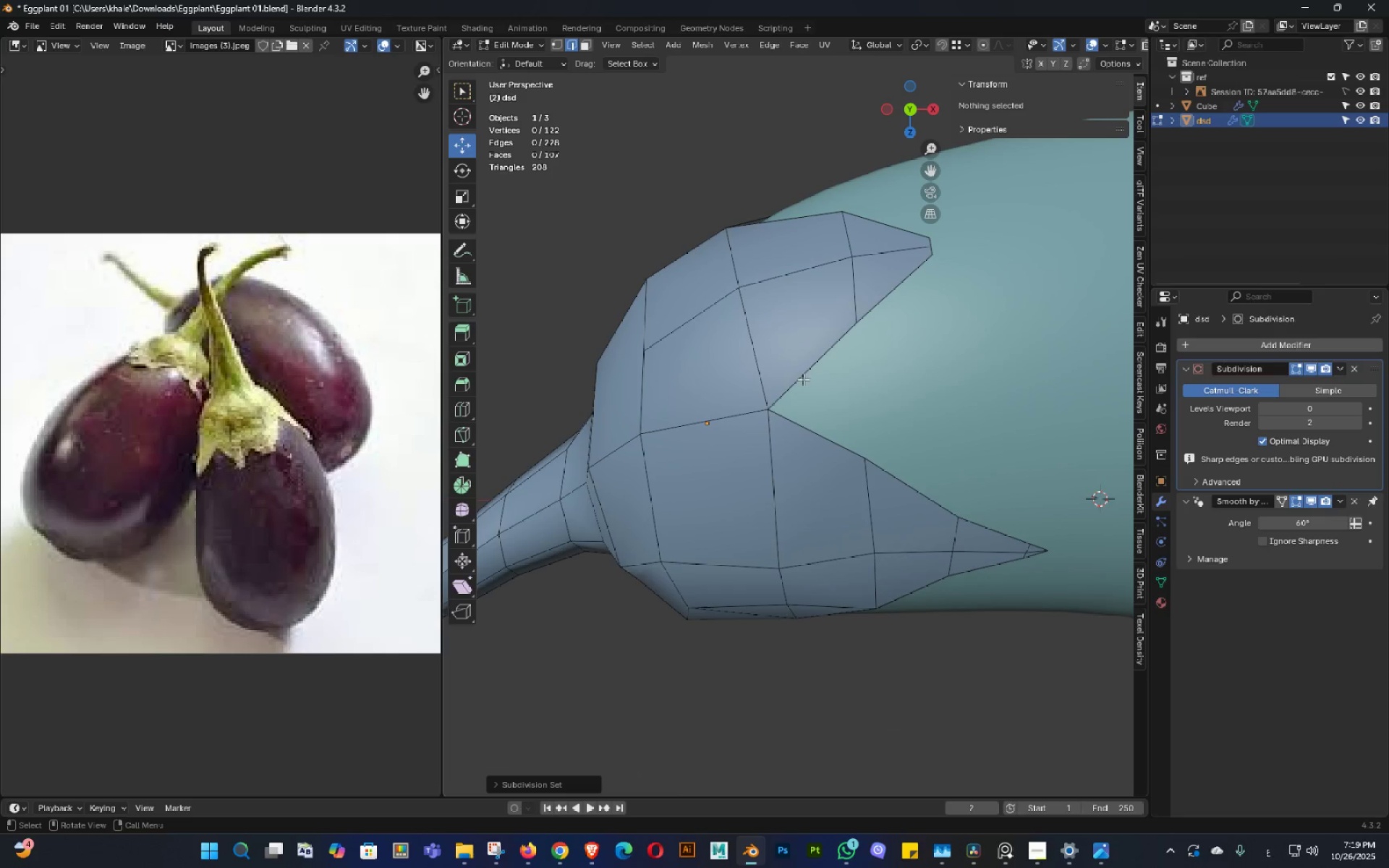 
key(K)
 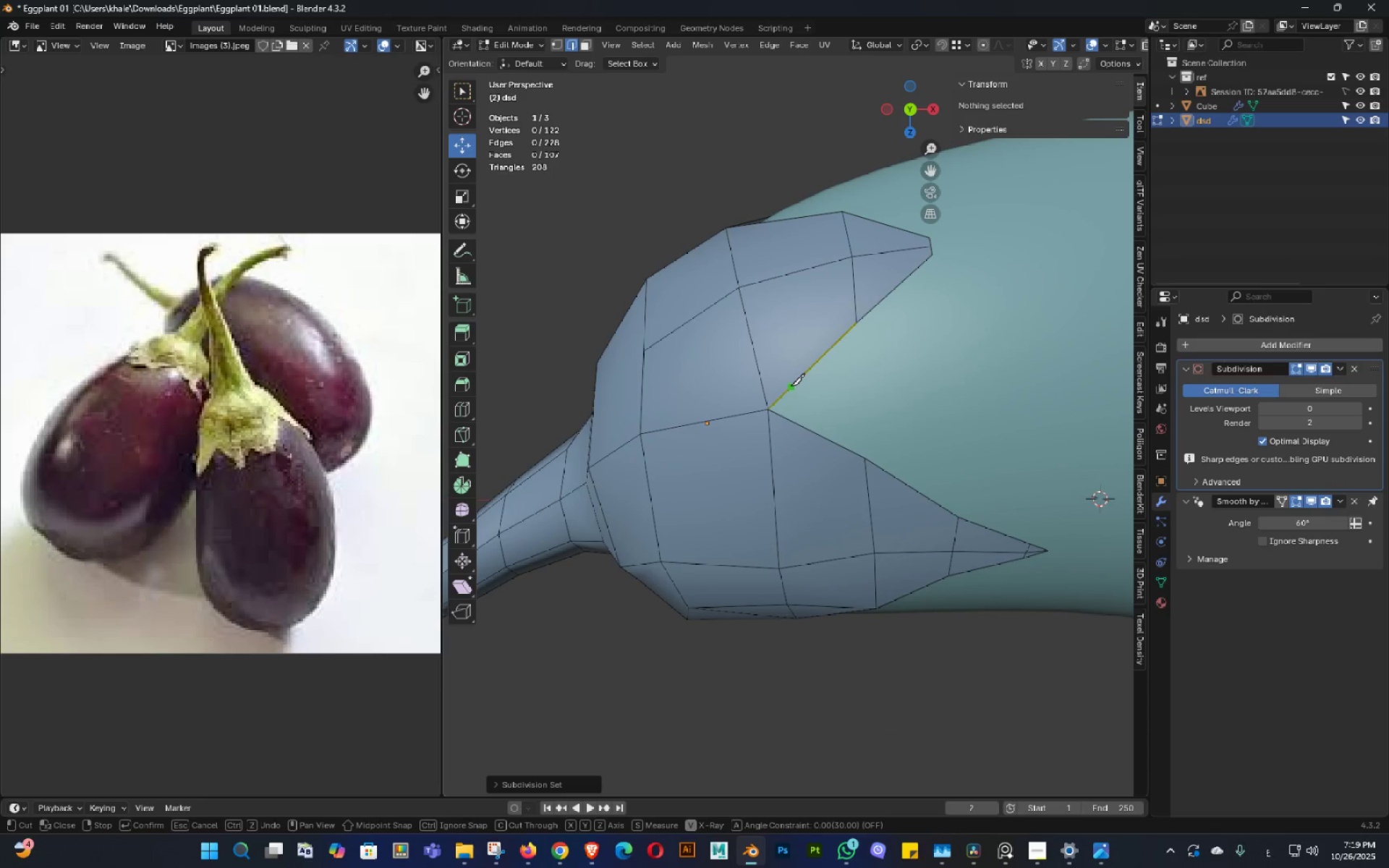 
left_click([791, 386])
 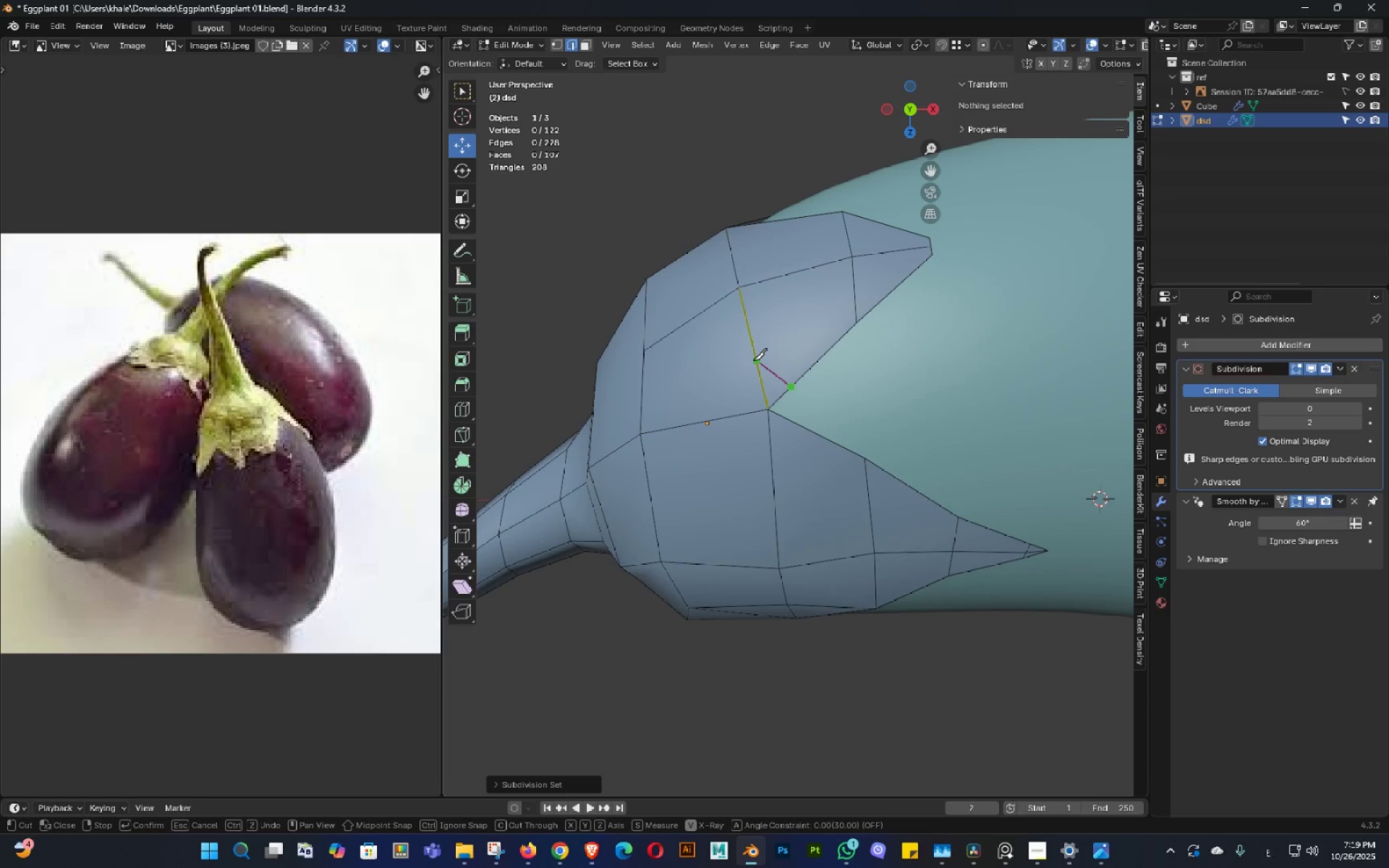 
left_click([753, 360])
 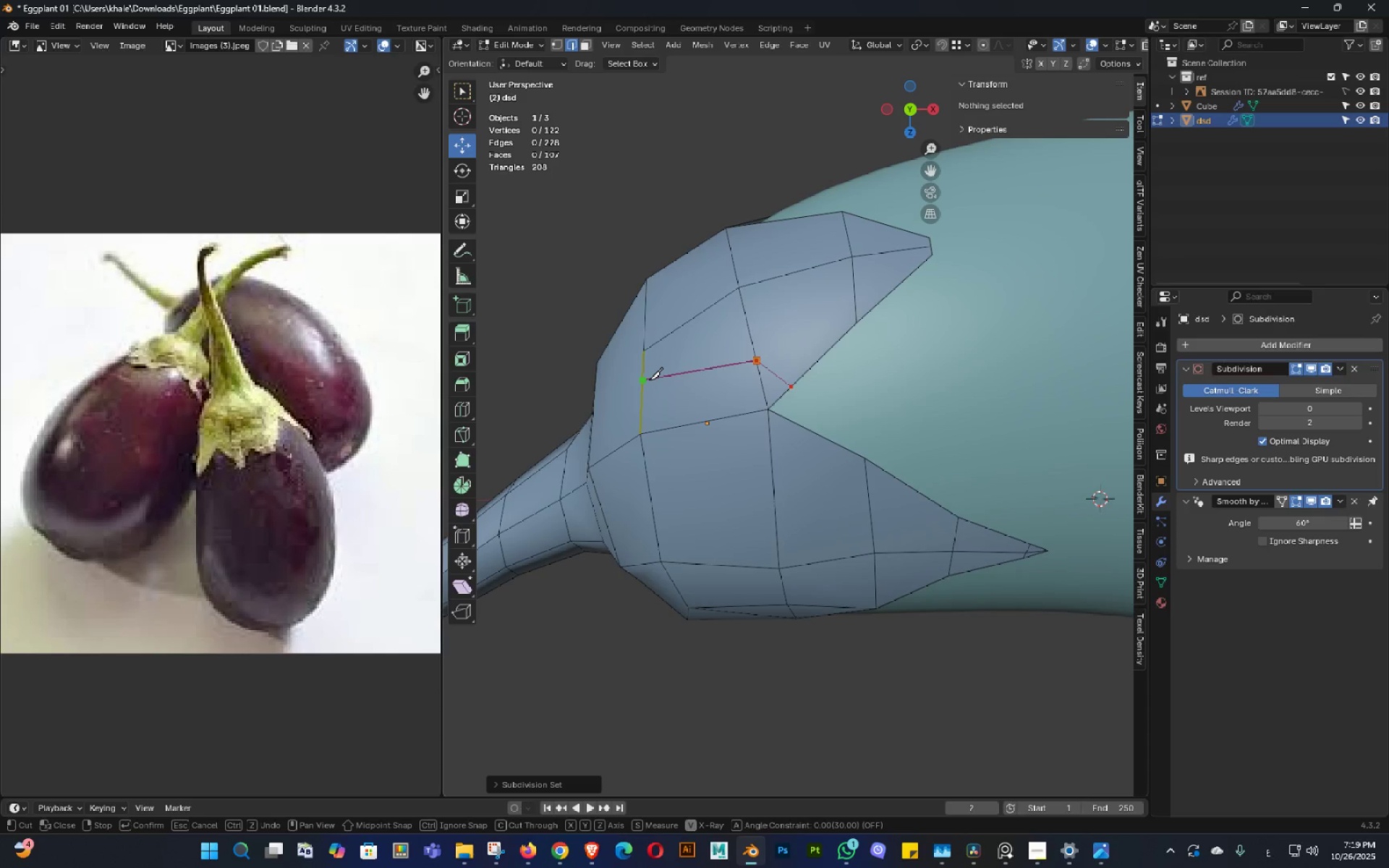 
left_click([649, 380])
 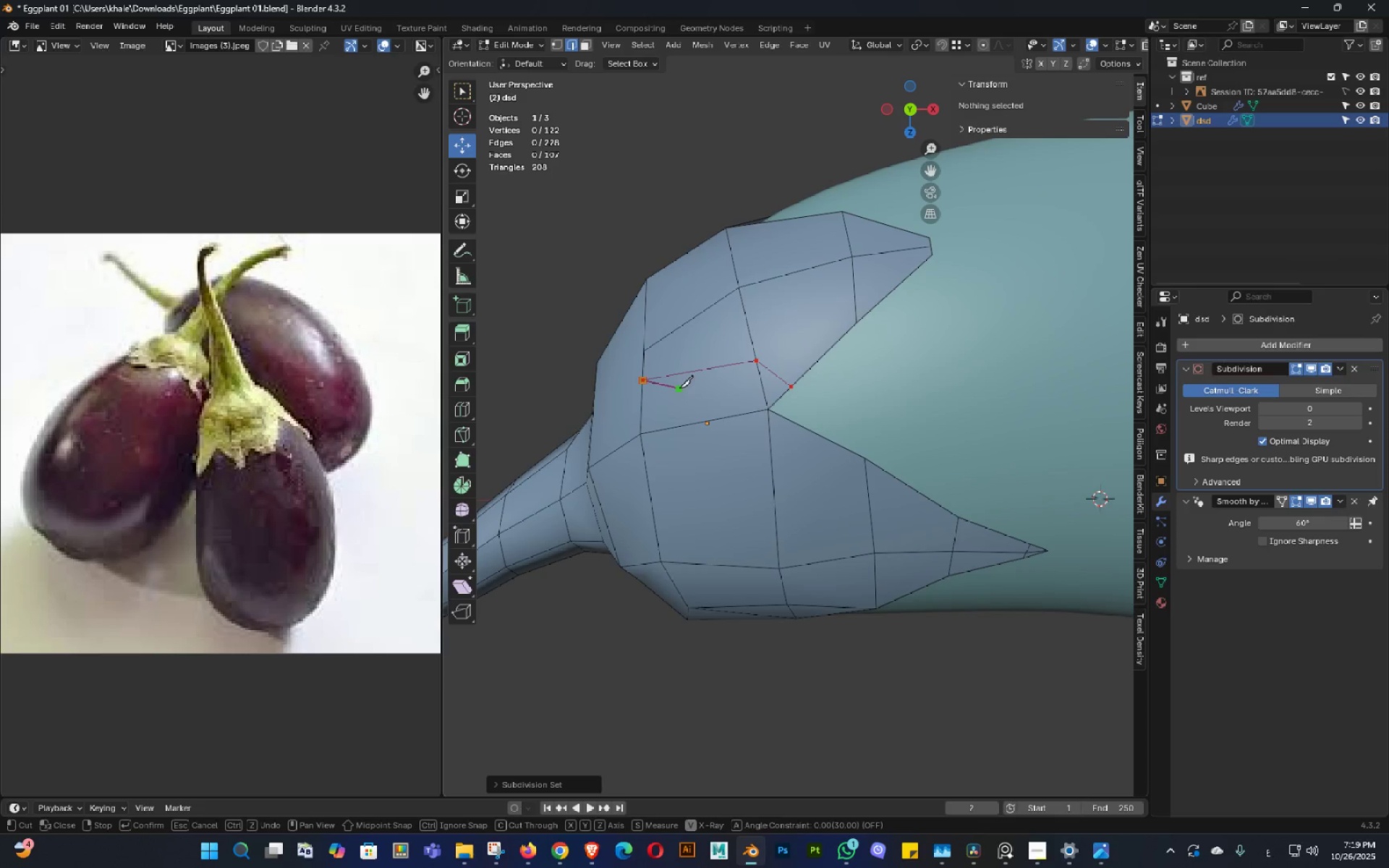 
key(NumpadEnter)
 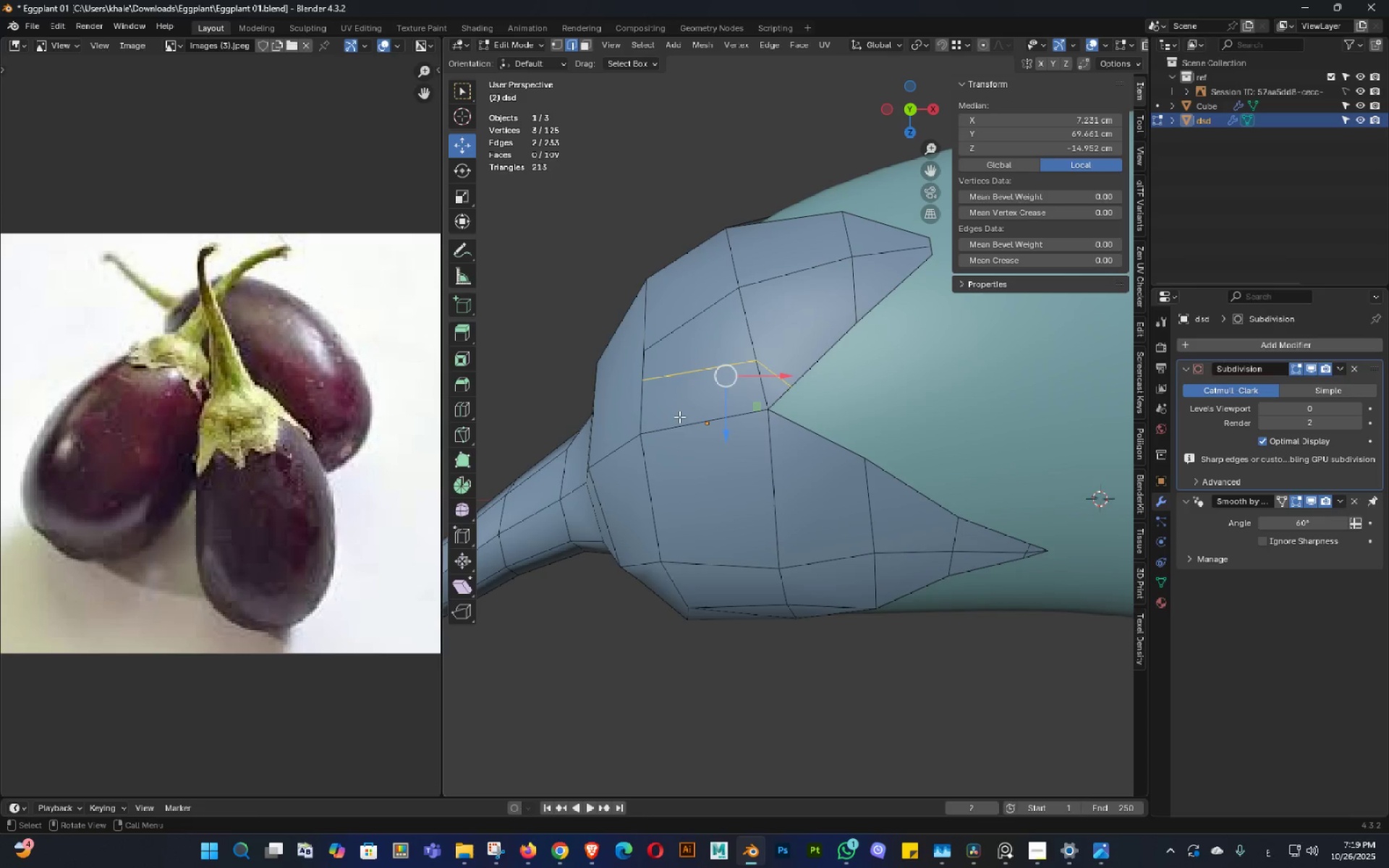 
key(K)
 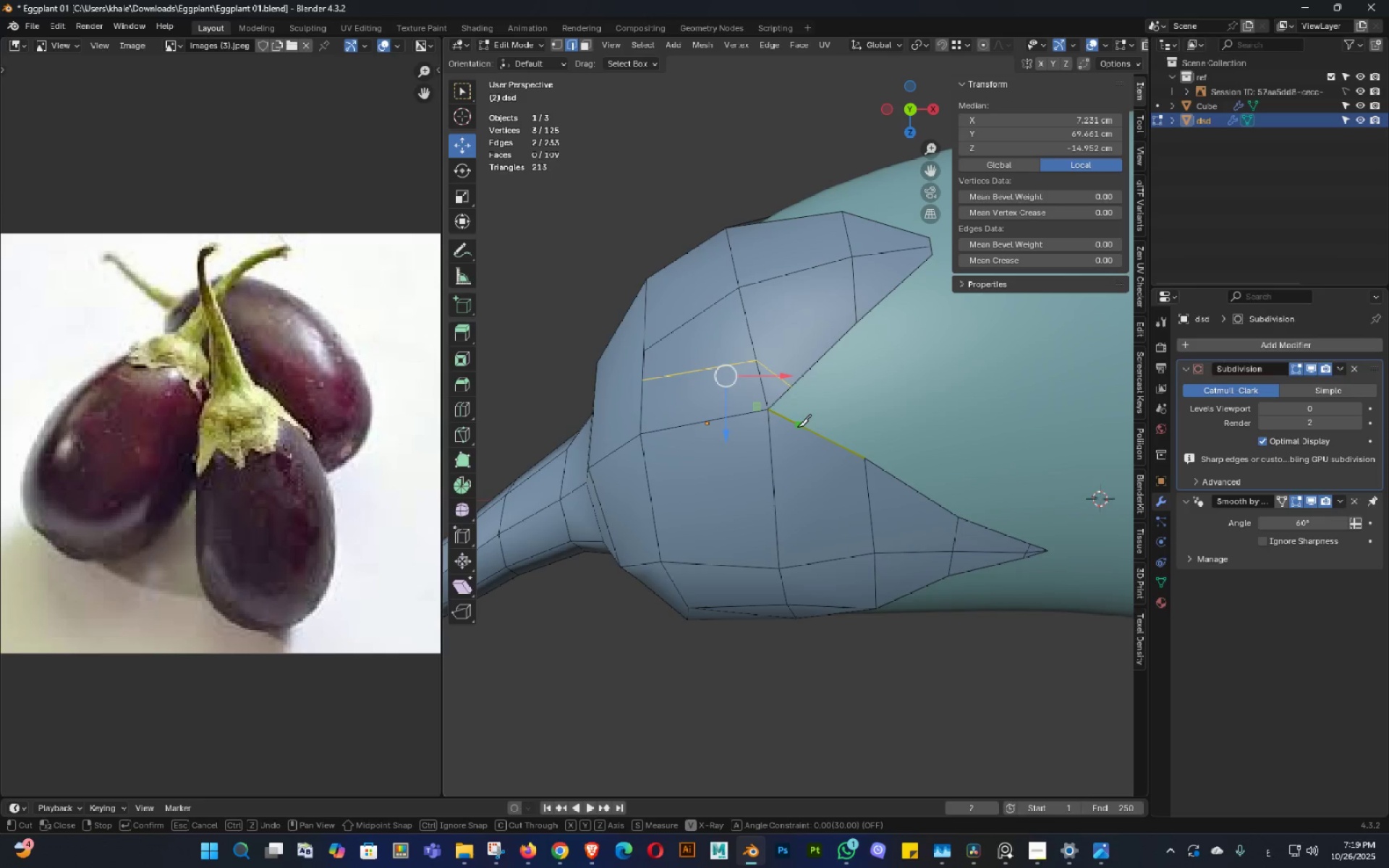 
left_click([797, 427])
 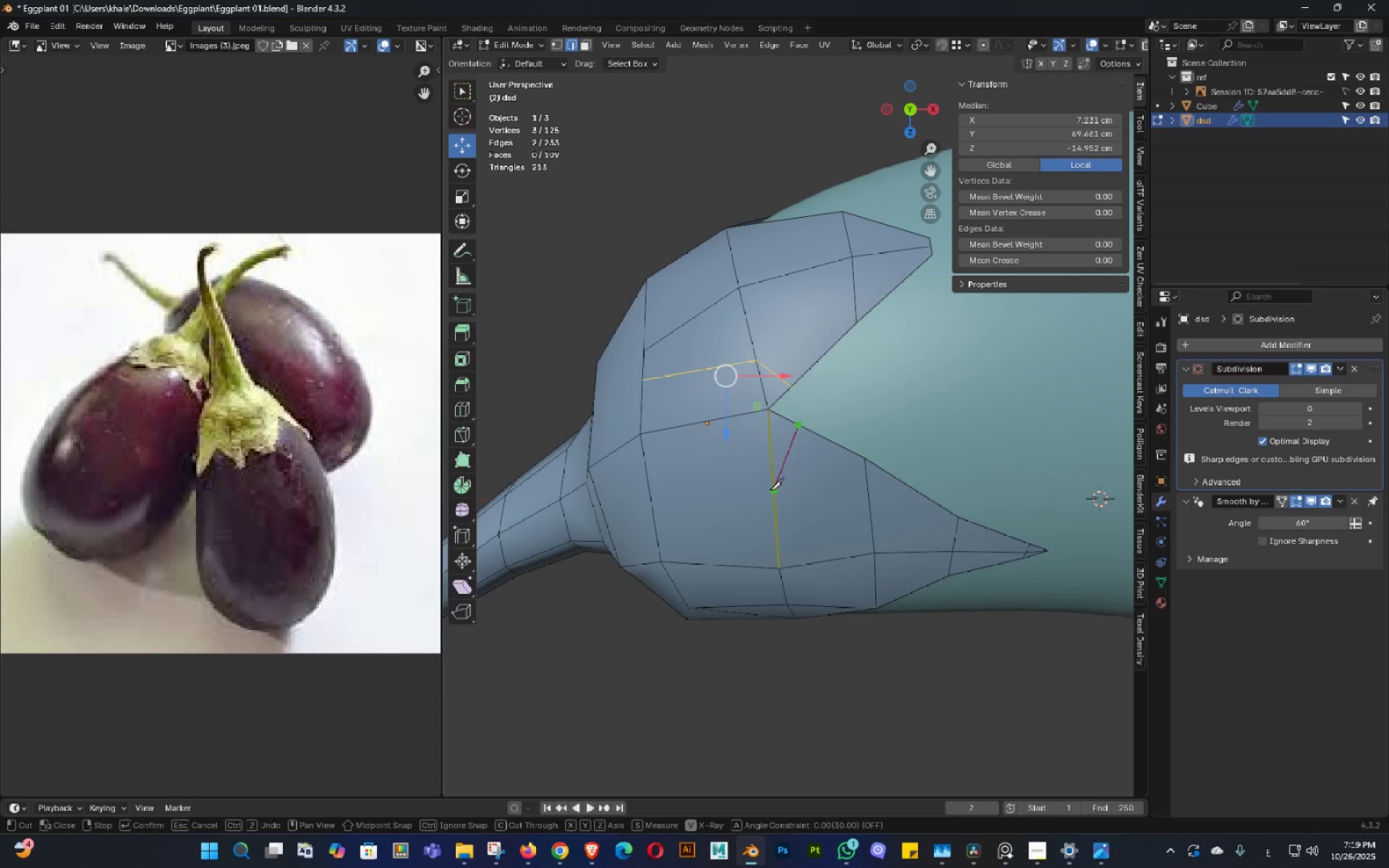 
left_click([770, 490])
 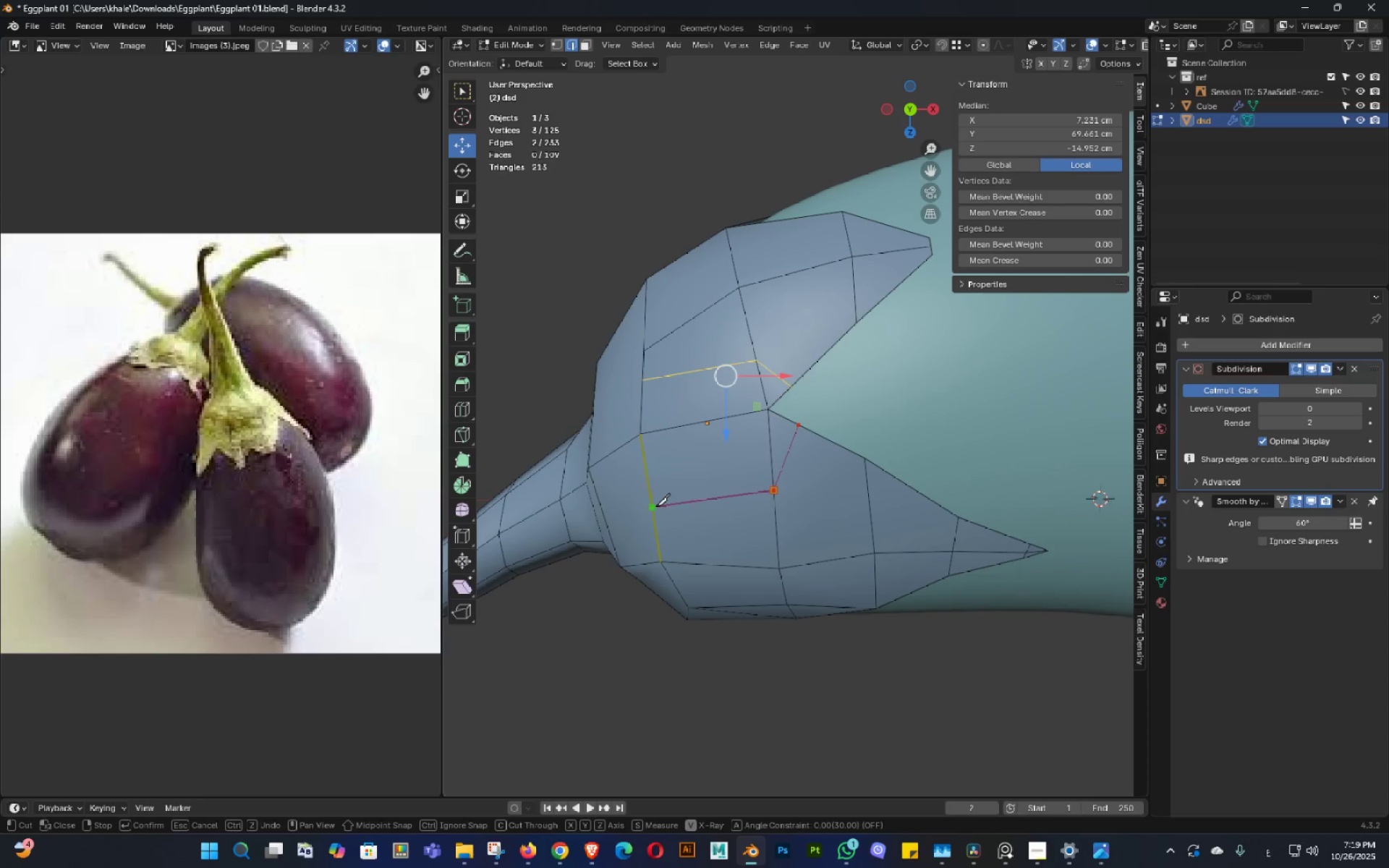 
left_click([656, 506])
 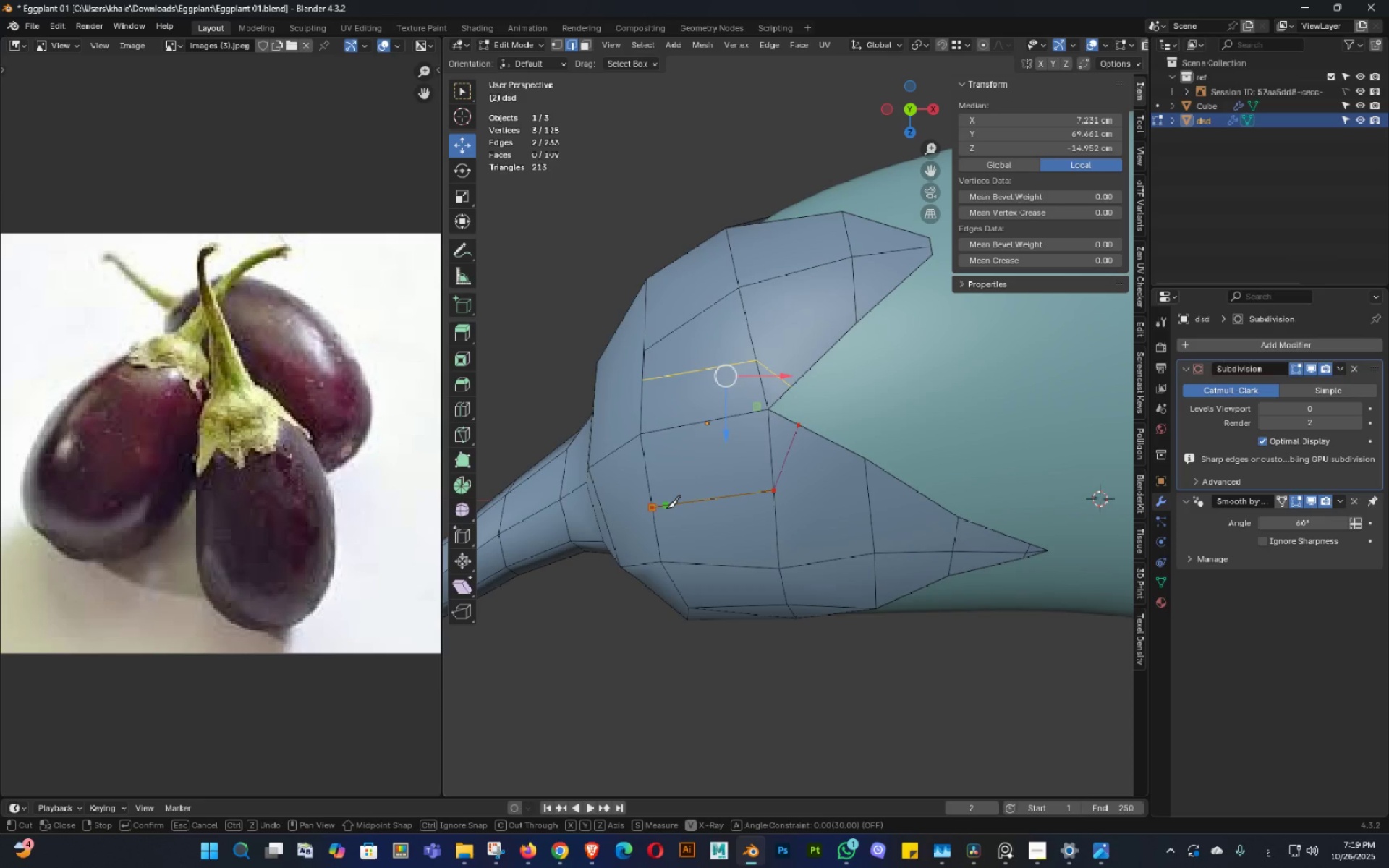 
key(NumpadEnter)
 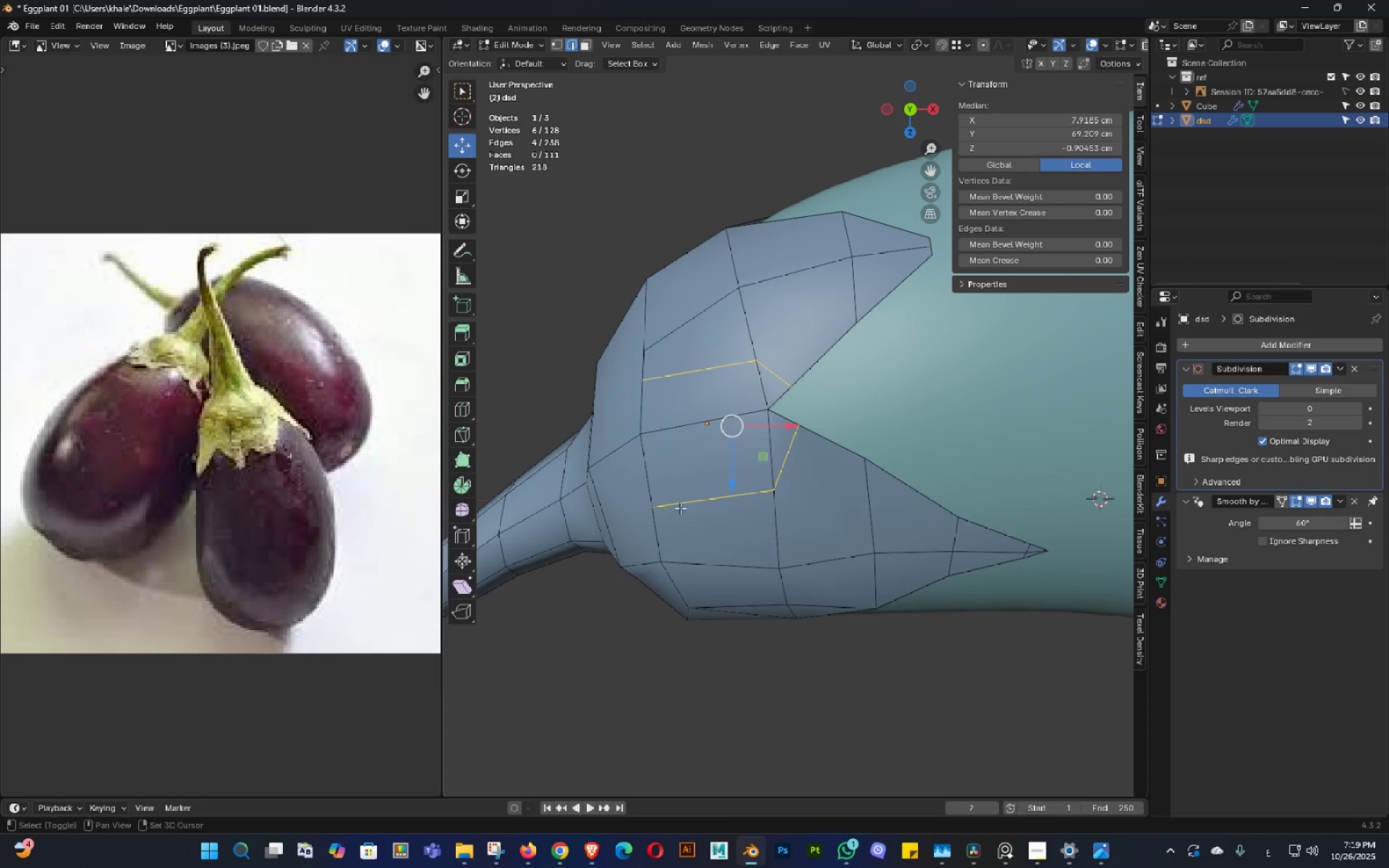 
hold_key(key=ShiftLeft, duration=0.37)
 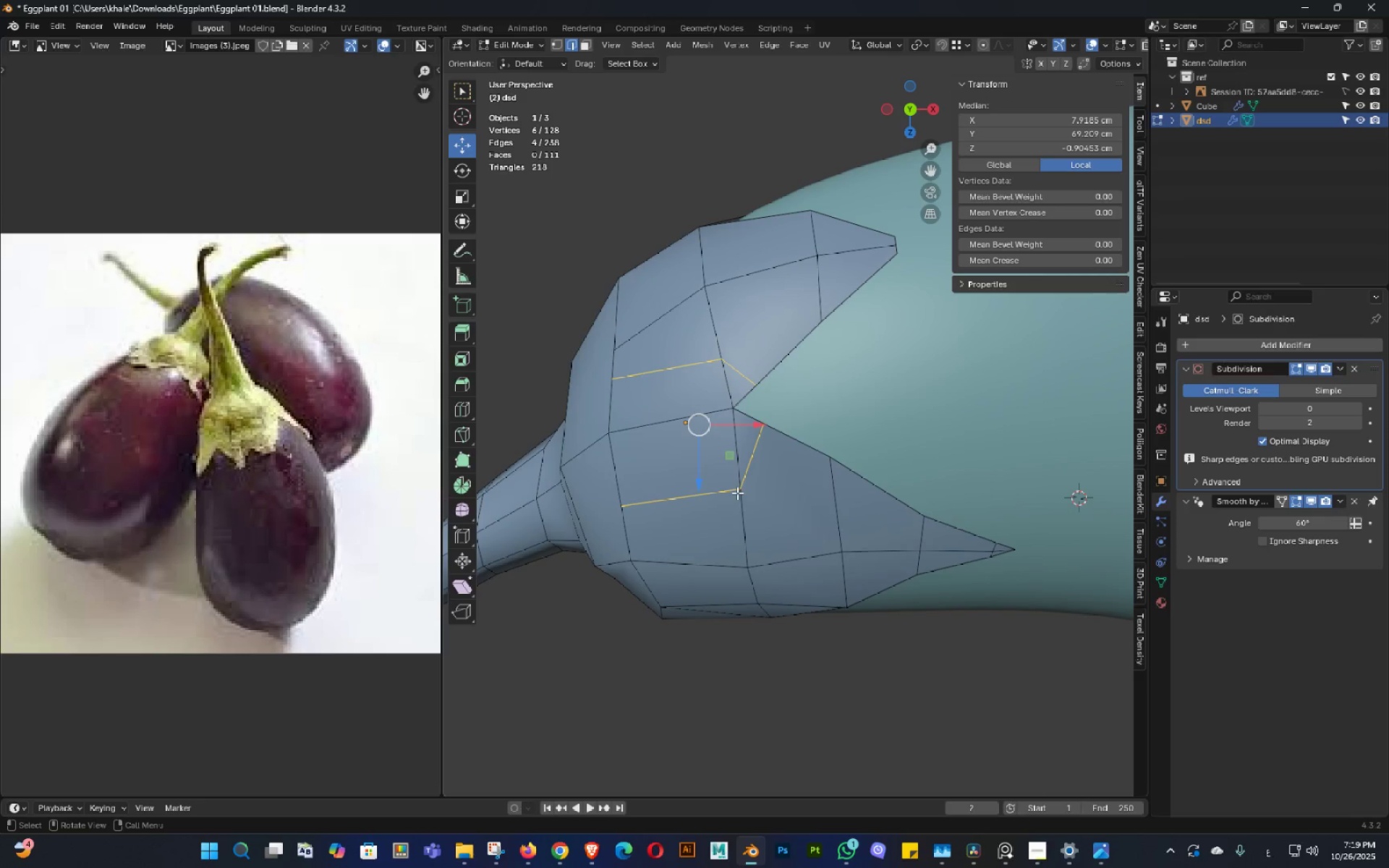 
hold_key(key=Tab, duration=0.34)
 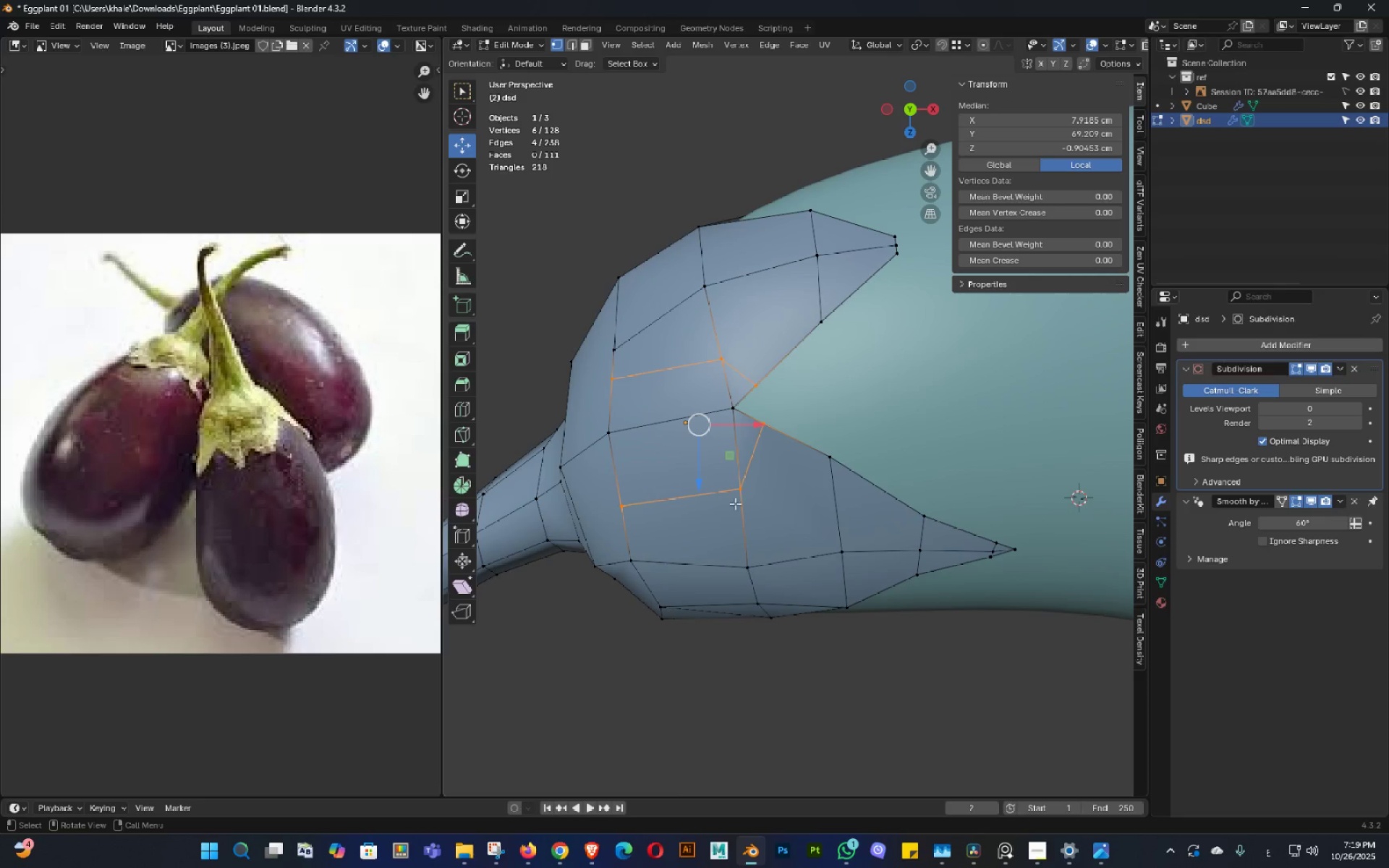 
key(Tab)
 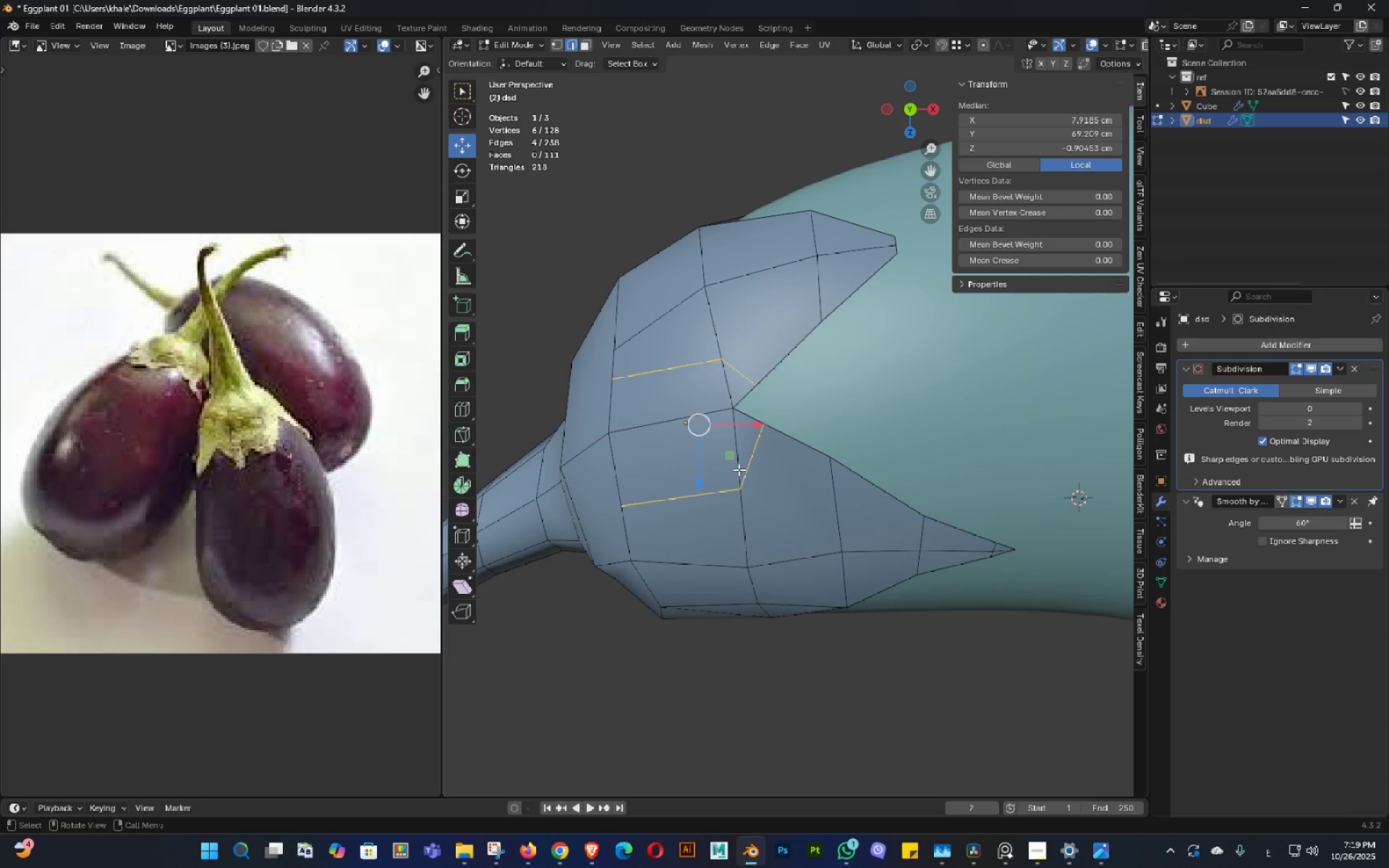 
left_click([739, 469])
 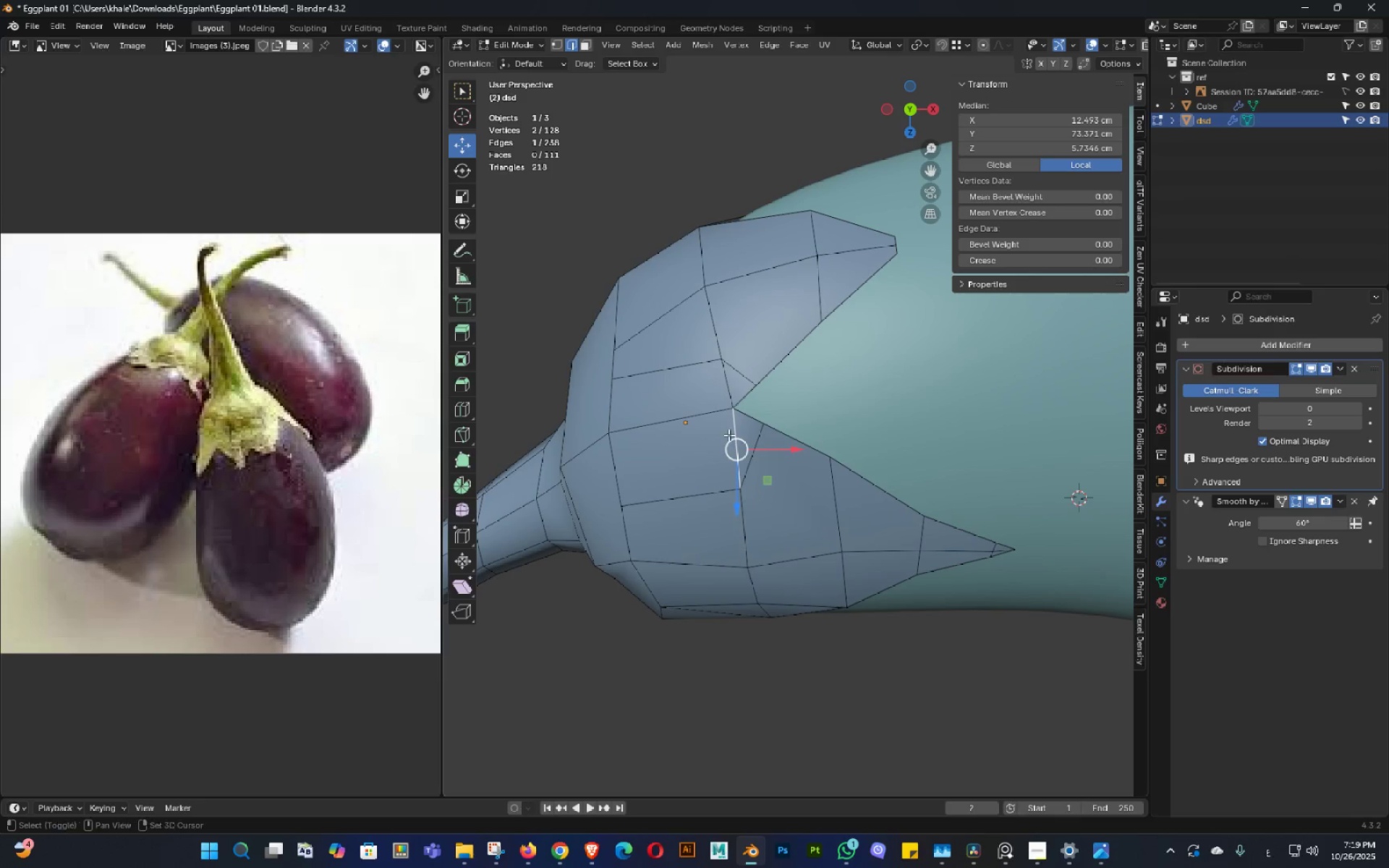 
hold_key(key=ShiftLeft, duration=0.74)
 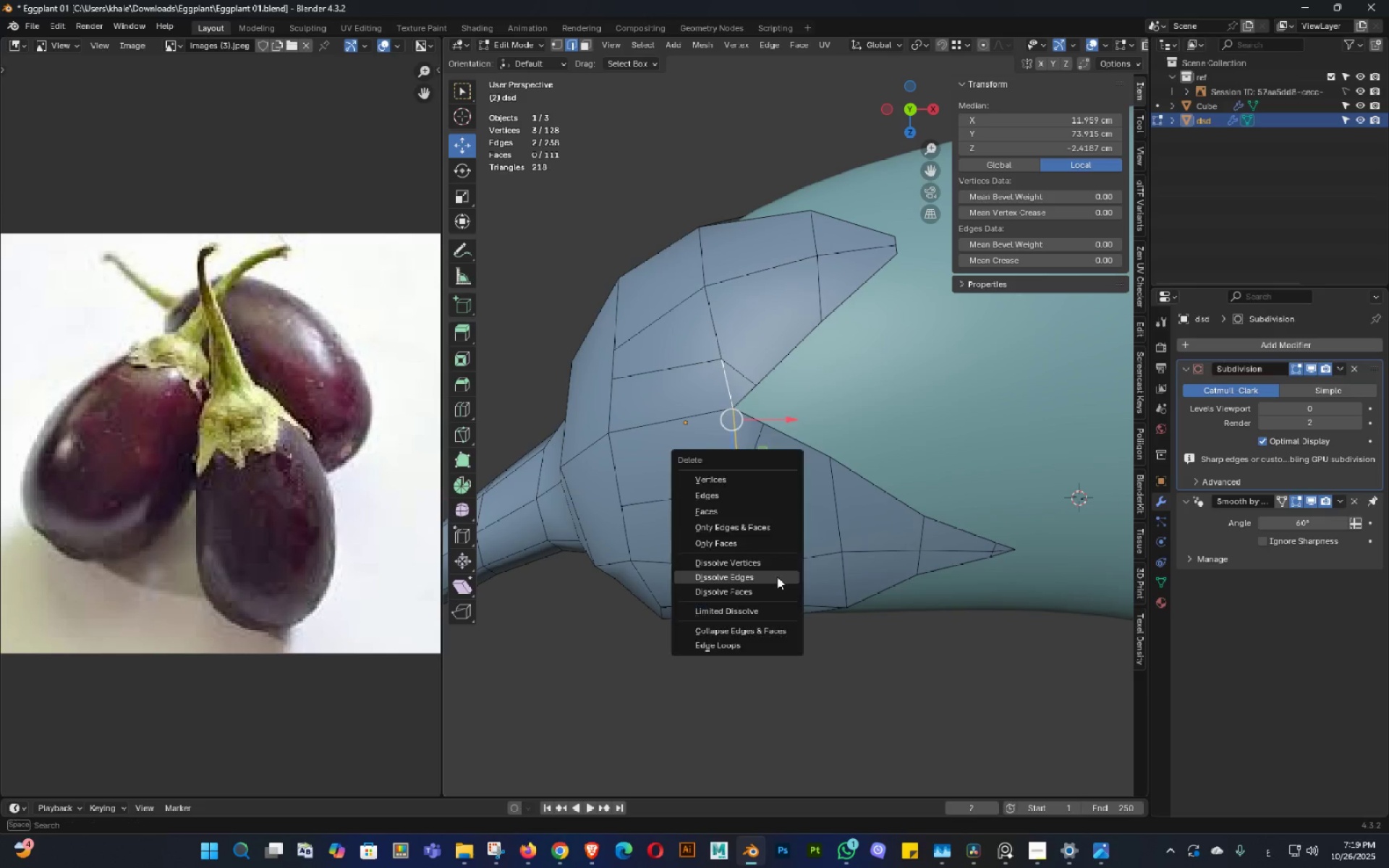 
key(X)
 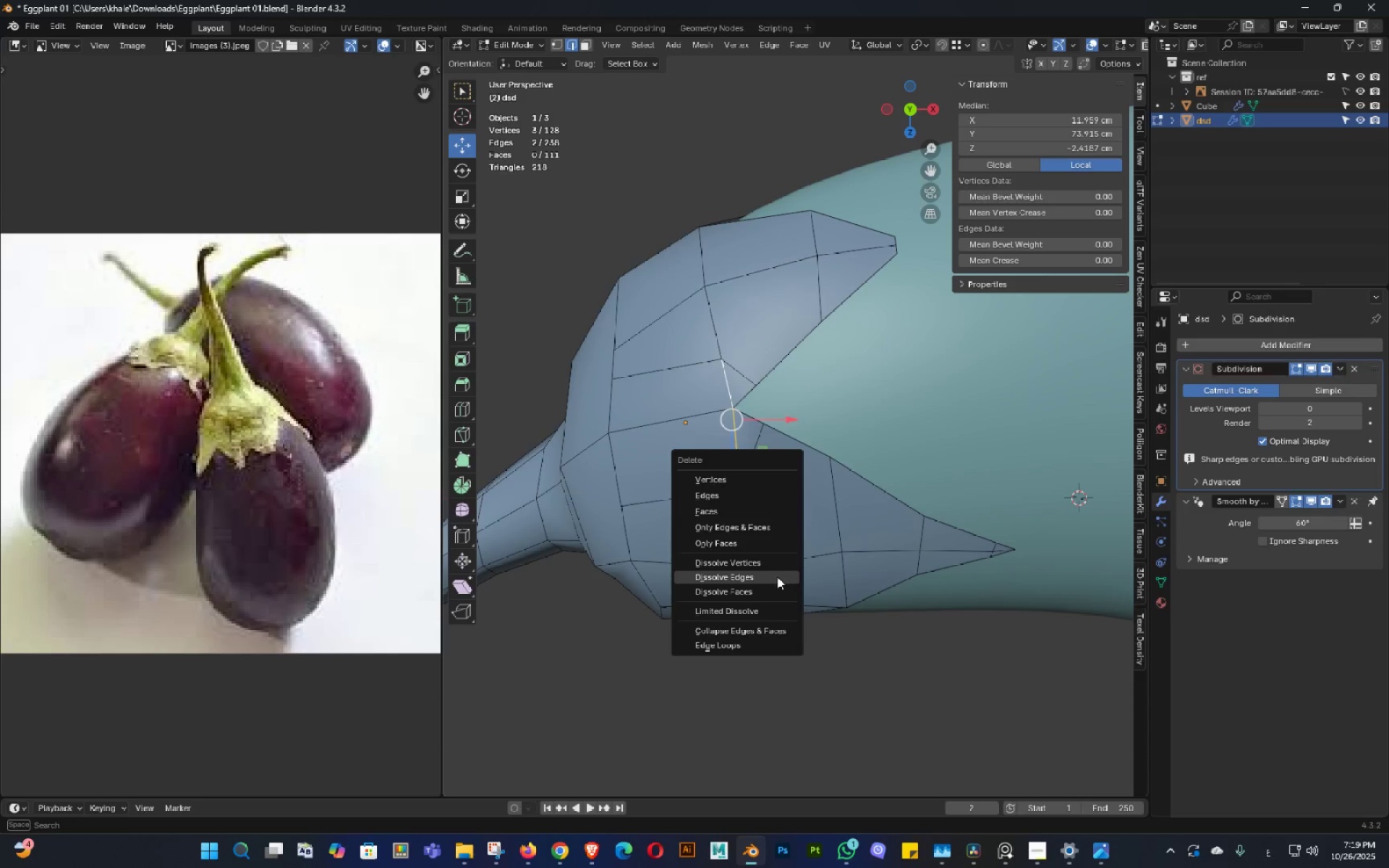 
left_click([777, 576])
 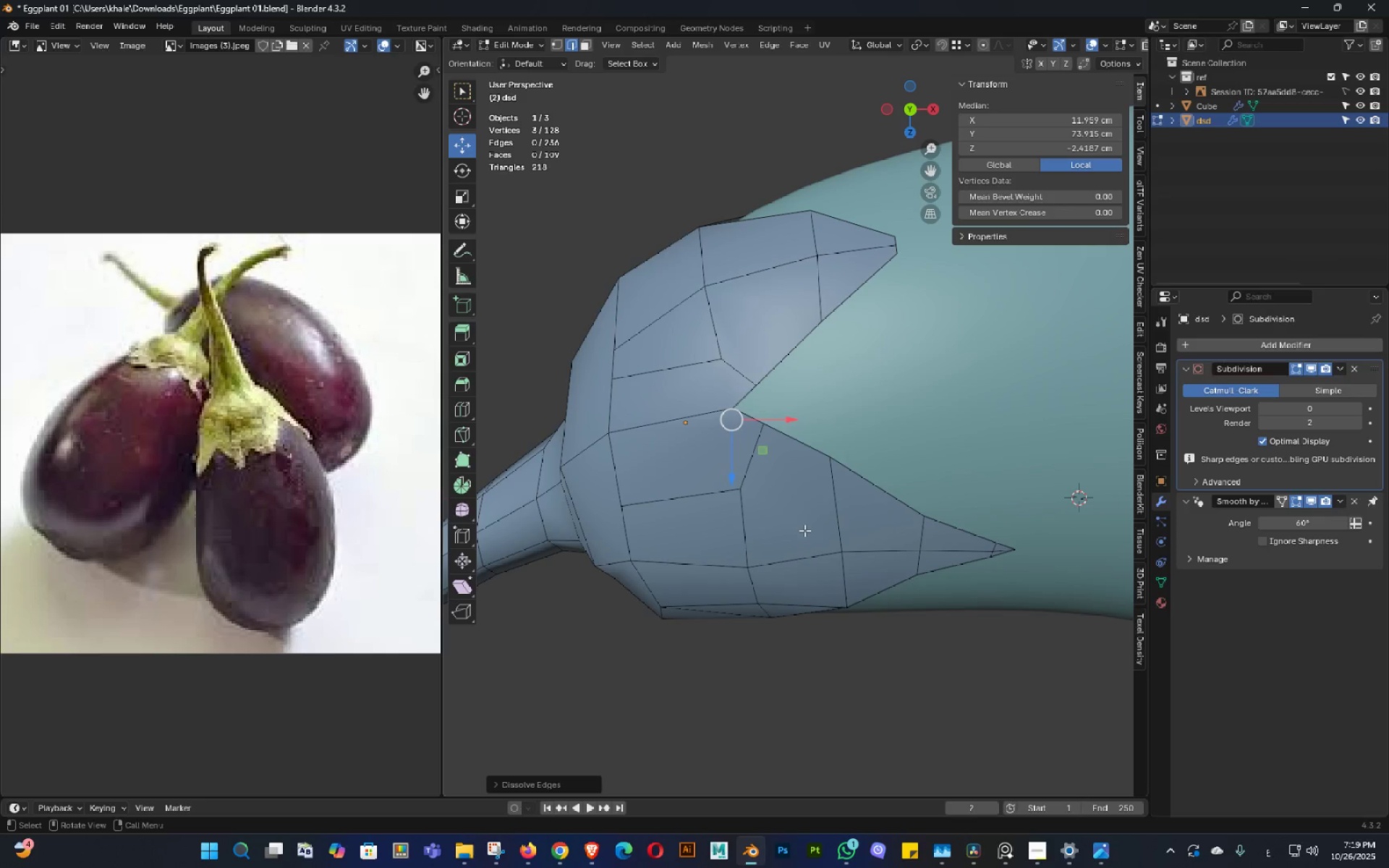 
hold_key(key=ShiftLeft, duration=0.34)
 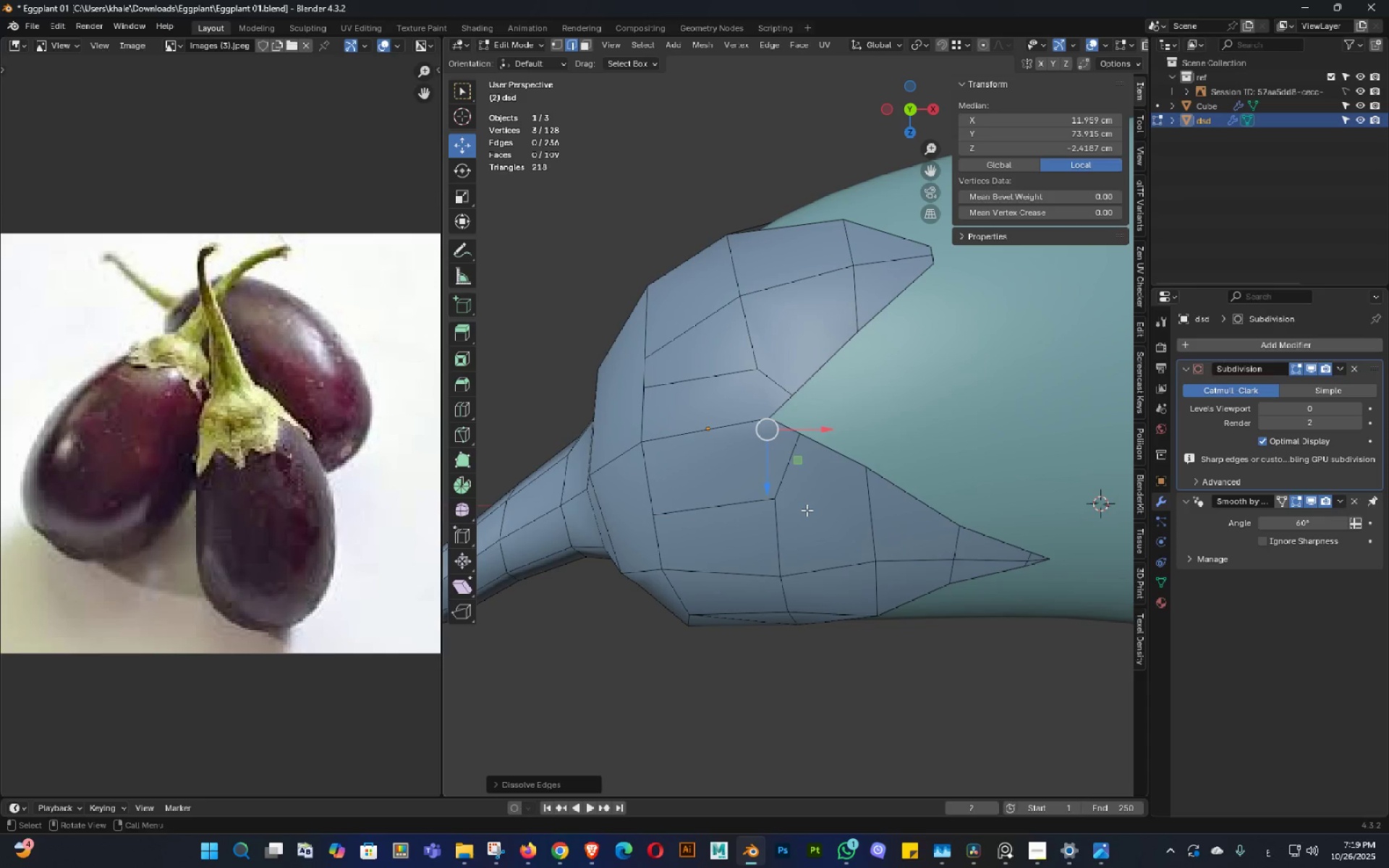 
key(Control+ControlLeft)
 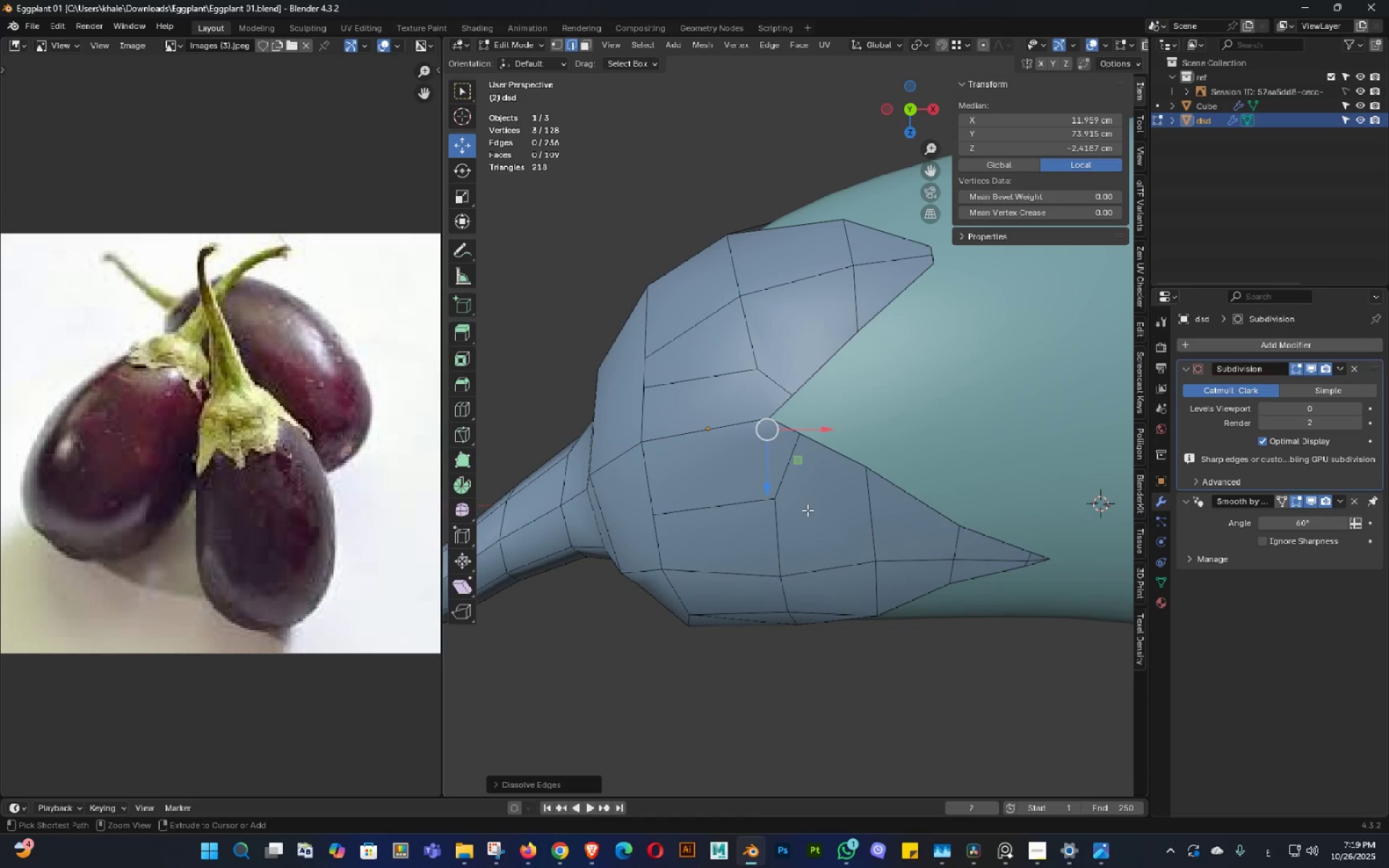 
key(Control+S)
 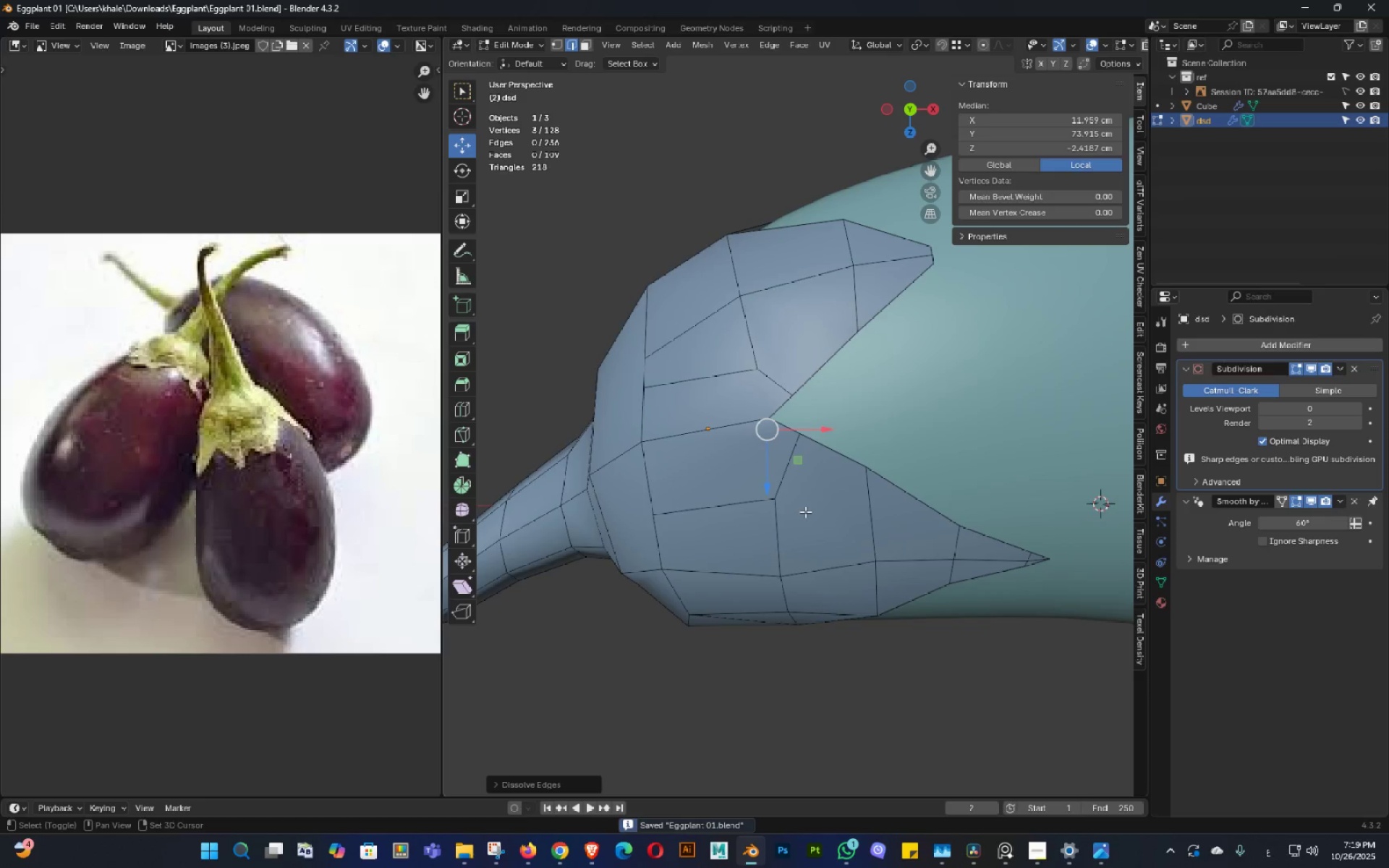 
key(Tab)
type(3)
key(Tab)
type(1fz)
 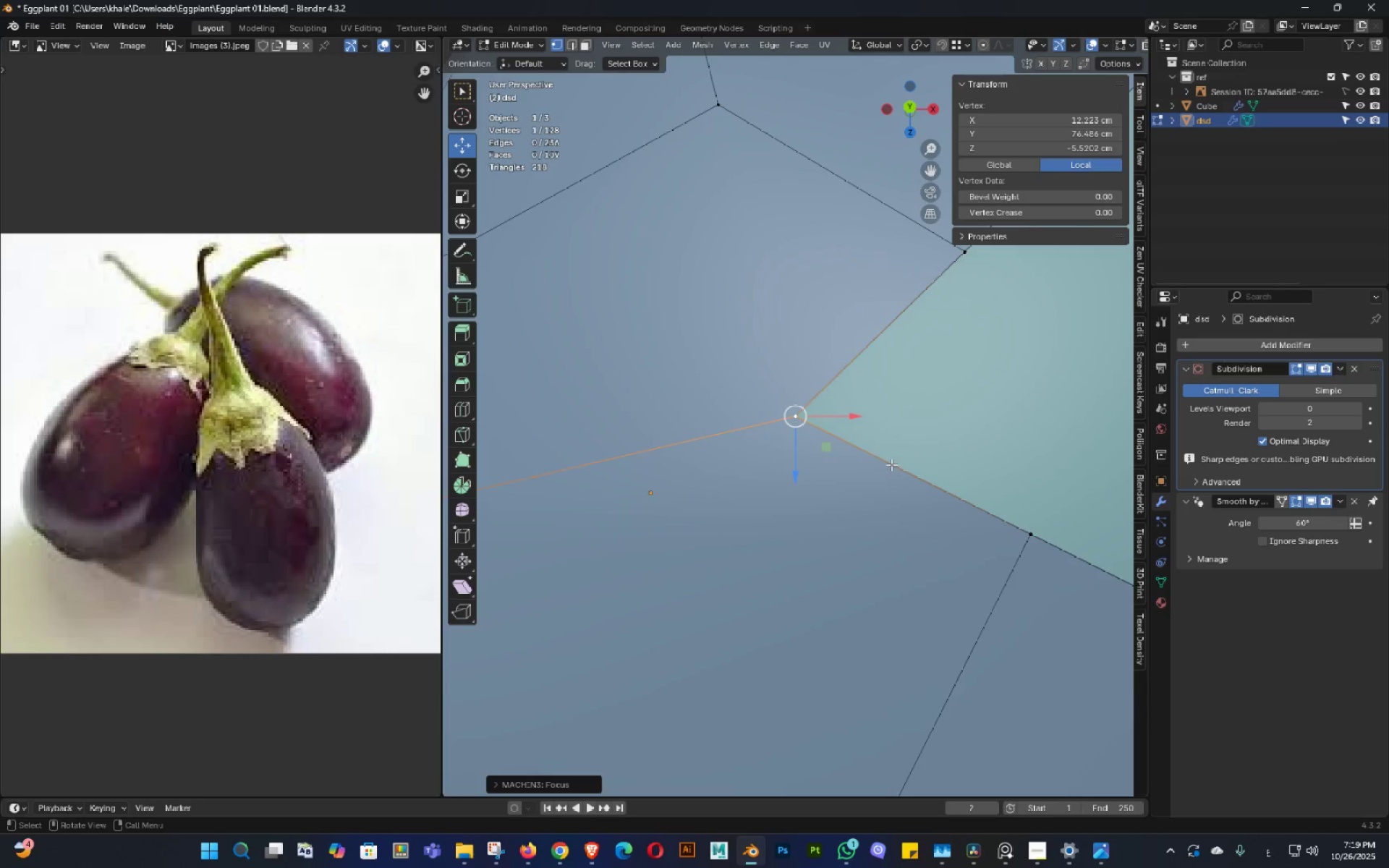 
hold_key(key=AltLeft, duration=0.31)
 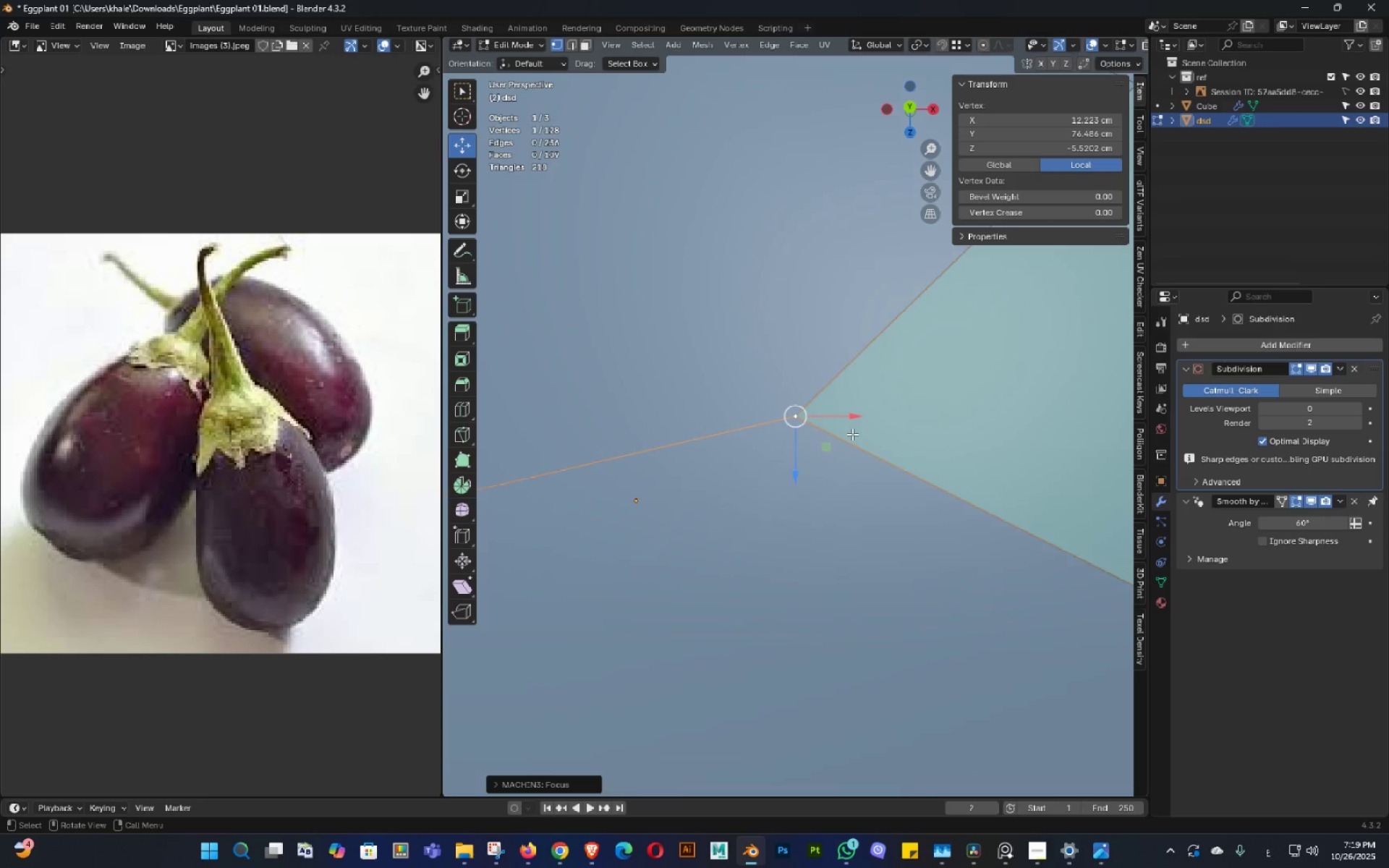 
scroll: coordinate [840, 505], scroll_direction: down, amount: 14.0
 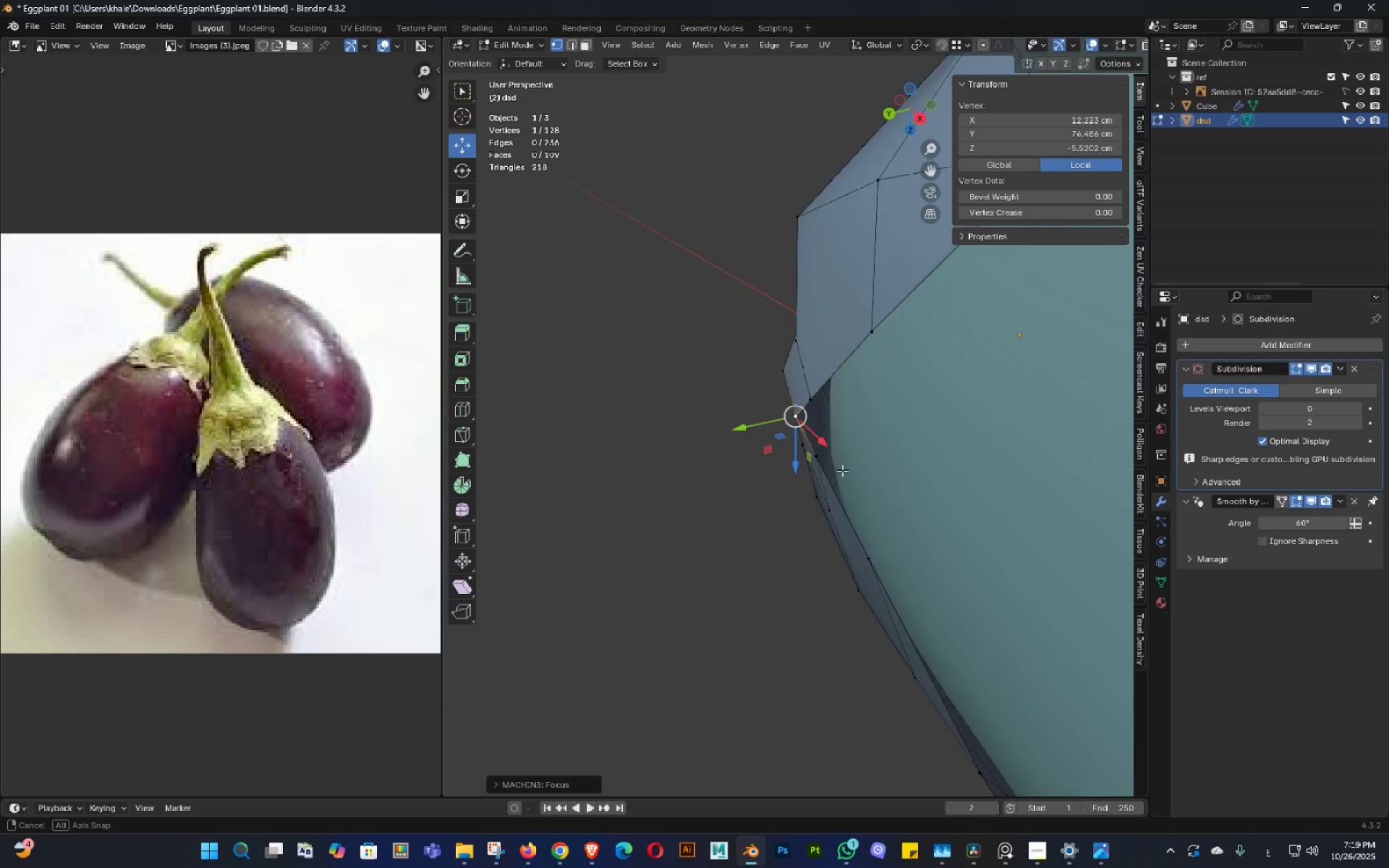 
scroll: coordinate [826, 437], scroll_direction: up, amount: 4.0
 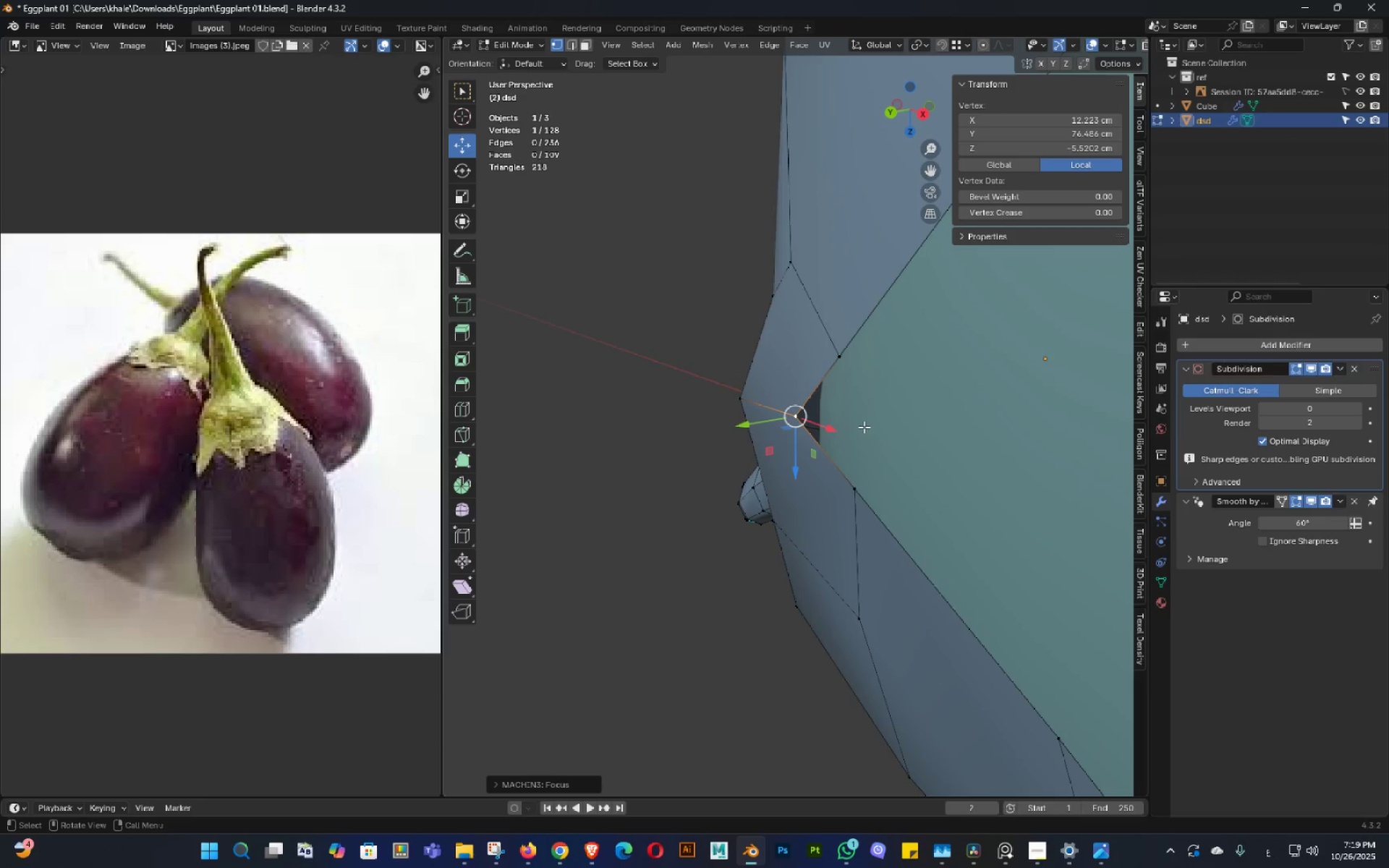 
hold_key(key=ShiftLeft, duration=1.22)
left_click([838, 366])
 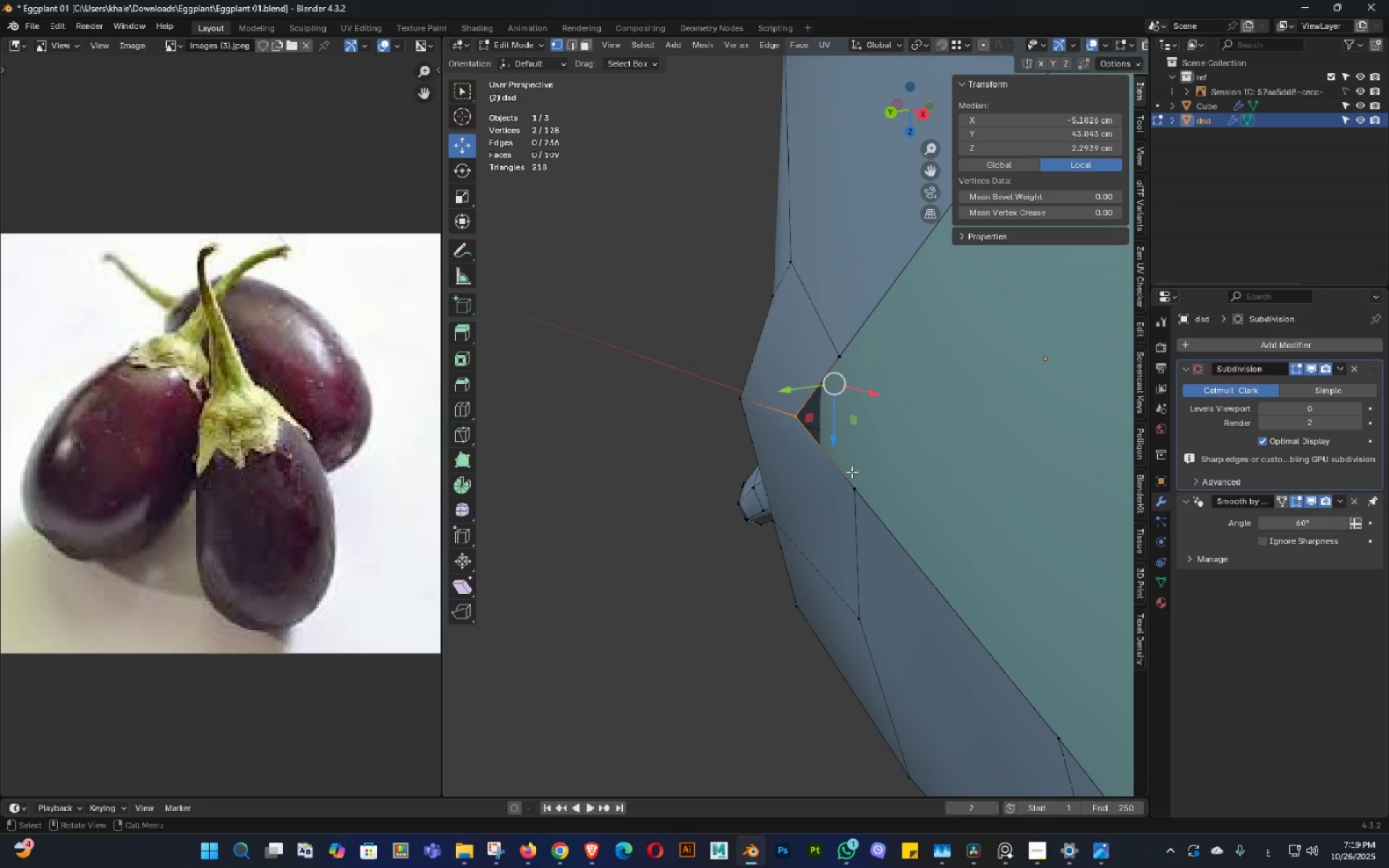 
key(Control+ControlLeft)
 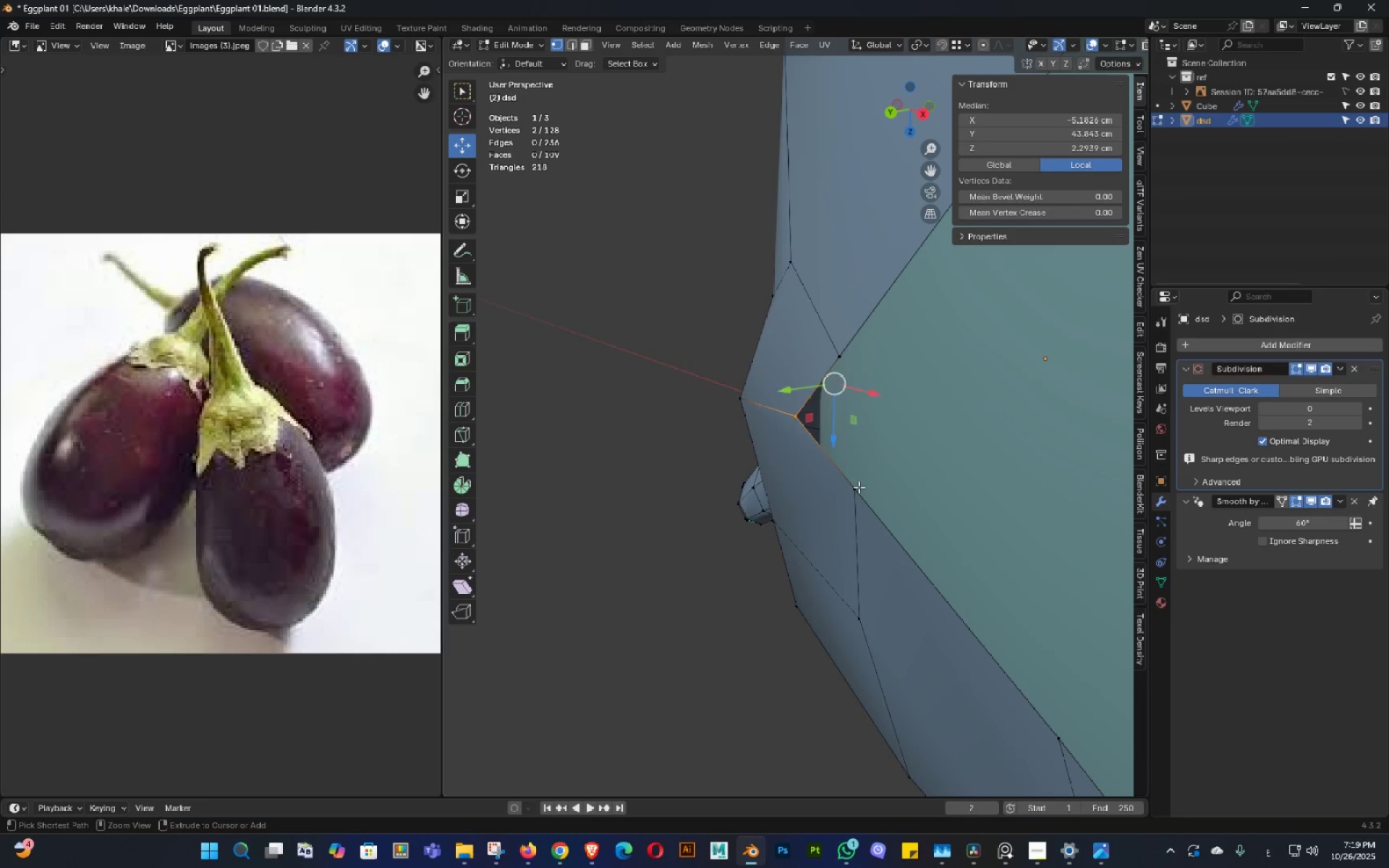 
key(Control+Z)
 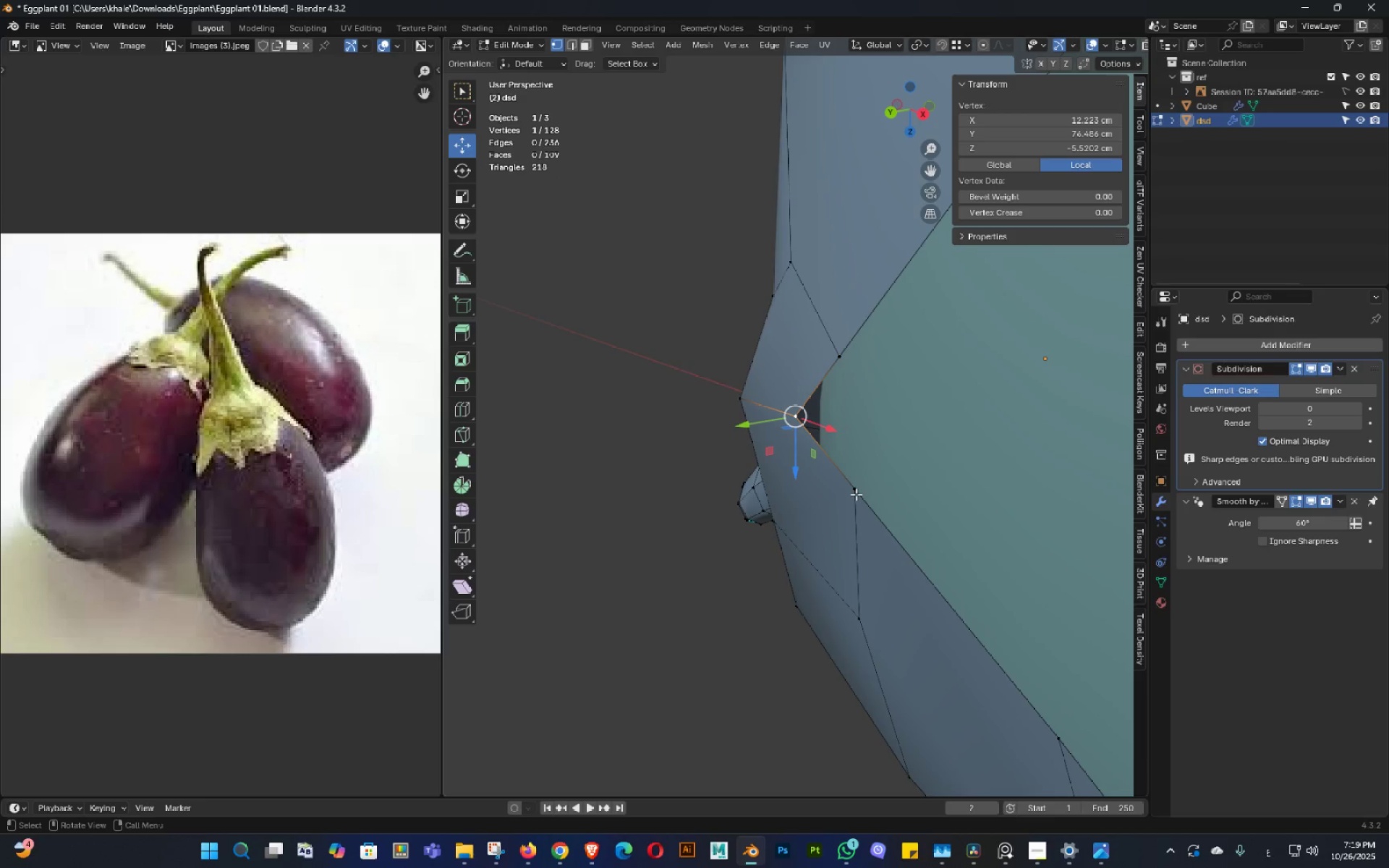 
hold_key(key=ShiftLeft, duration=0.77)
left_click([856, 494])
 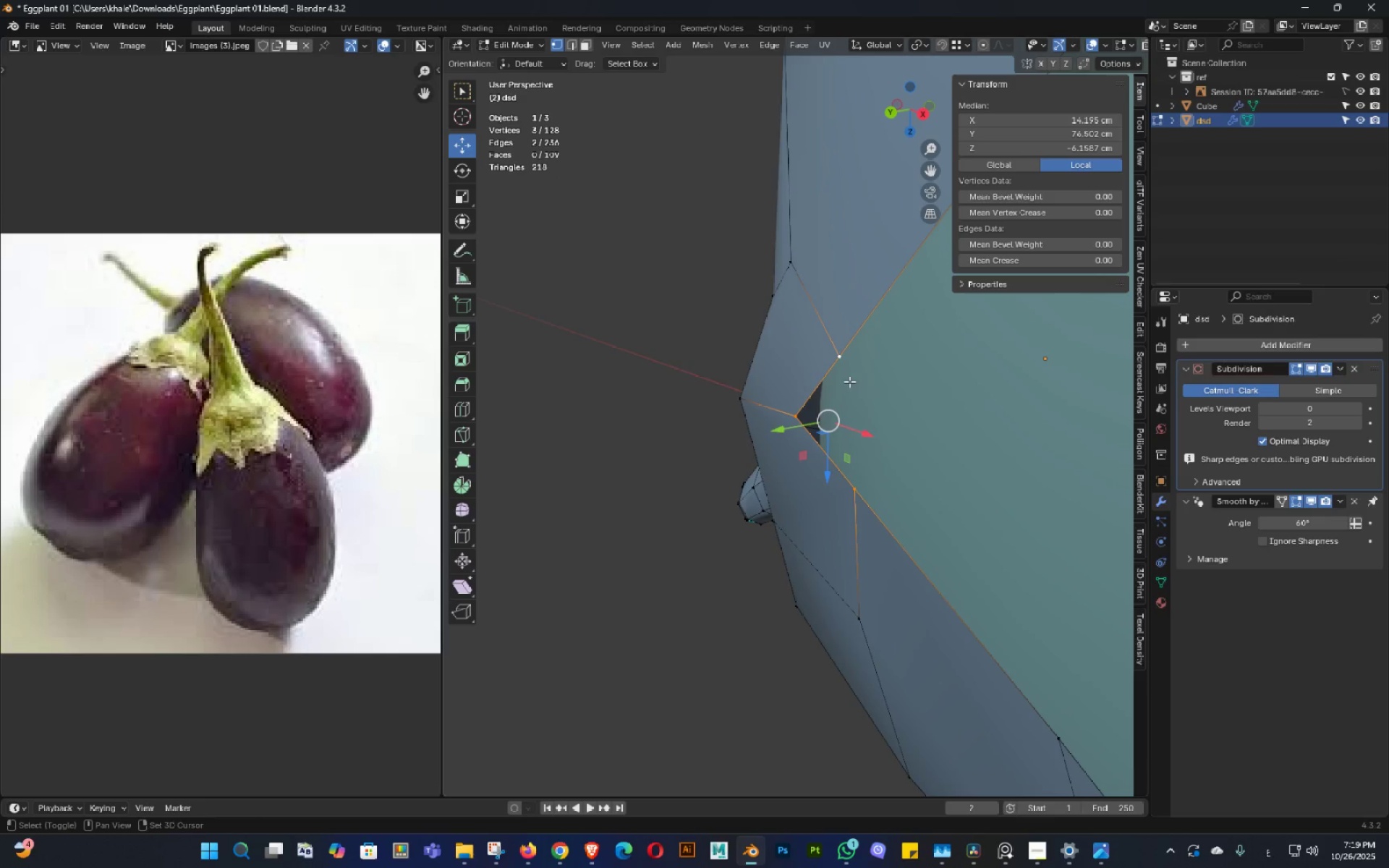 
double_click([846, 348])
 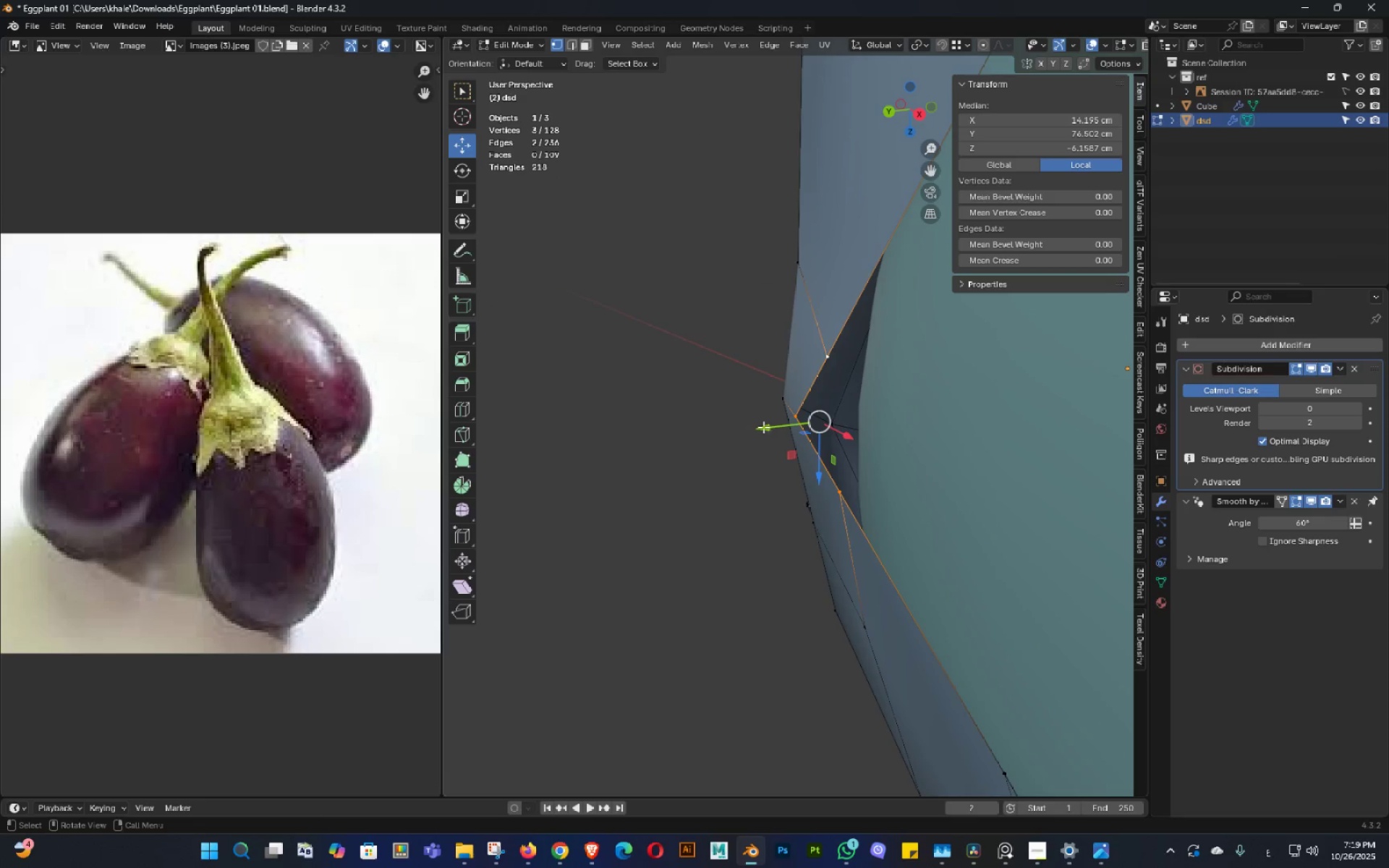 
left_click_drag(start_coordinate=[765, 422], to_coordinate=[807, 432])
 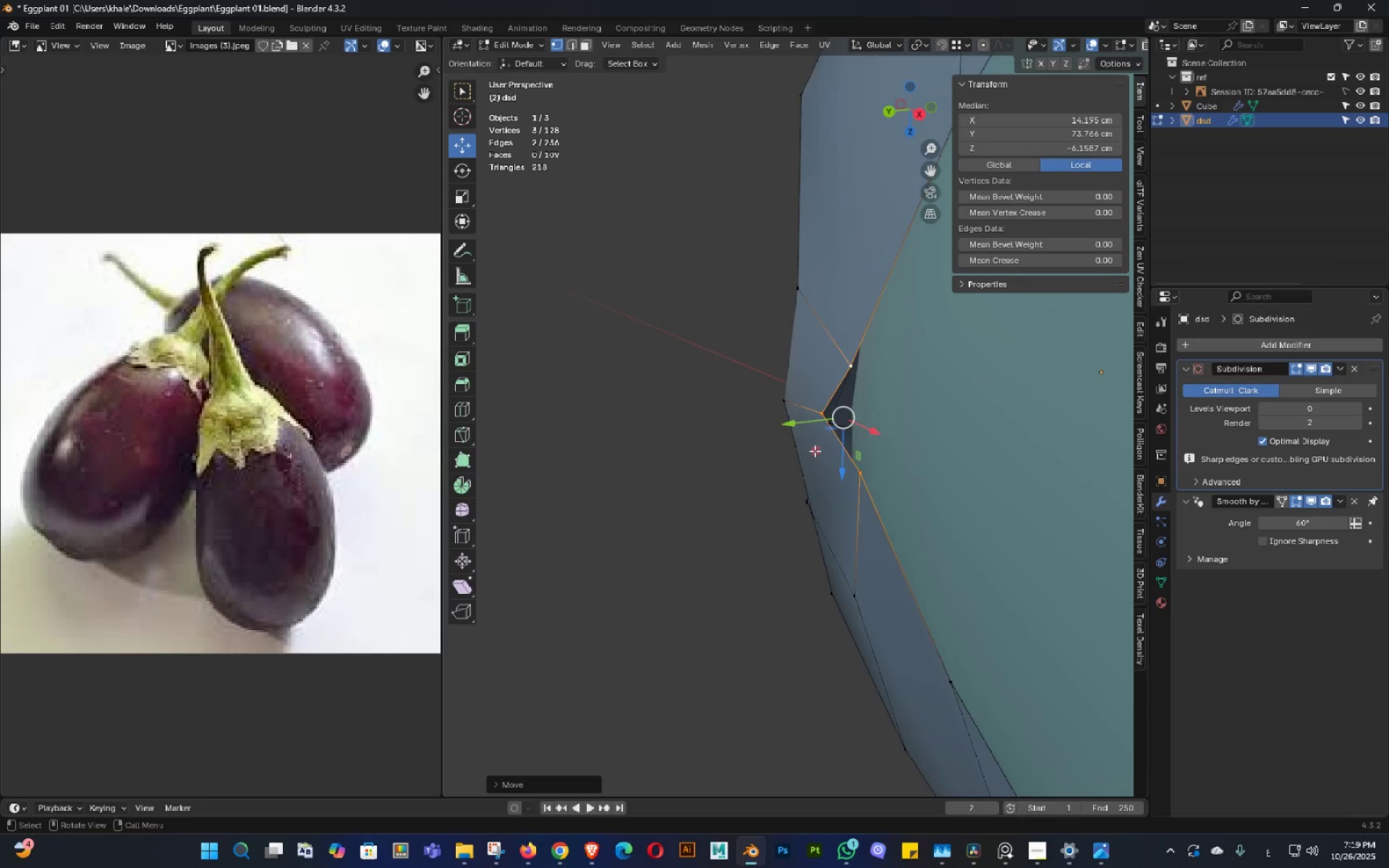 
scroll: coordinate [815, 451], scroll_direction: down, amount: 3.0
 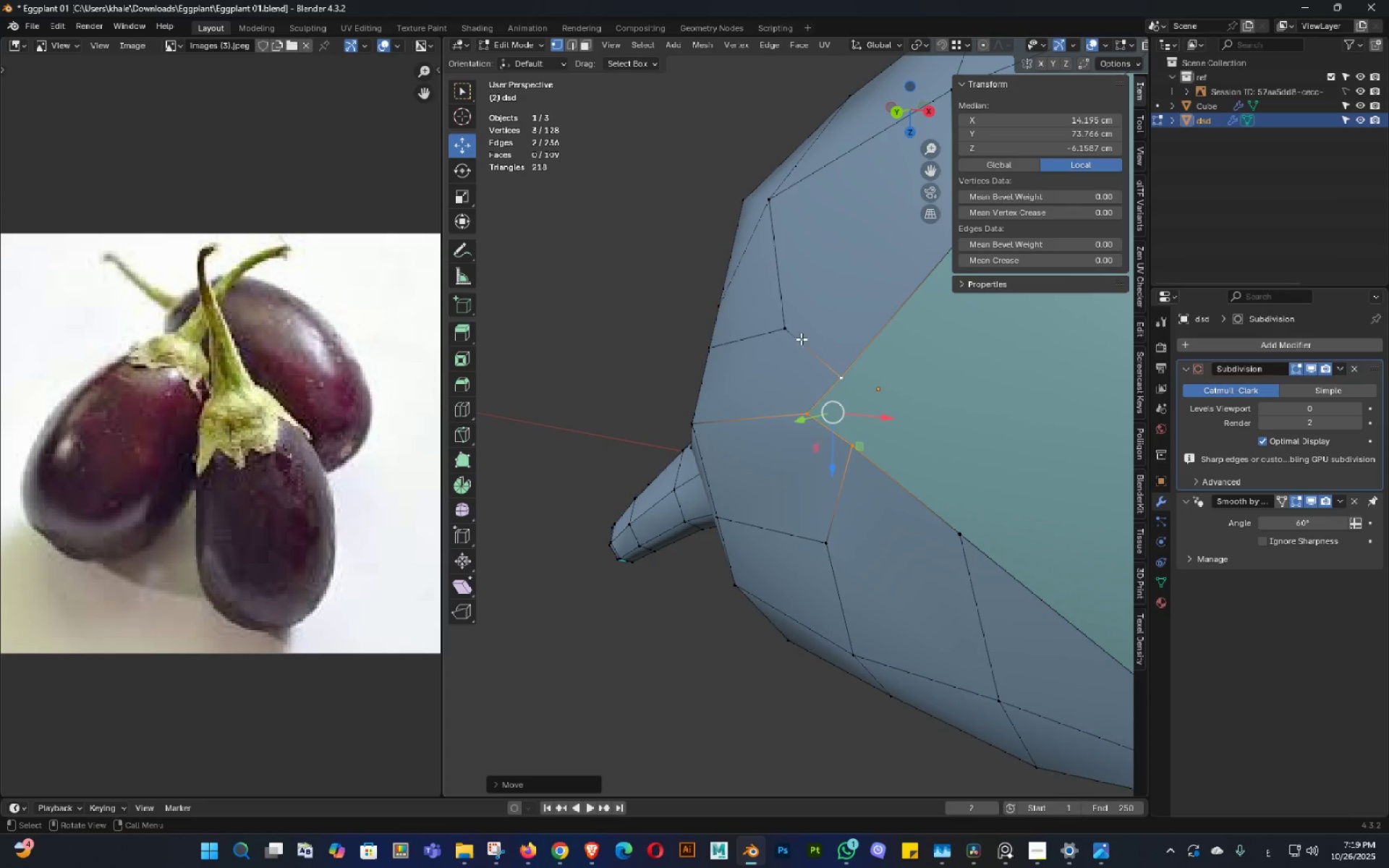 
left_click([778, 329])
 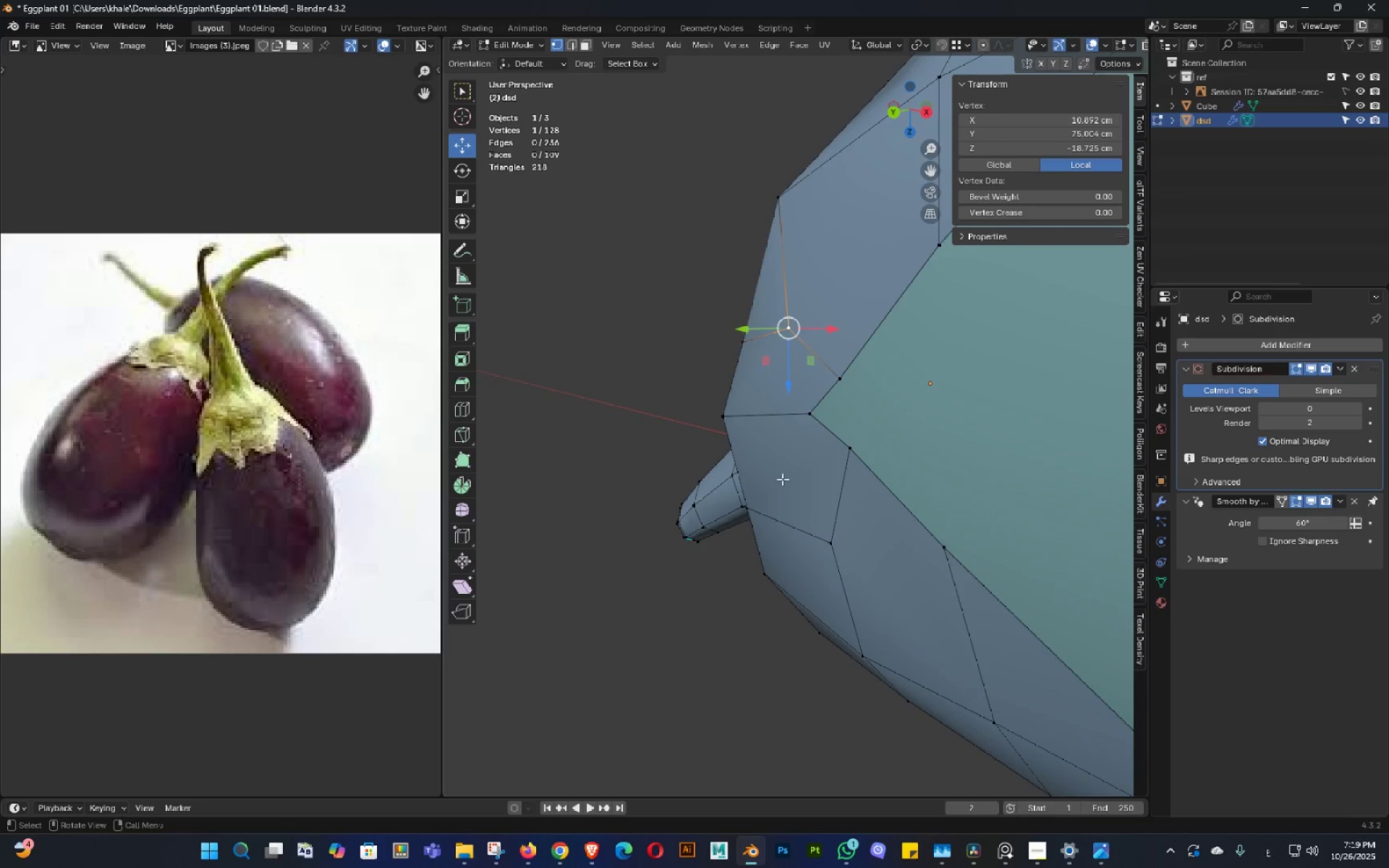 
hold_key(key=ShiftLeft, duration=0.4)
left_click([825, 545])
 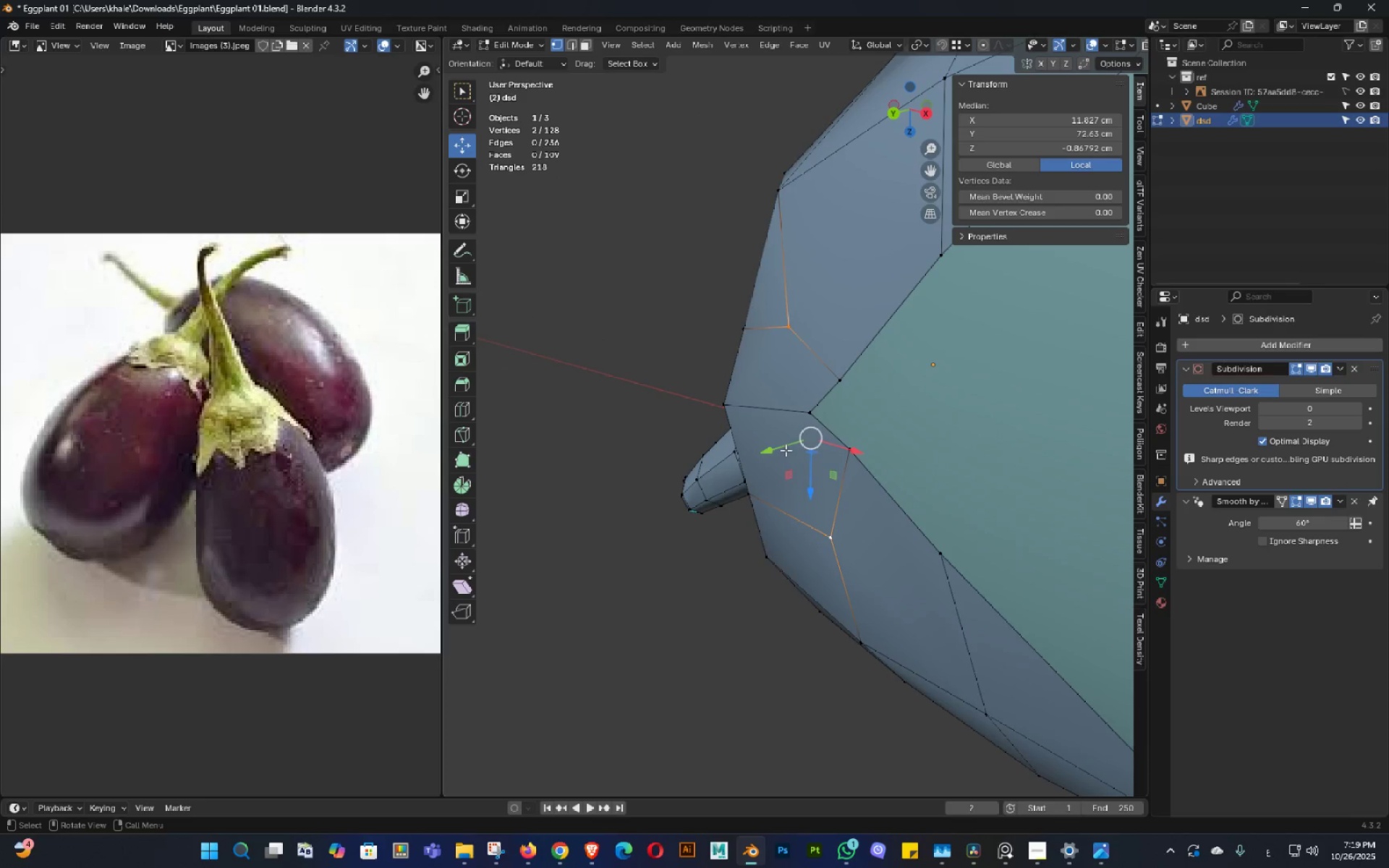 
left_click([729, 399])
 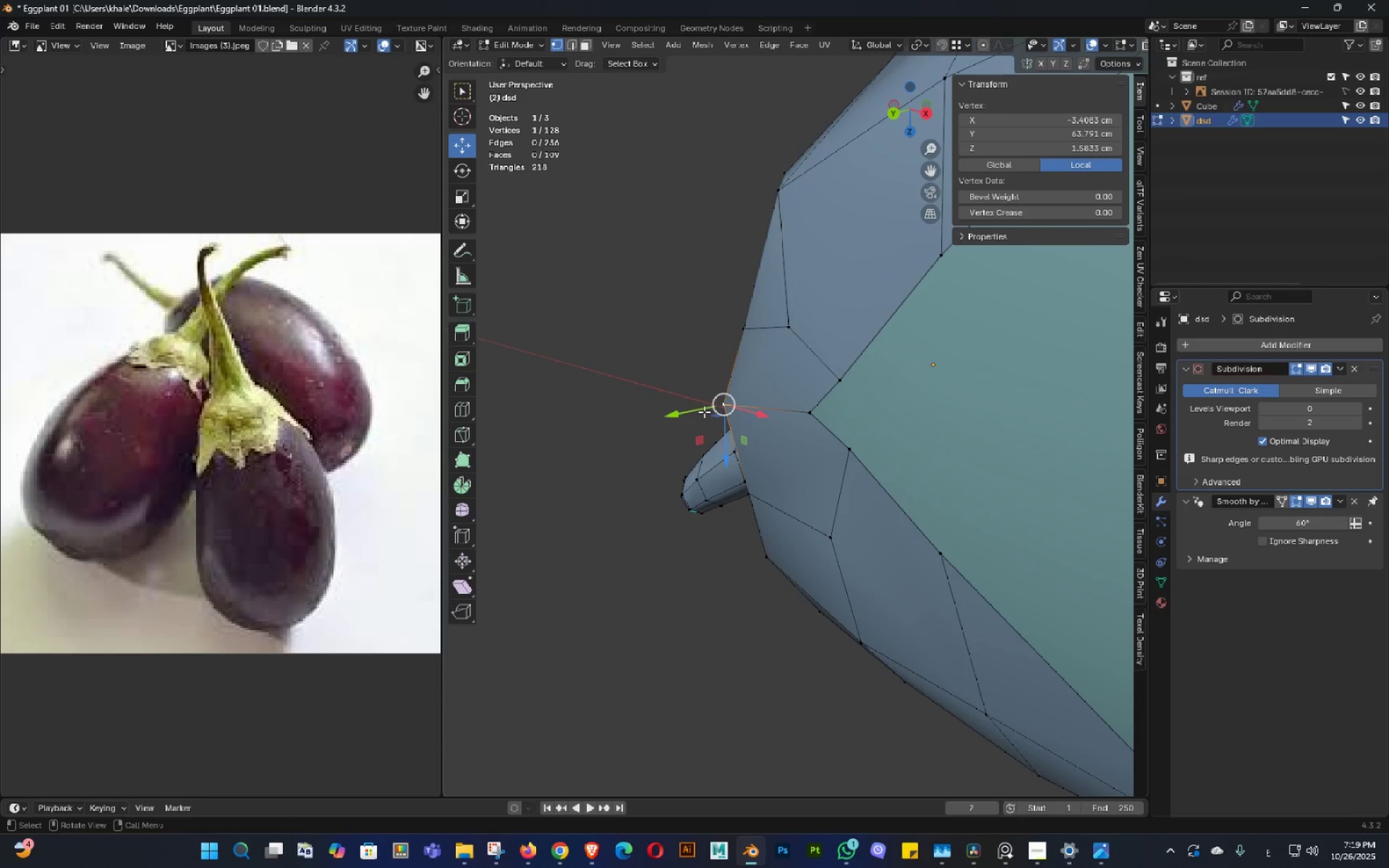 
left_click_drag(start_coordinate=[702, 411], to_coordinate=[723, 412])
 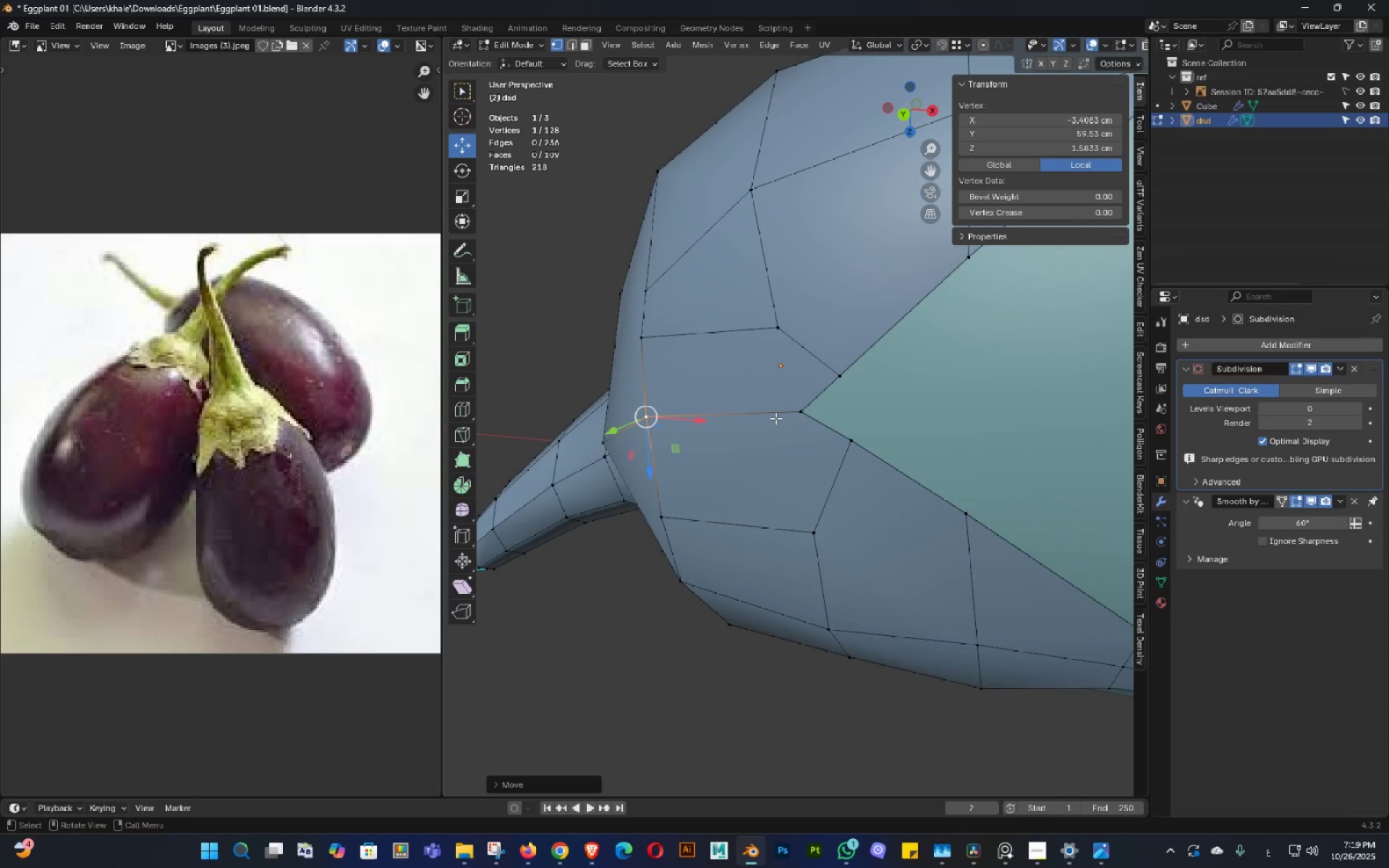 
scroll: coordinate [770, 417], scroll_direction: down, amount: 2.0
 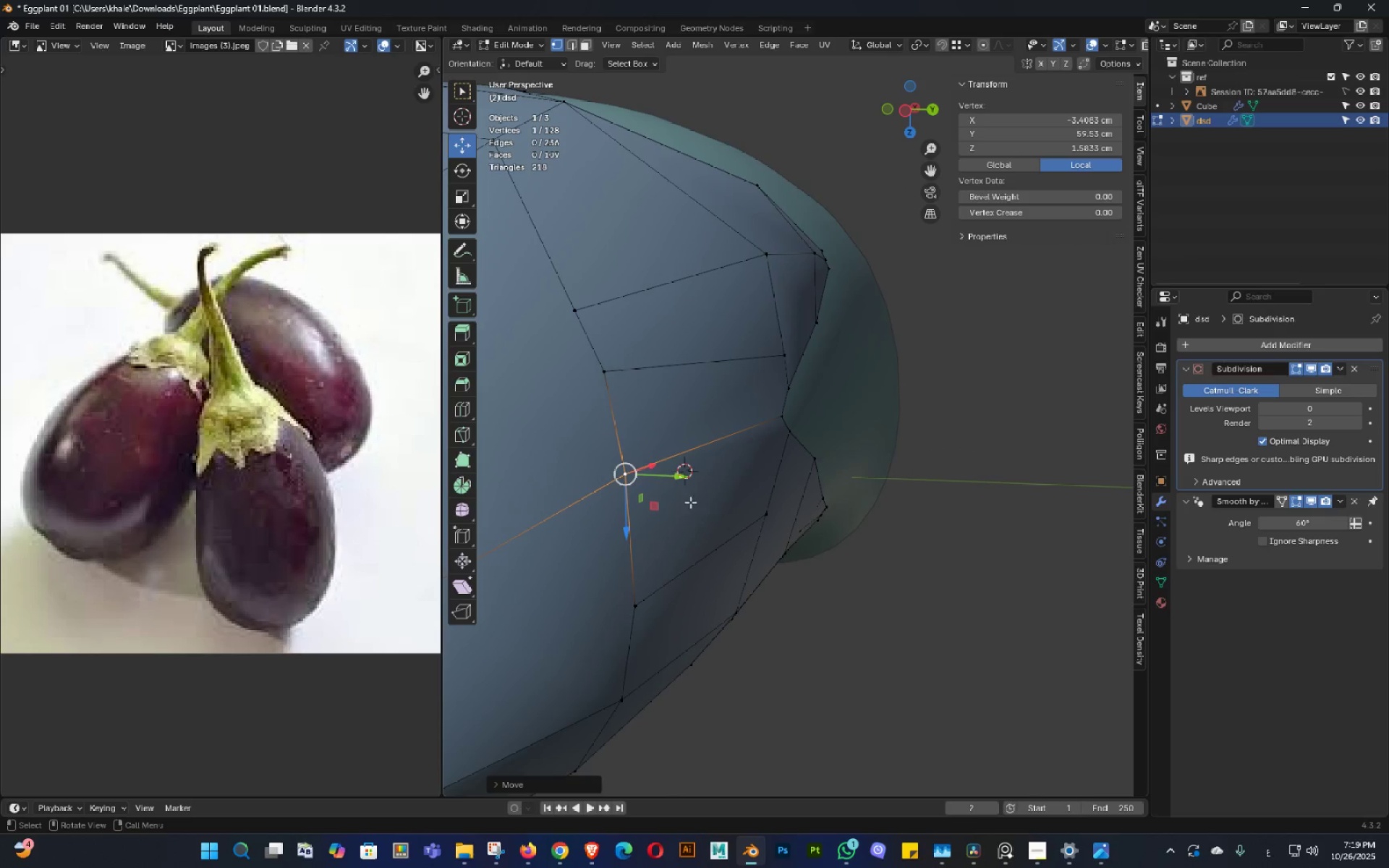 
left_click_drag(start_coordinate=[668, 477], to_coordinate=[687, 483])
 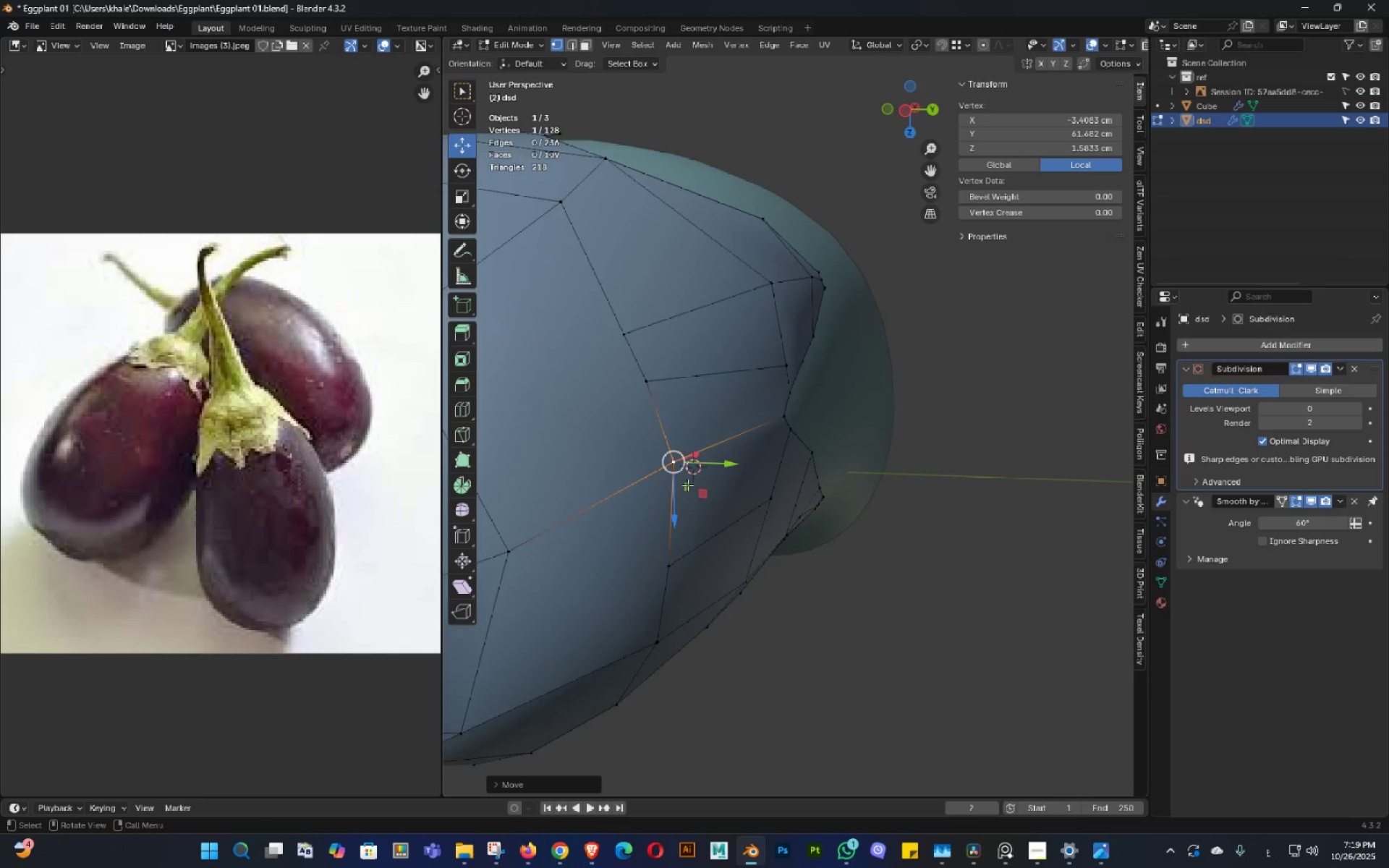 
scroll: coordinate [687, 485], scroll_direction: down, amount: 3.0
 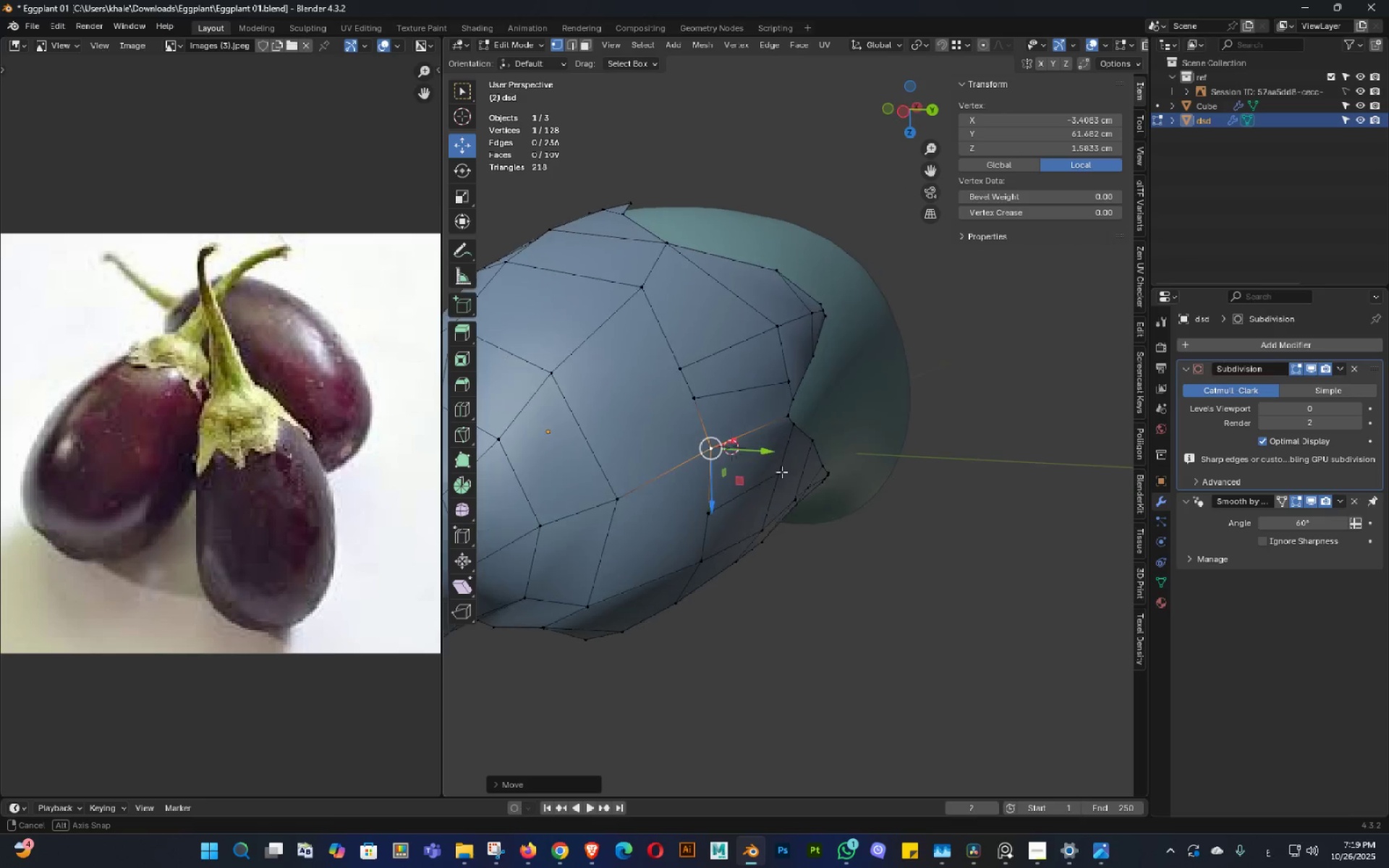 
triple_click([720, 468])
 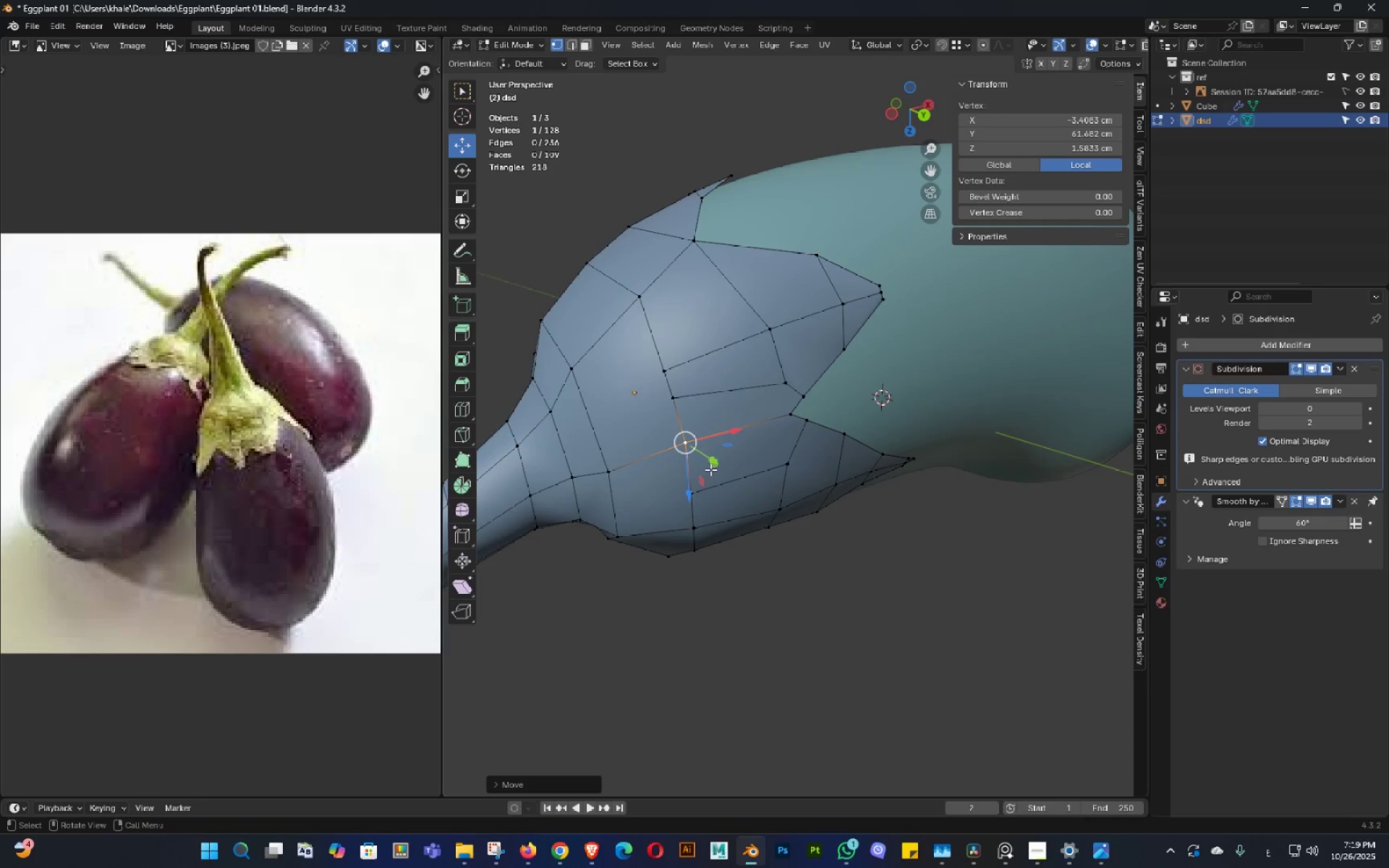 
key(Shift+ShiftLeft)
 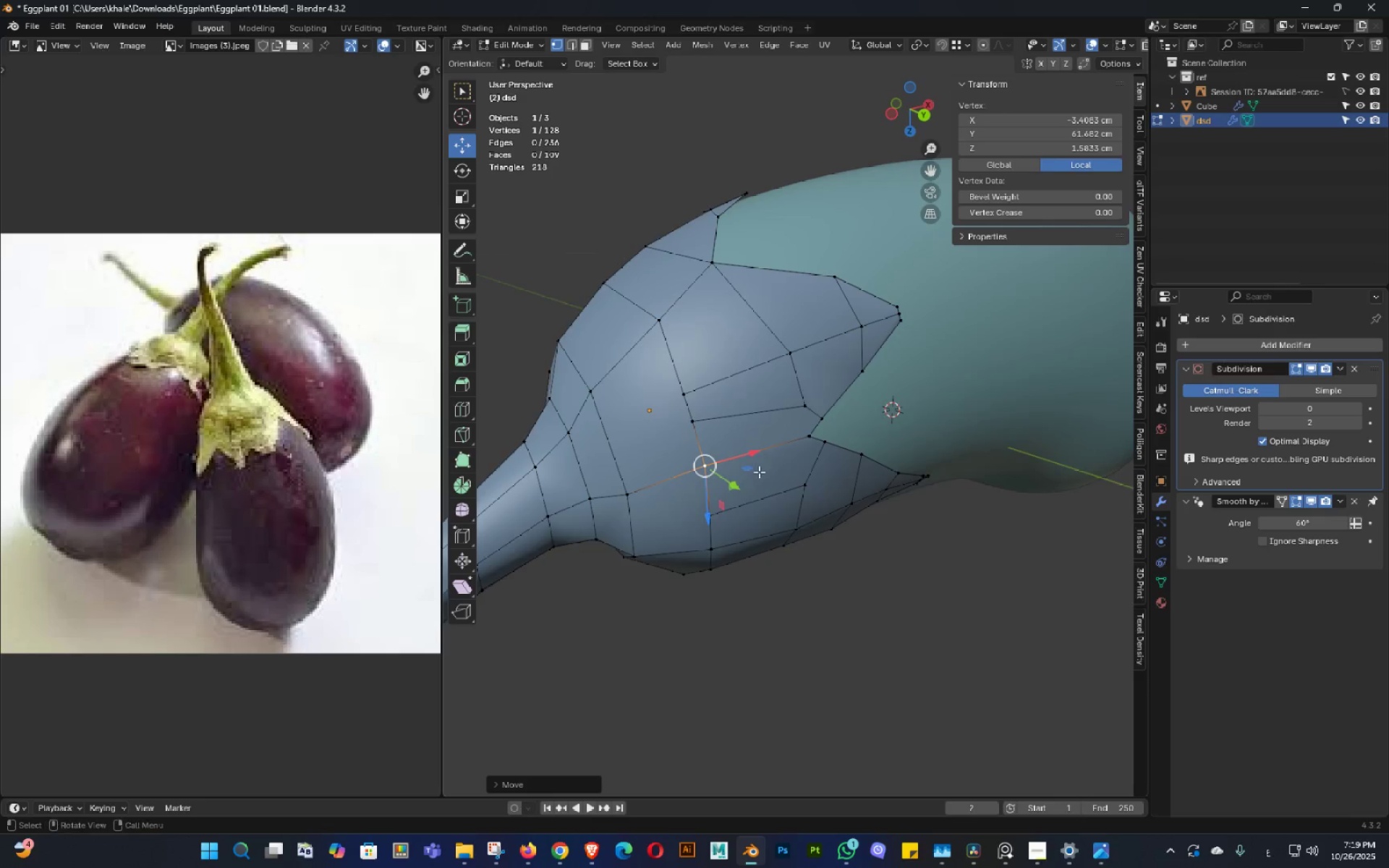 
scroll: coordinate [757, 448], scroll_direction: up, amount: 1.0
 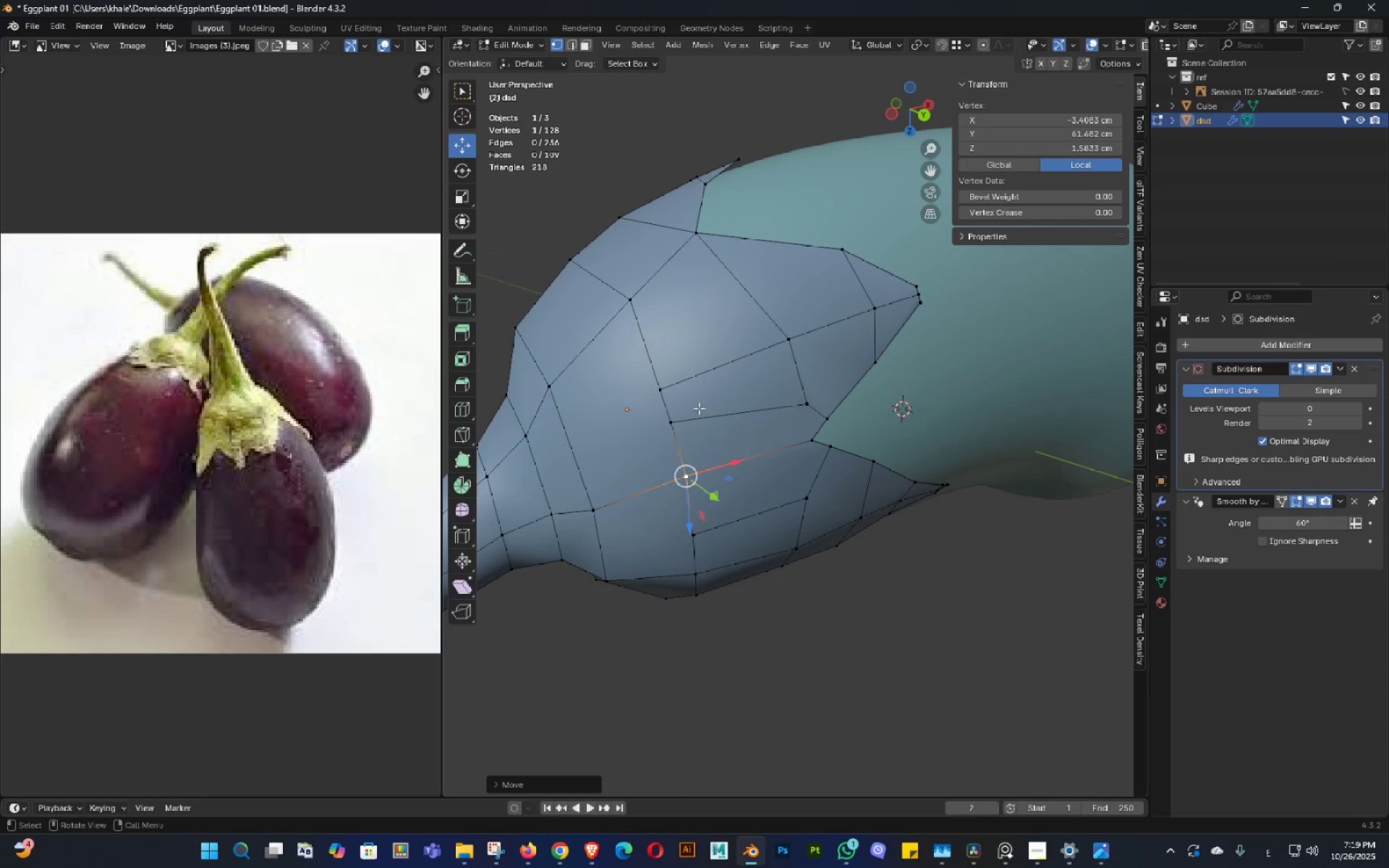 
left_click([697, 408])
 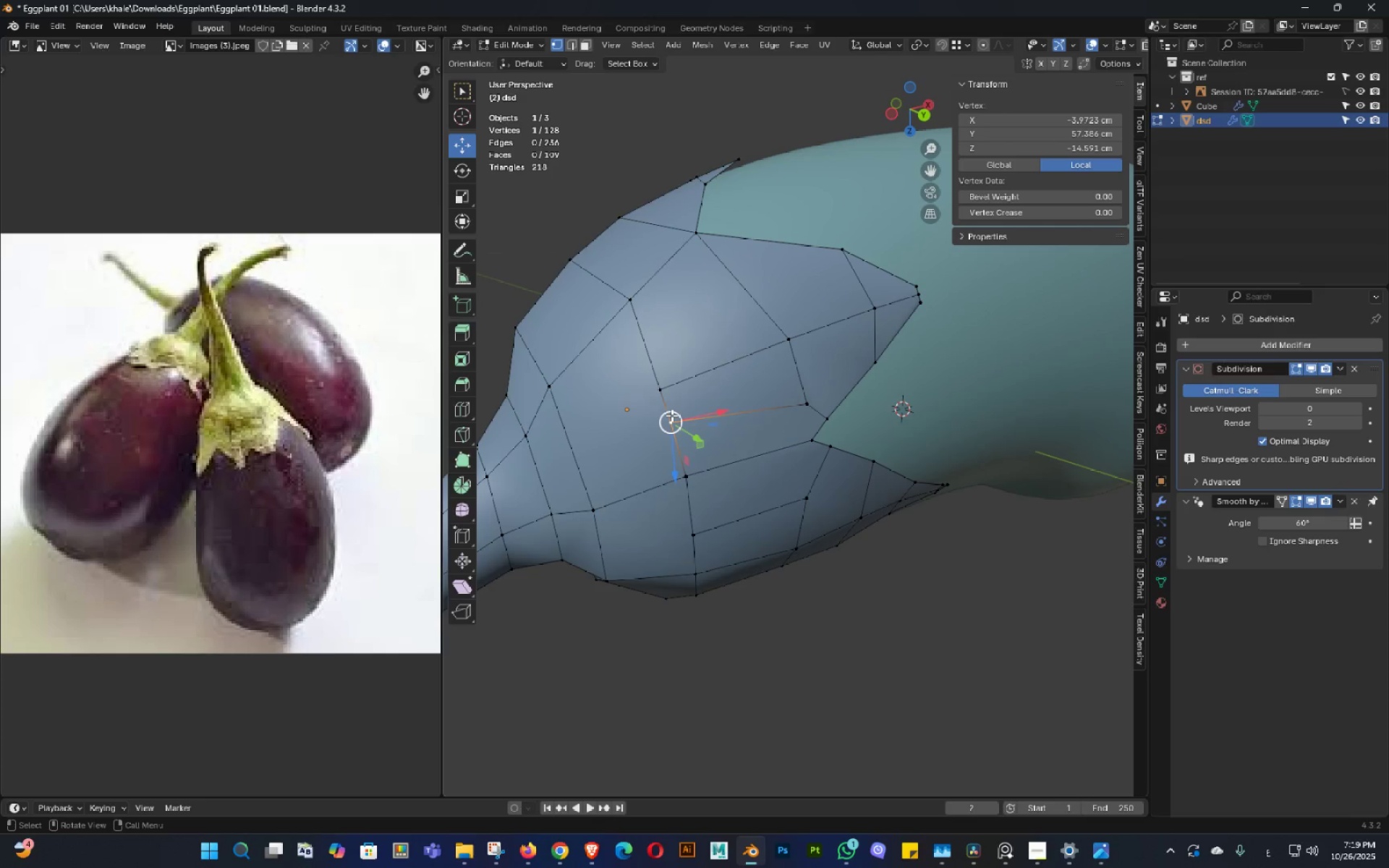 
hold_key(key=ShiftLeft, duration=0.31)
double_click([668, 388])
 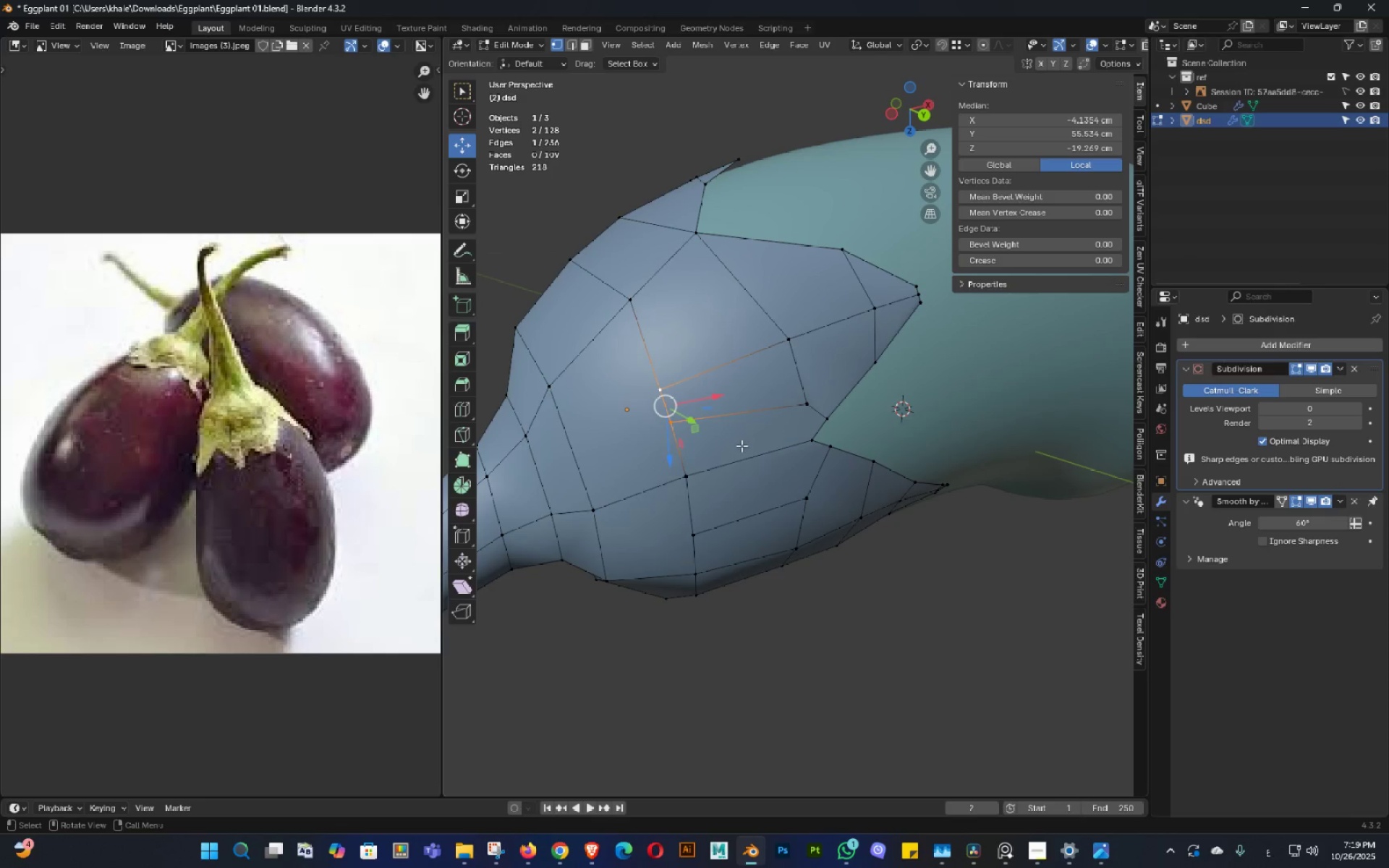 
key(M)
 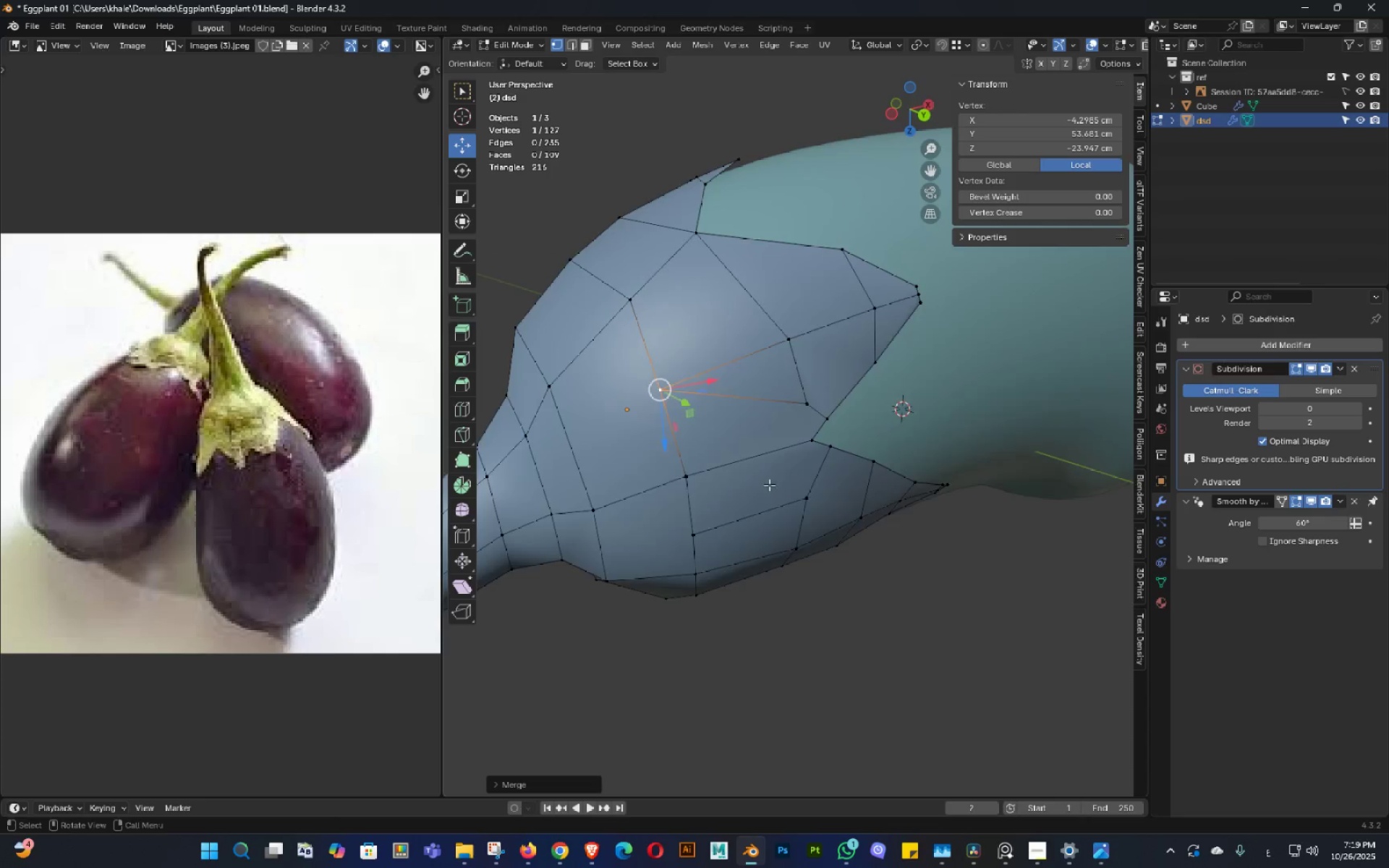 
double_click([722, 443])
 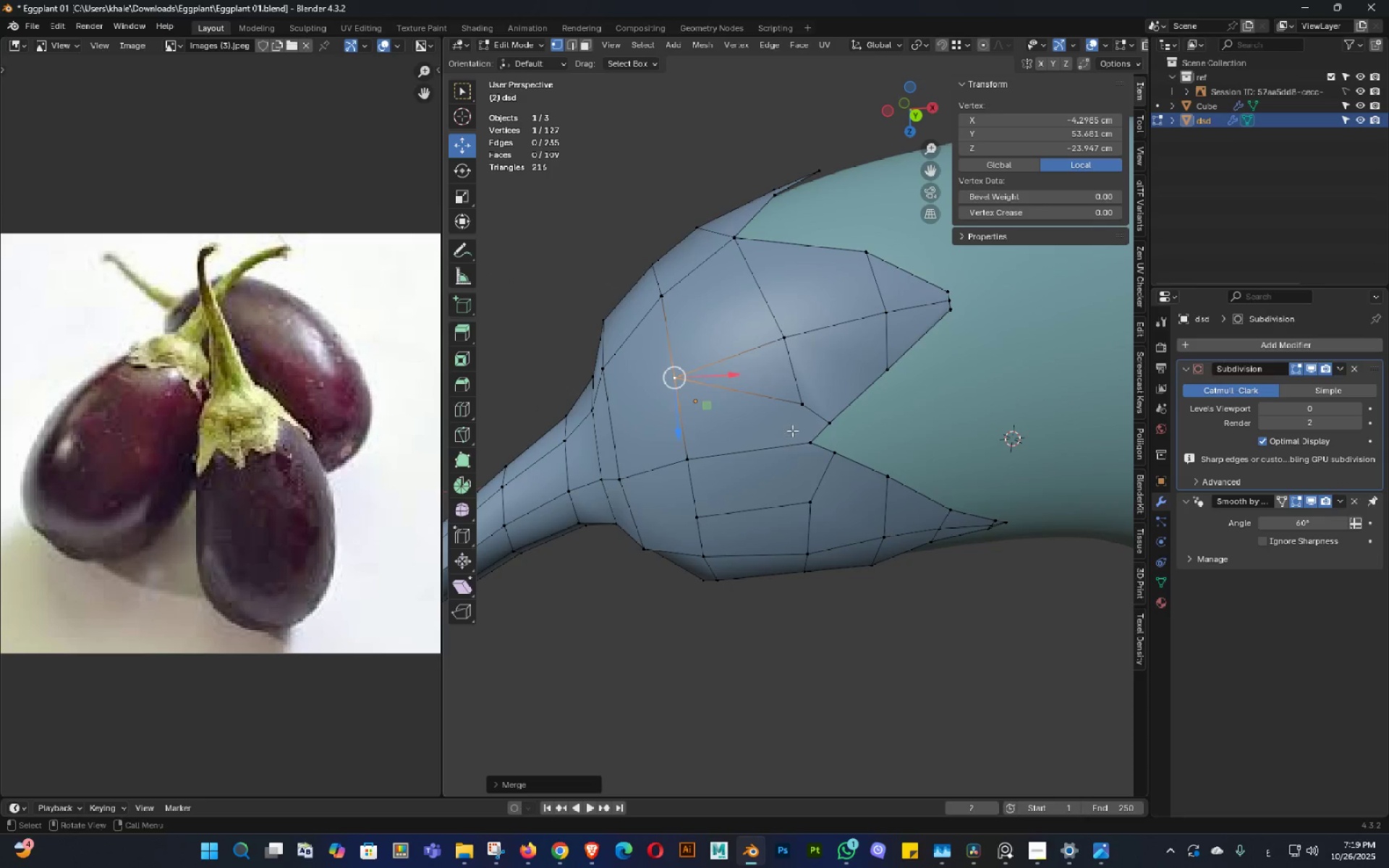 
key(Tab)
 